 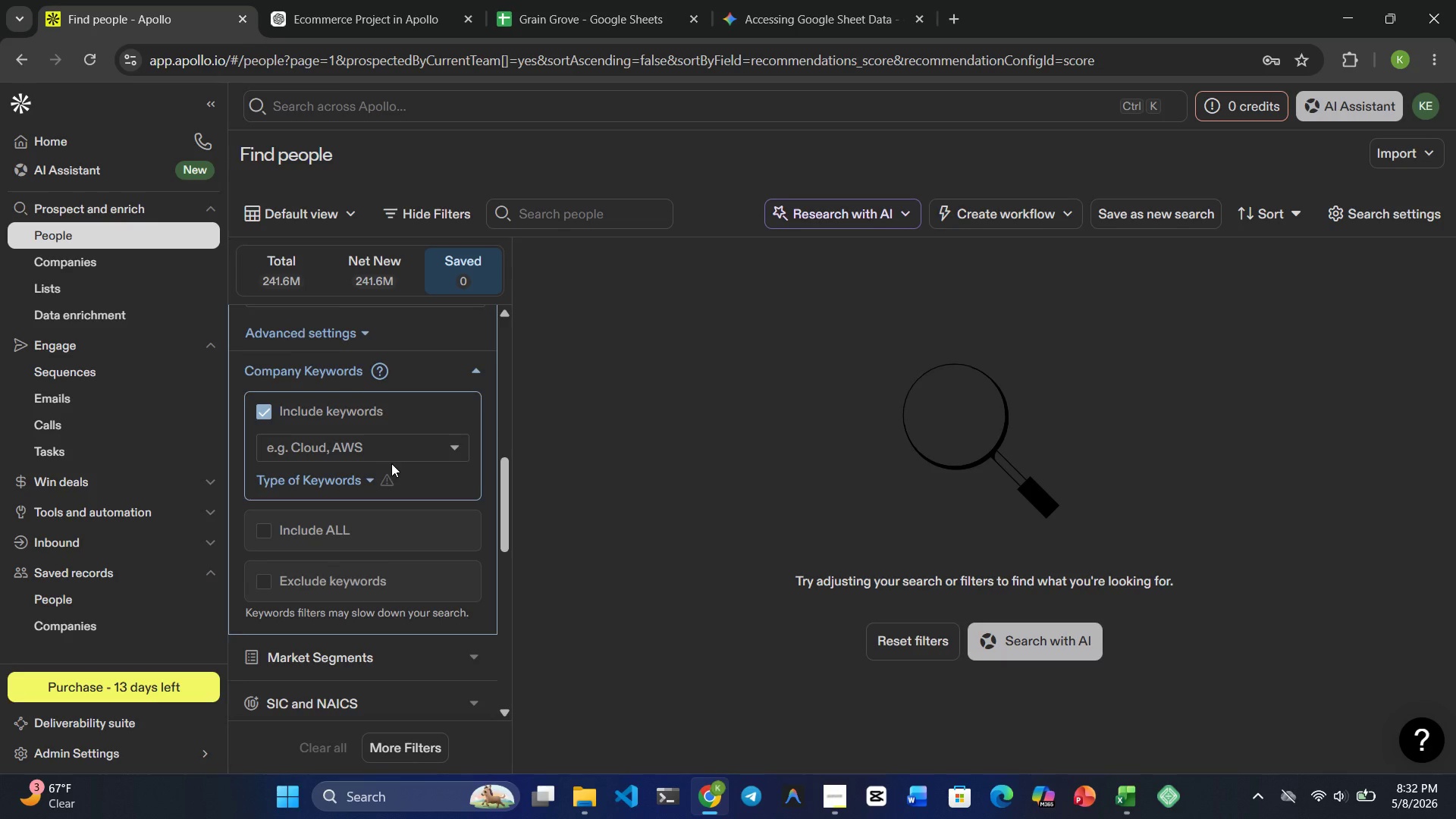 
scroll: coordinate [391, 463], scroll_direction: up, amount: 1.0
 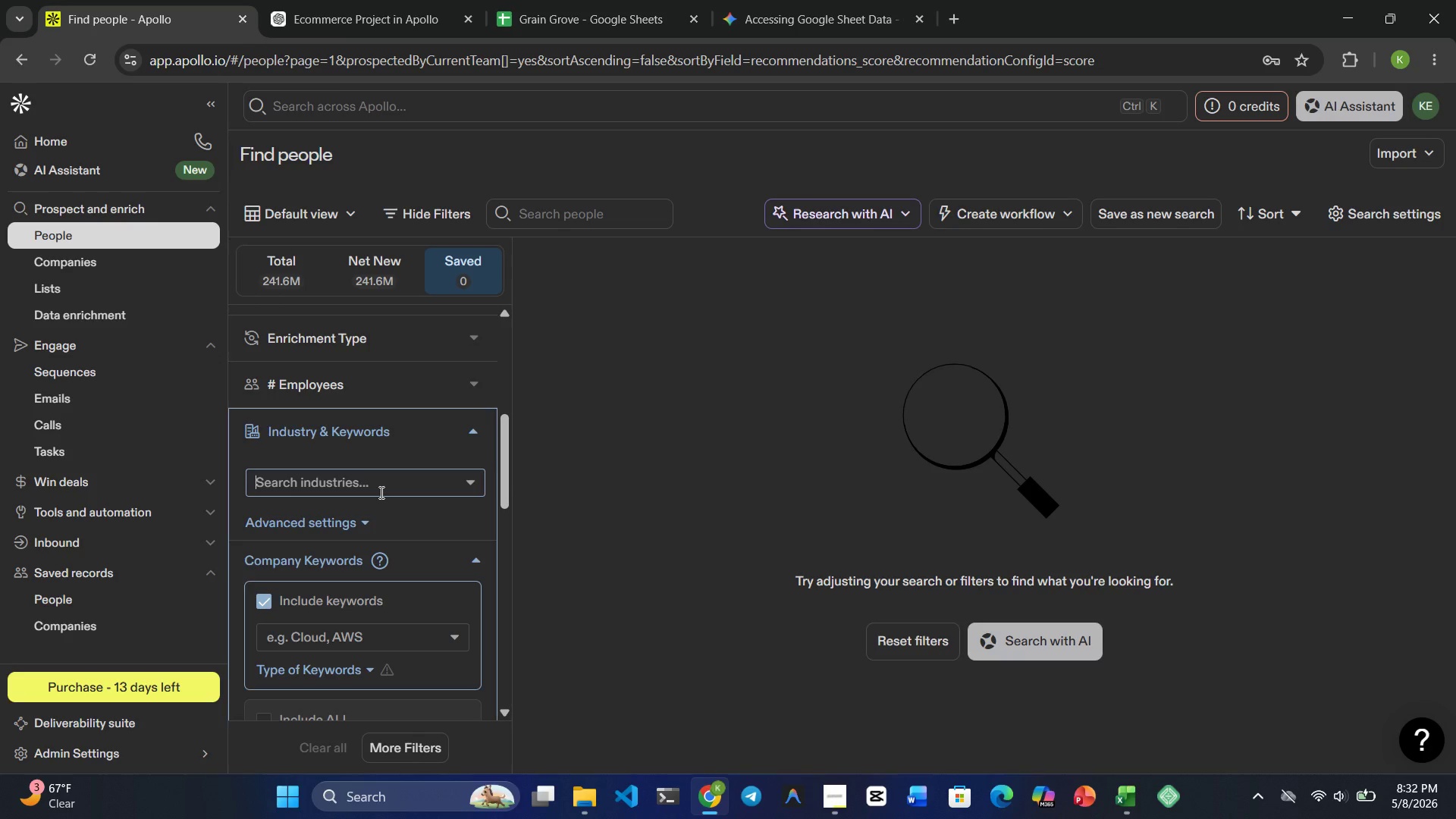 
wait(10.55)
 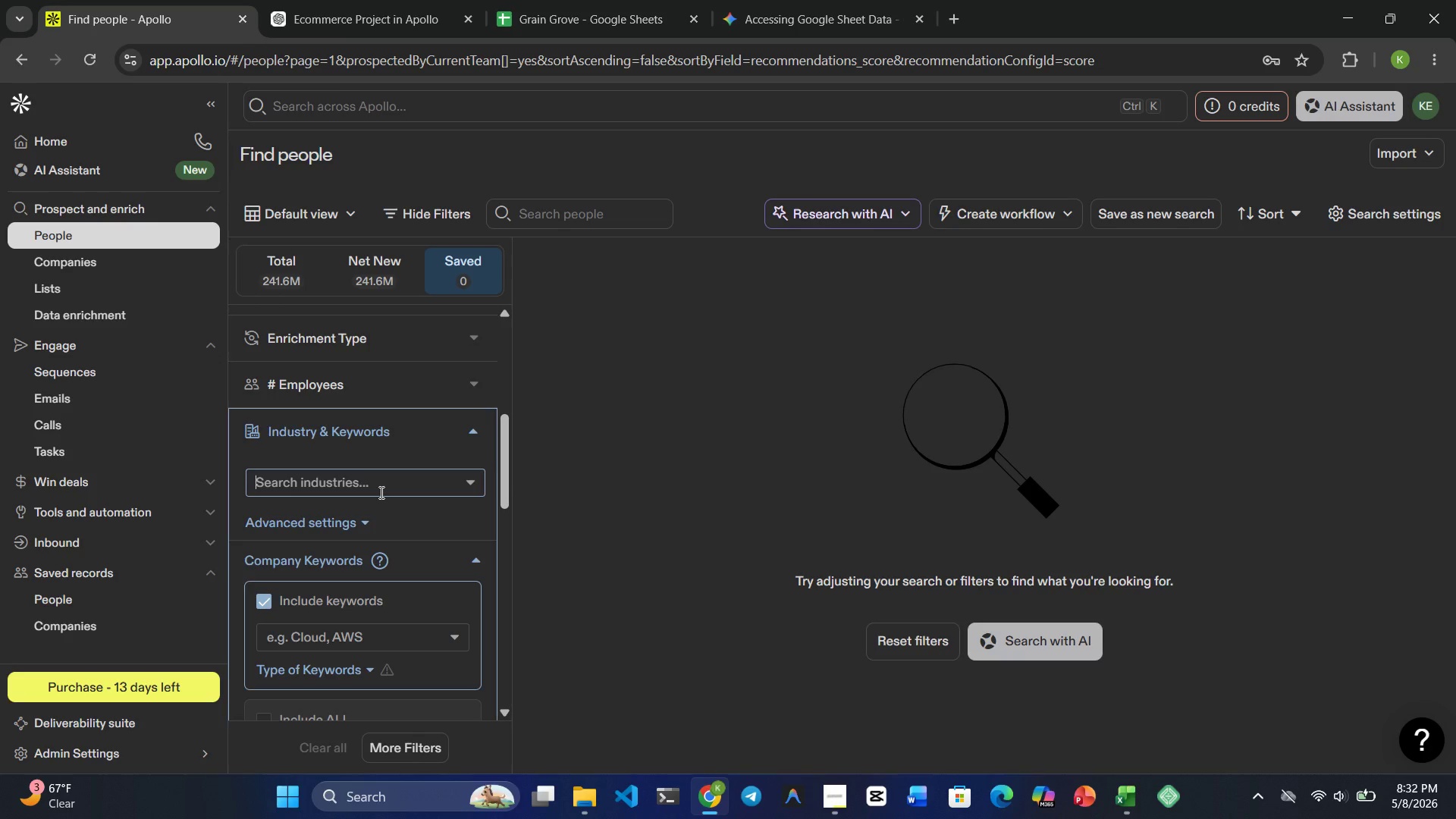 
type(Arts & )
 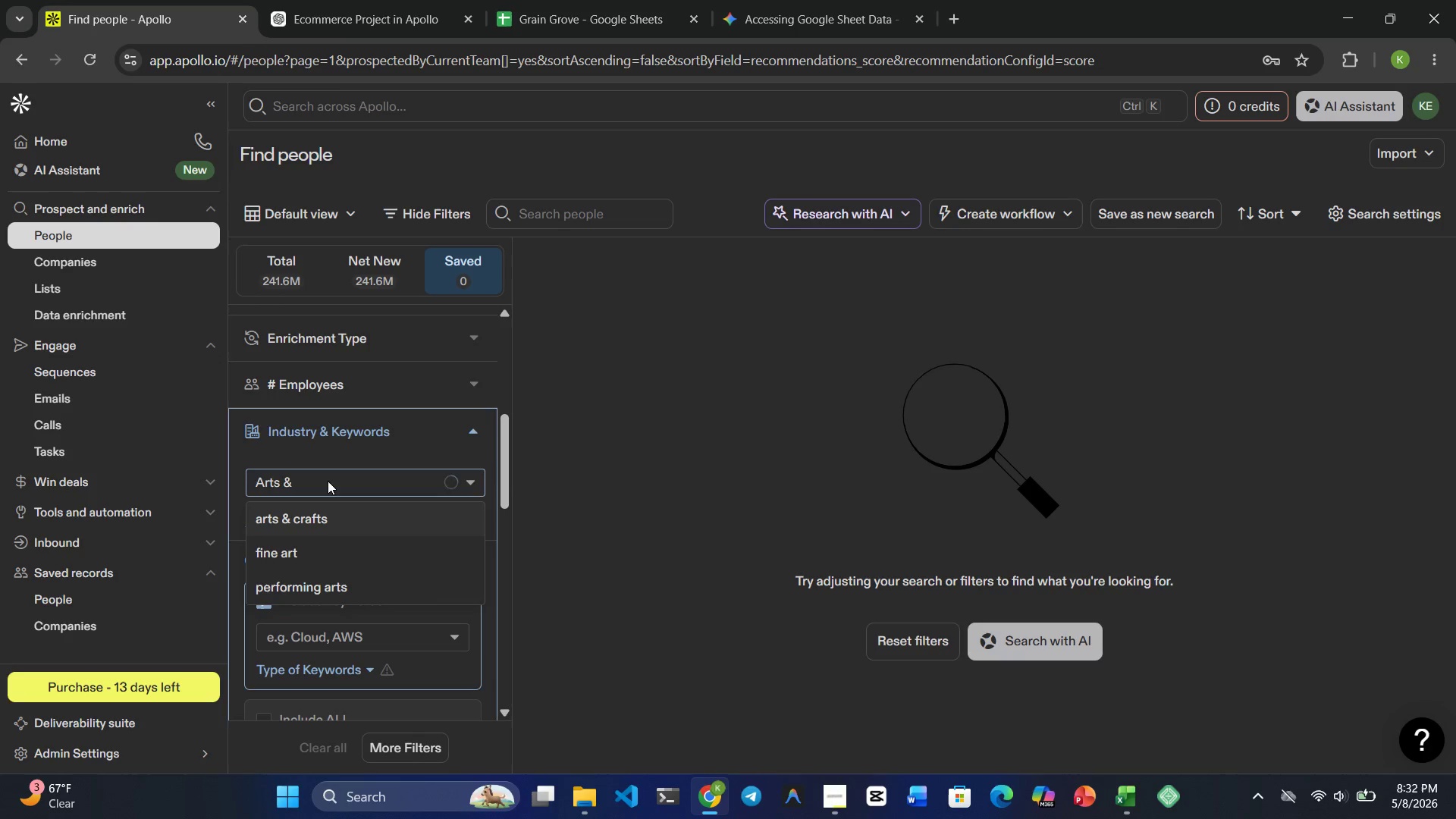 
left_click([313, 522])
 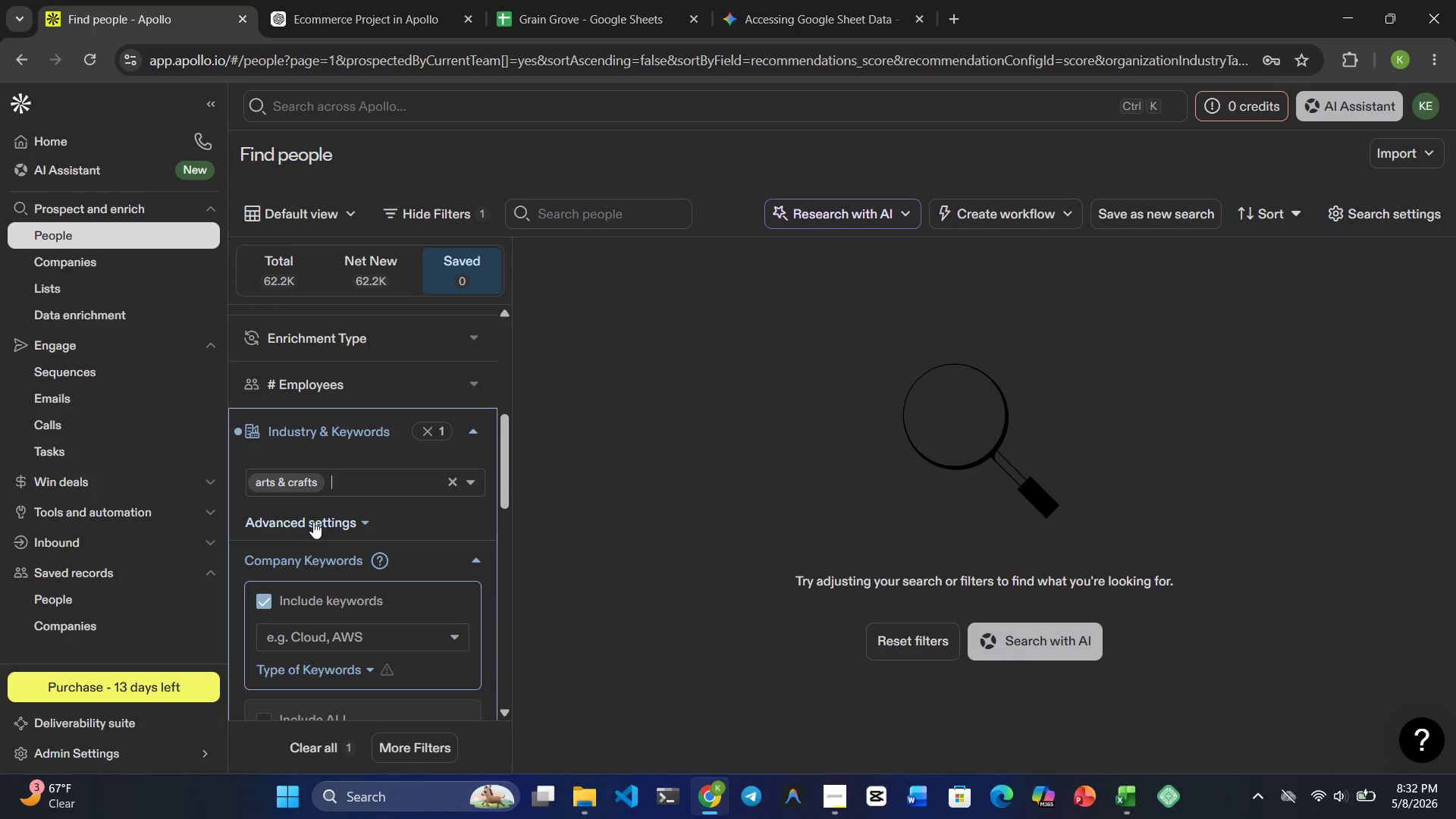 
wait(8.09)
 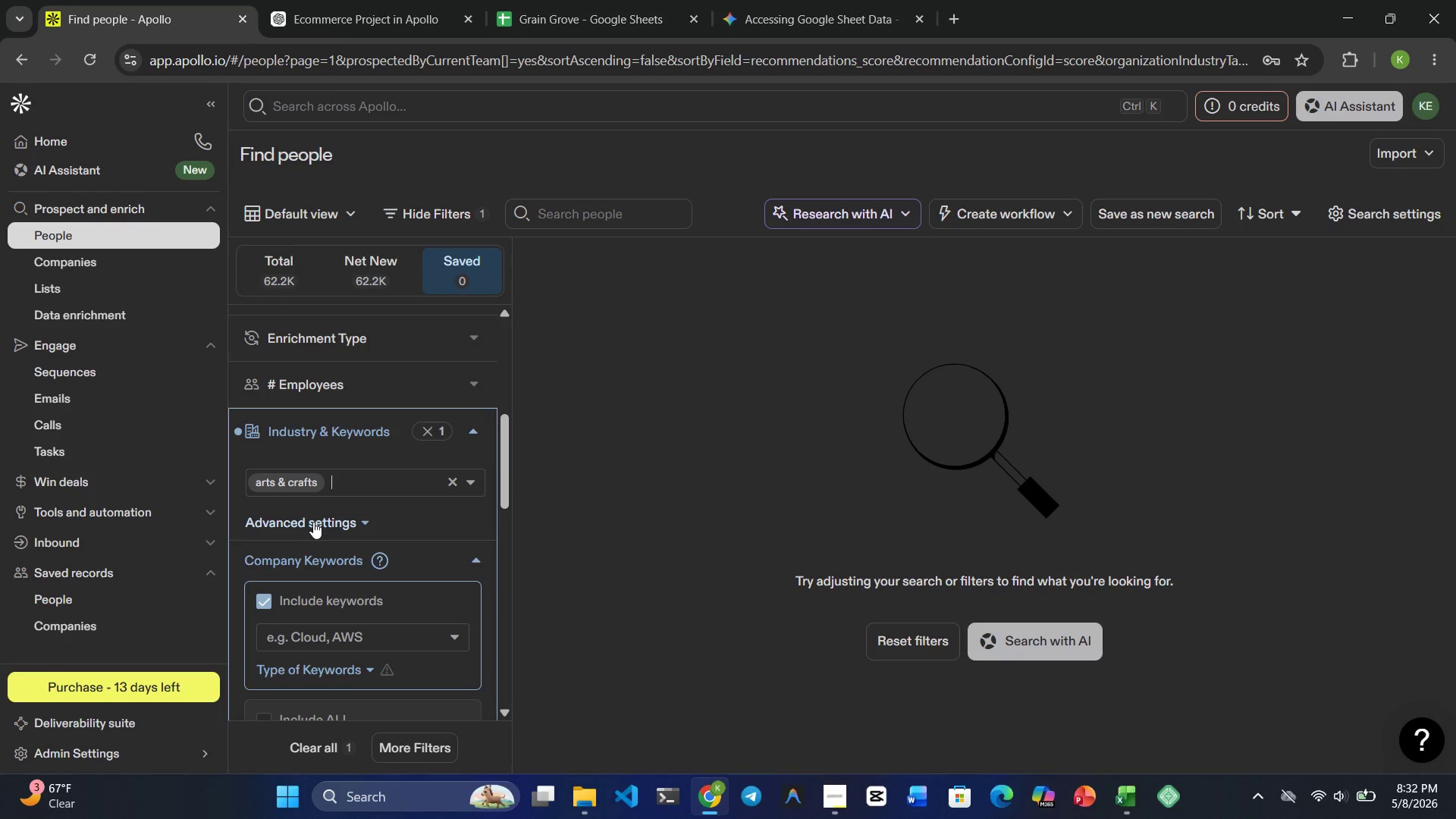 
type(education)
 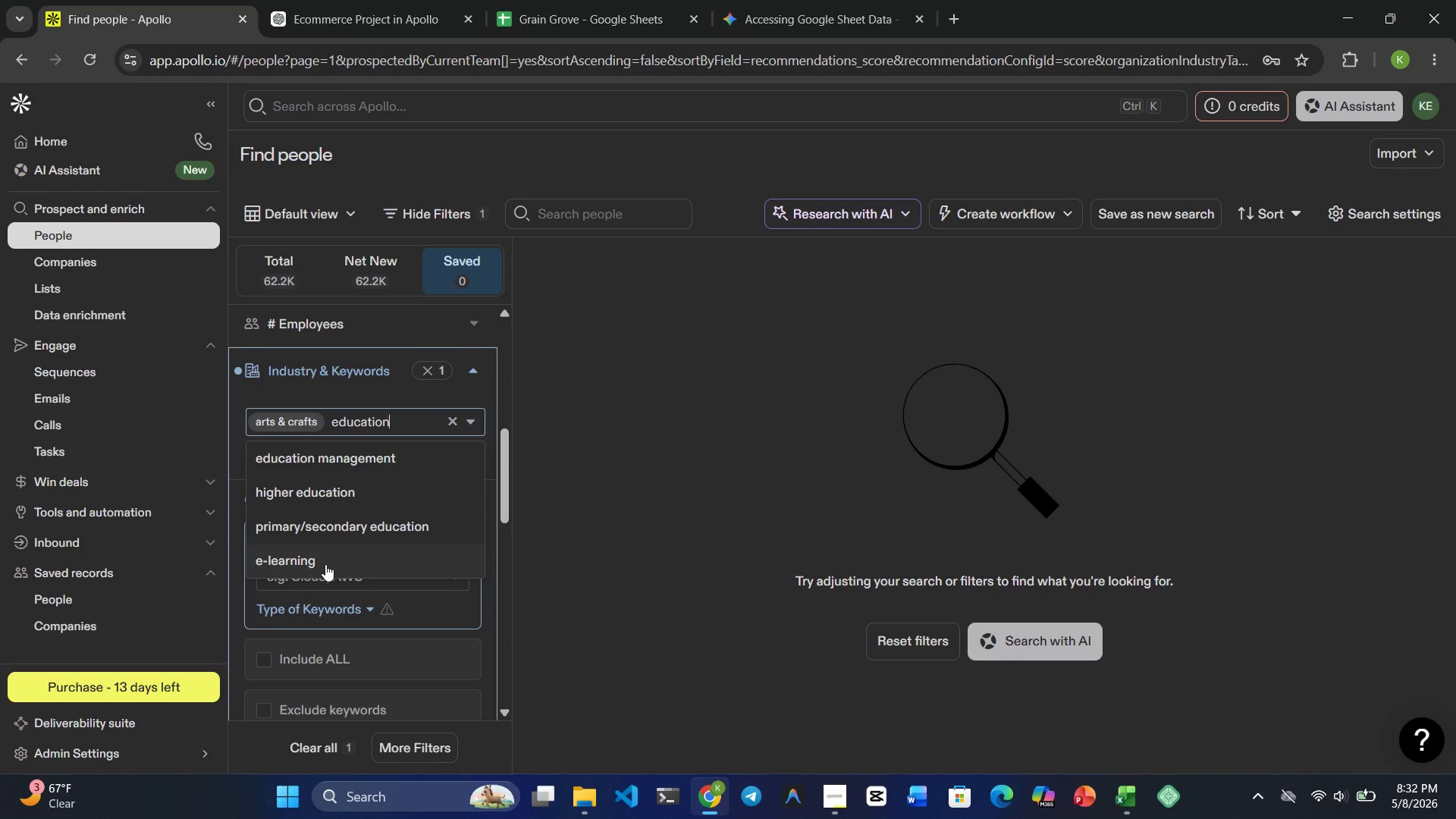 
wait(19.01)
 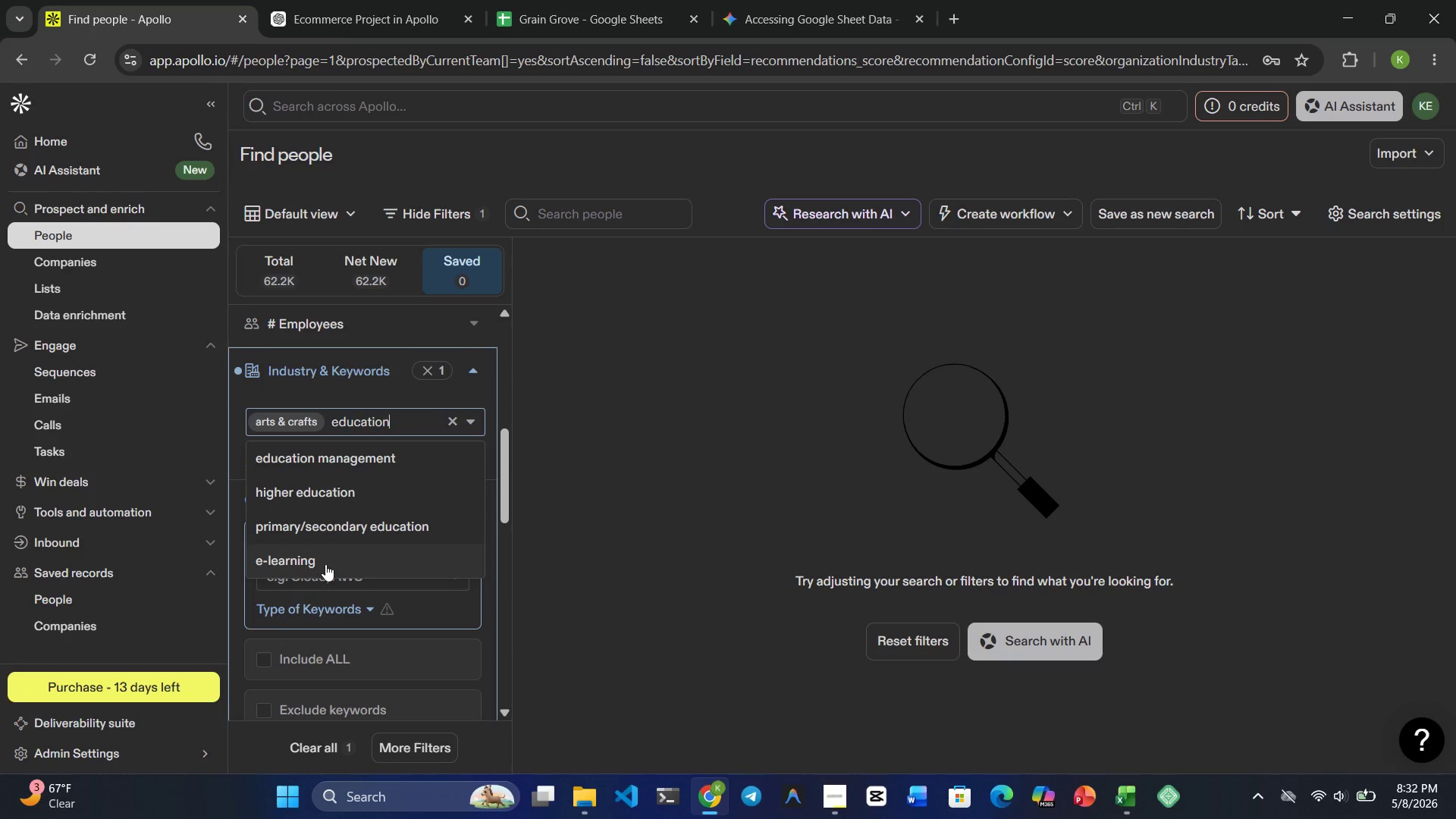 
key(Backspace)
 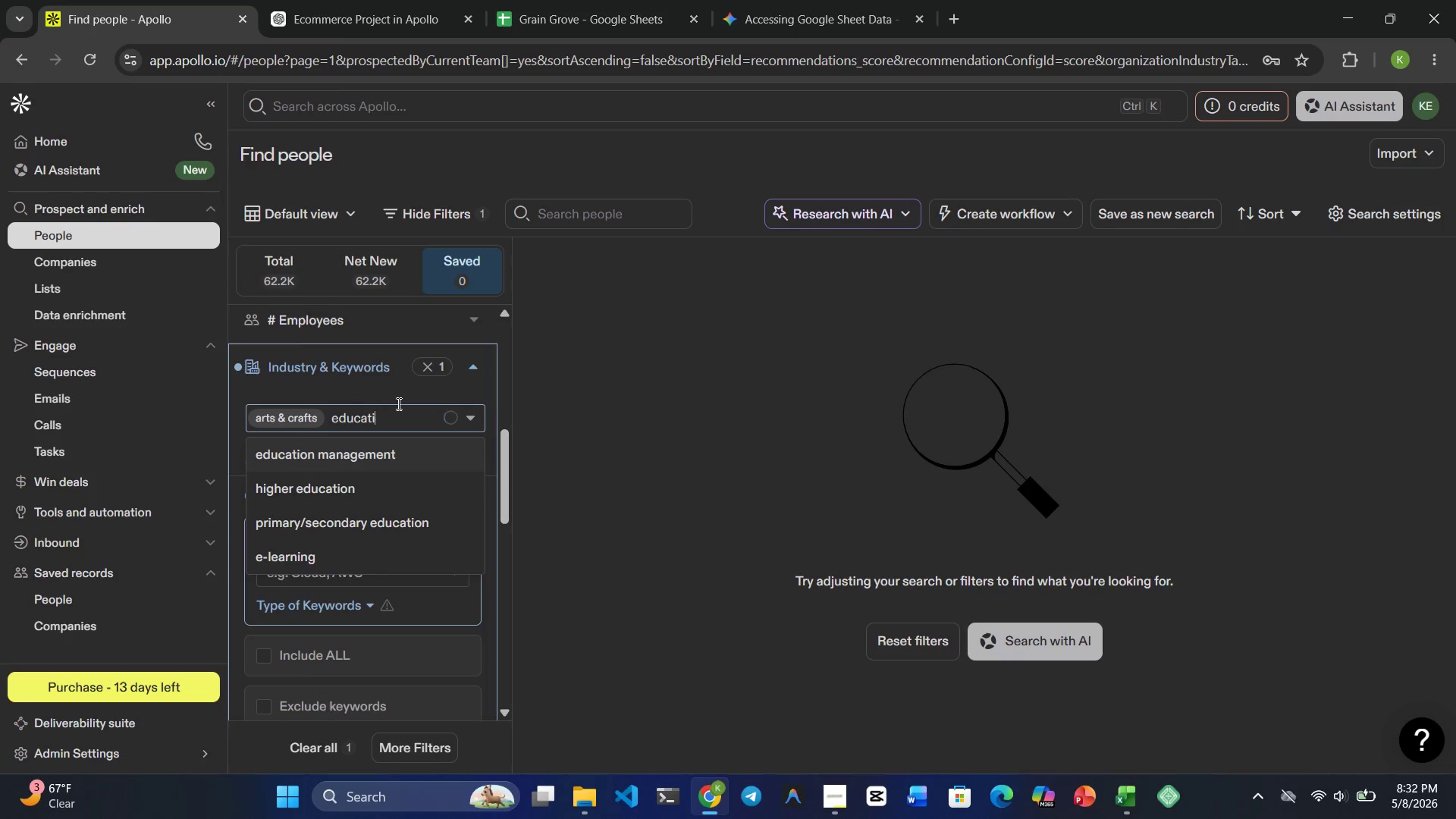 
key(Backspace)
 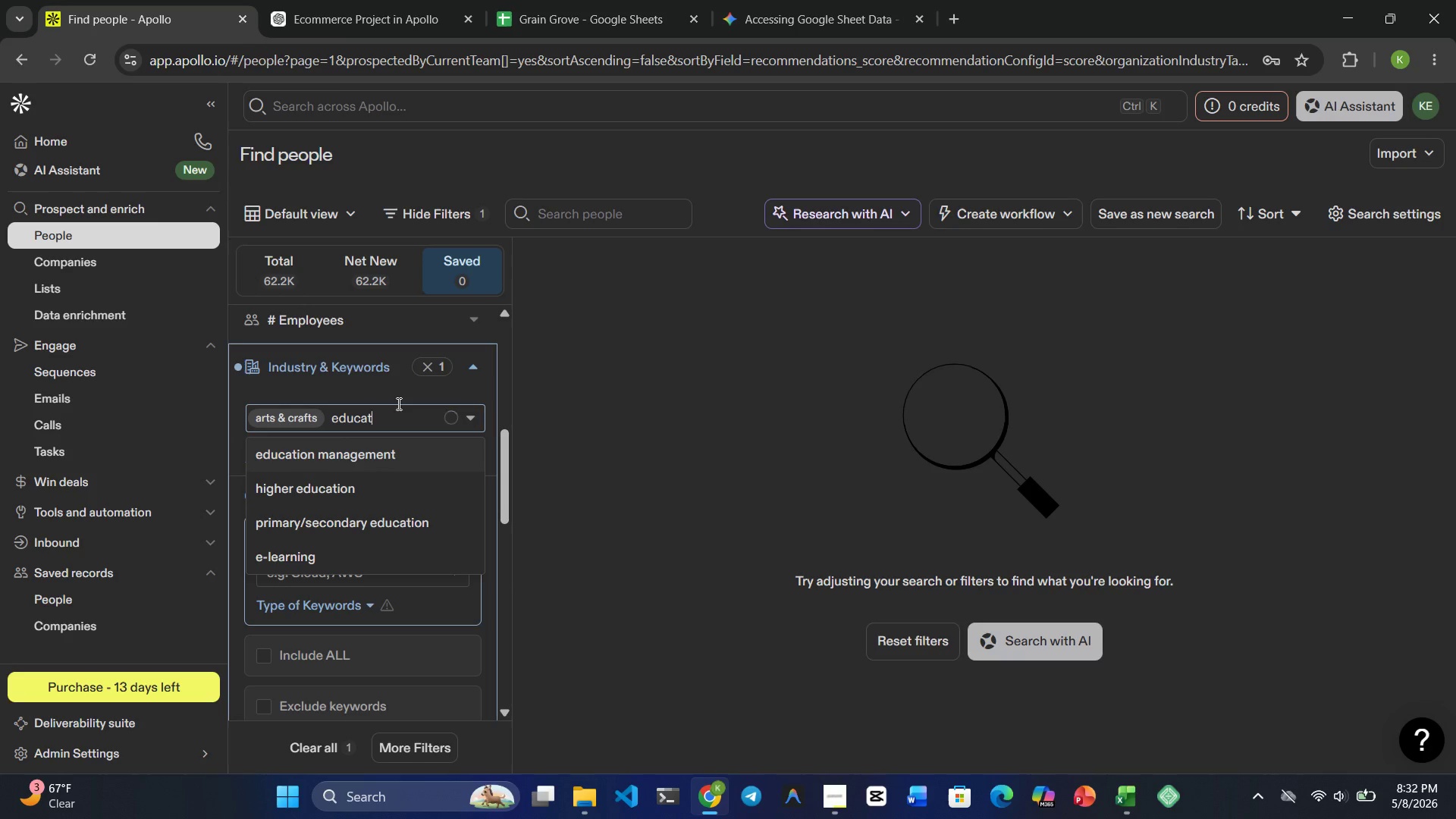 
key(Backspace)
 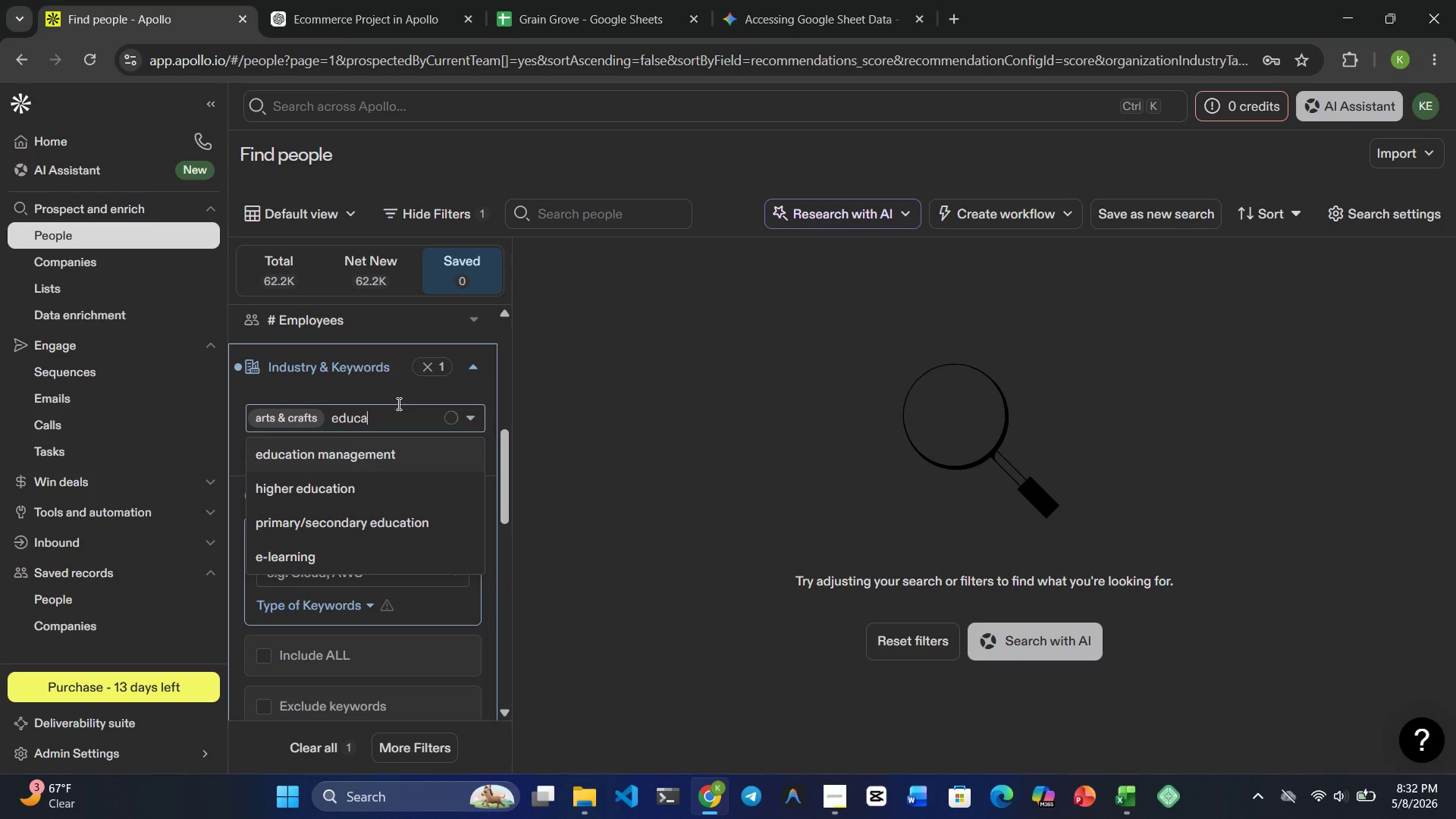 
key(Backspace)
 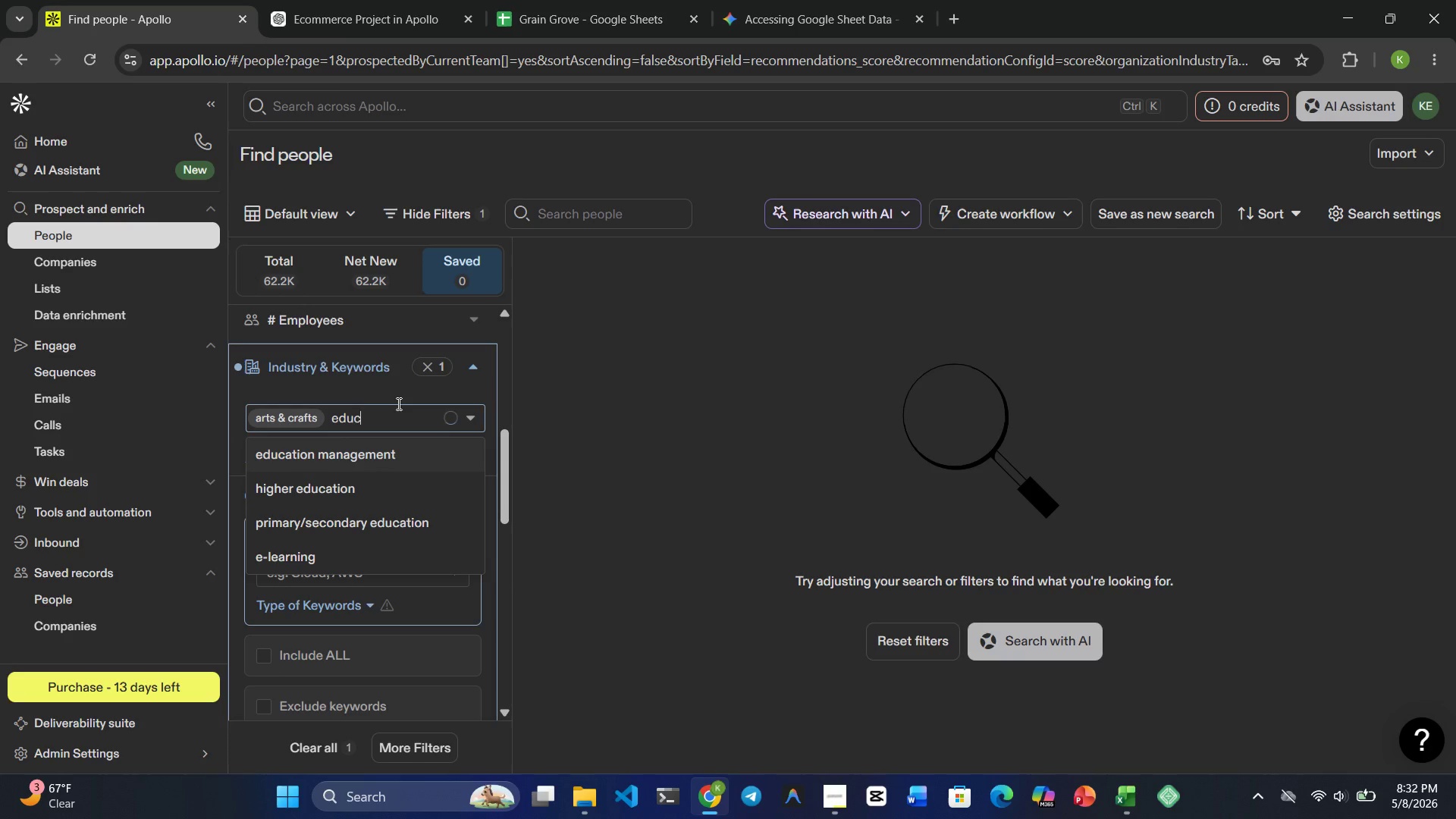 
key(Backspace)
 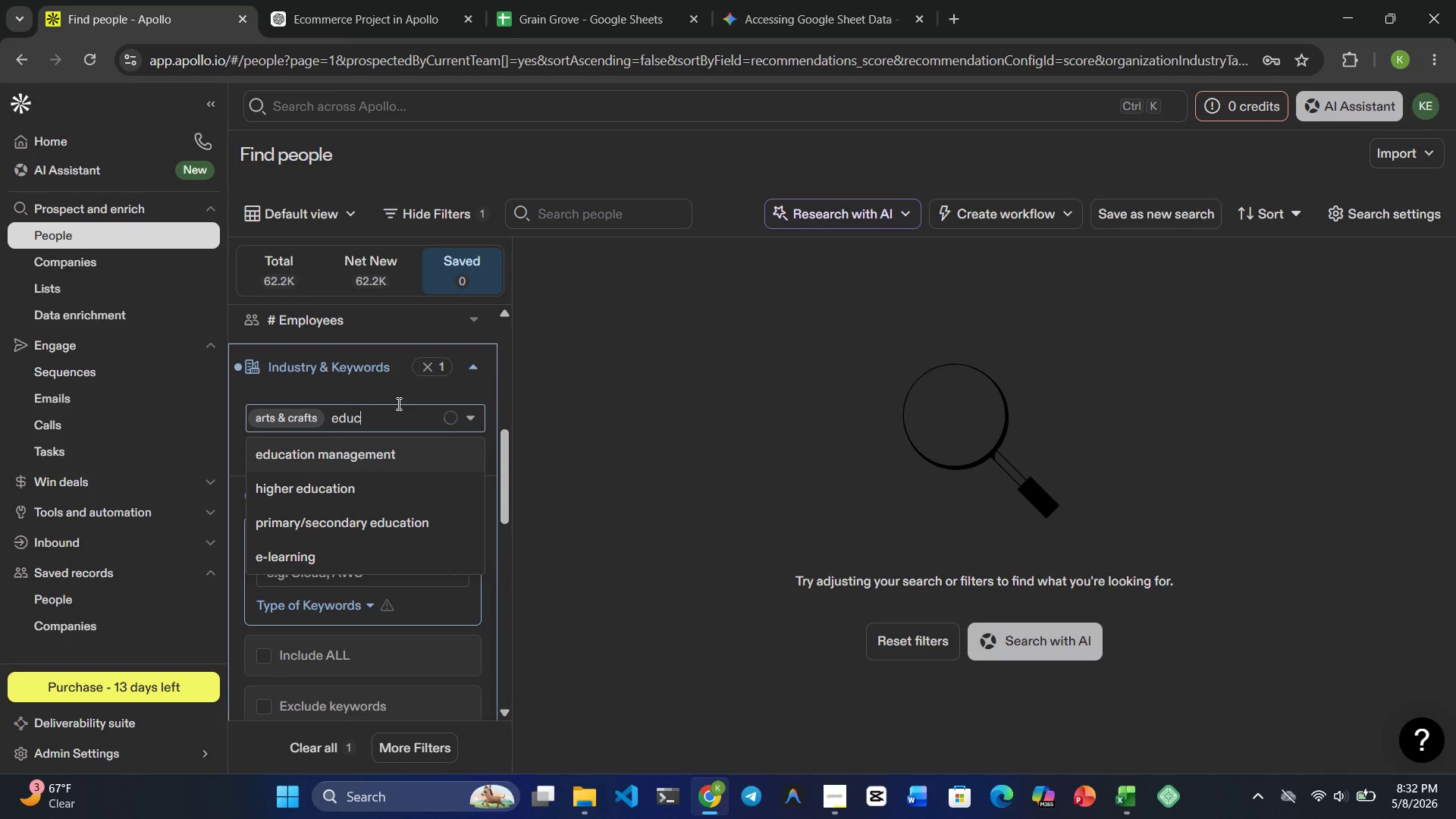 
key(Backspace)
 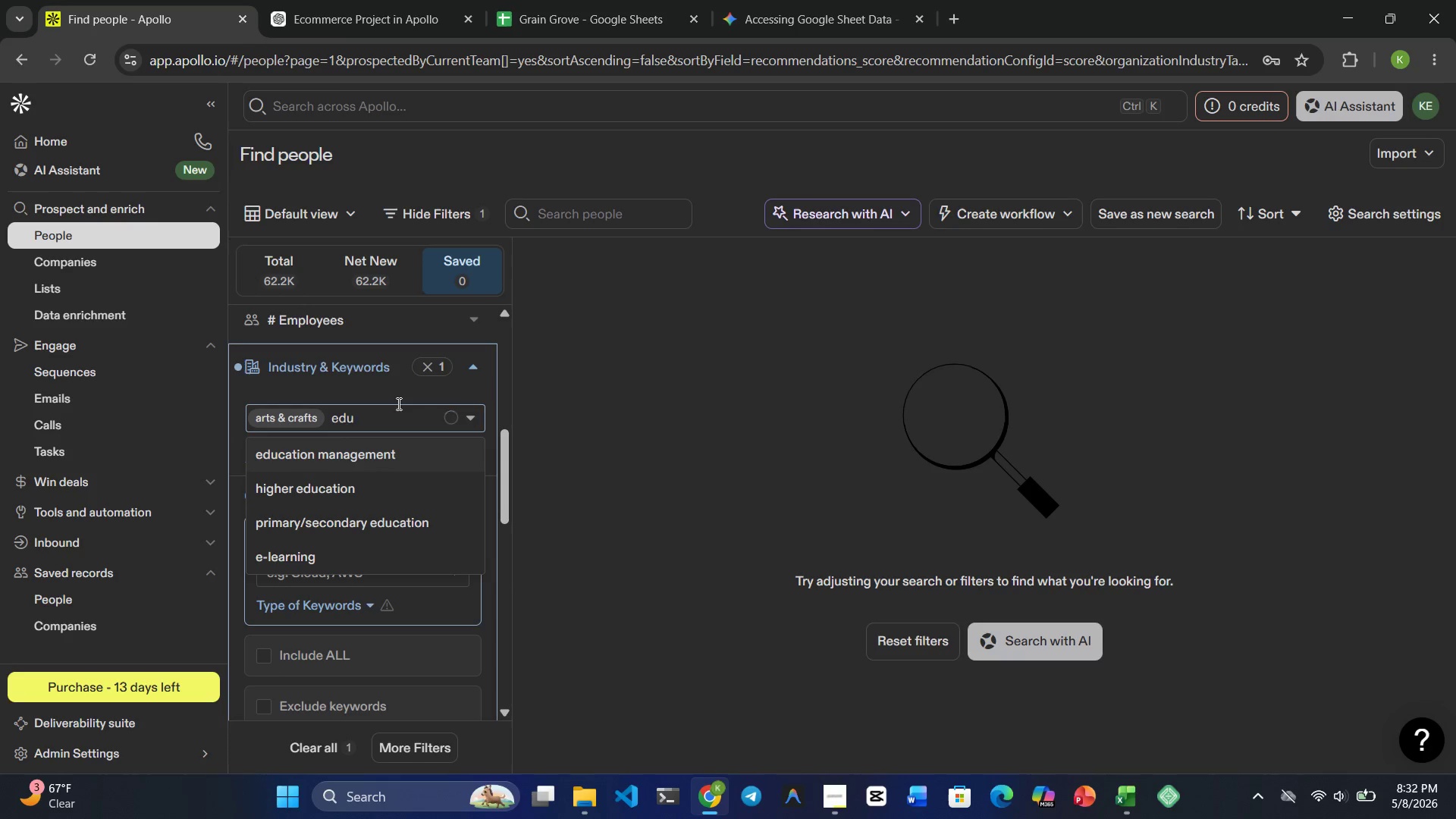 
key(Backspace)
 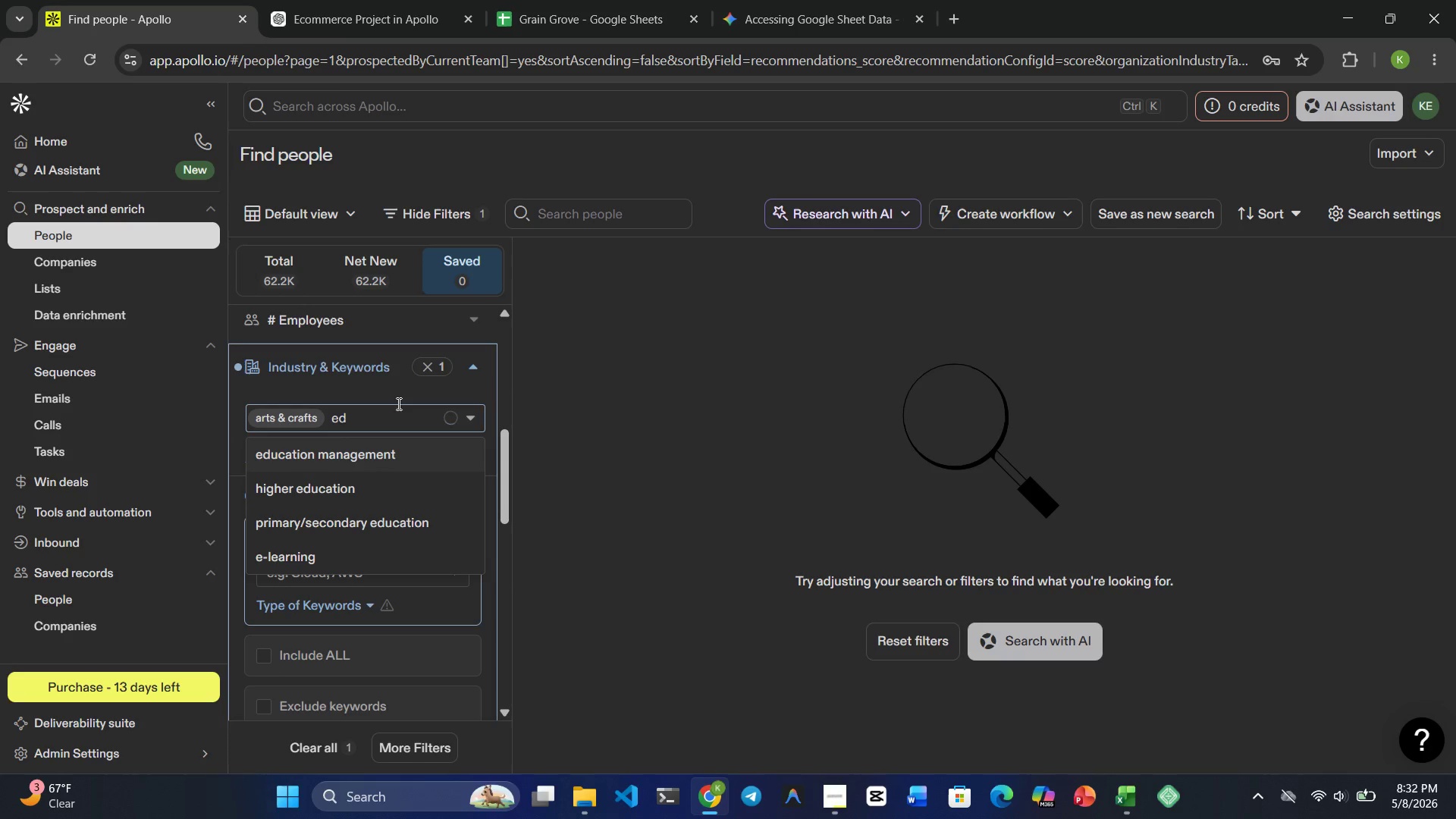 
key(Backspace)
 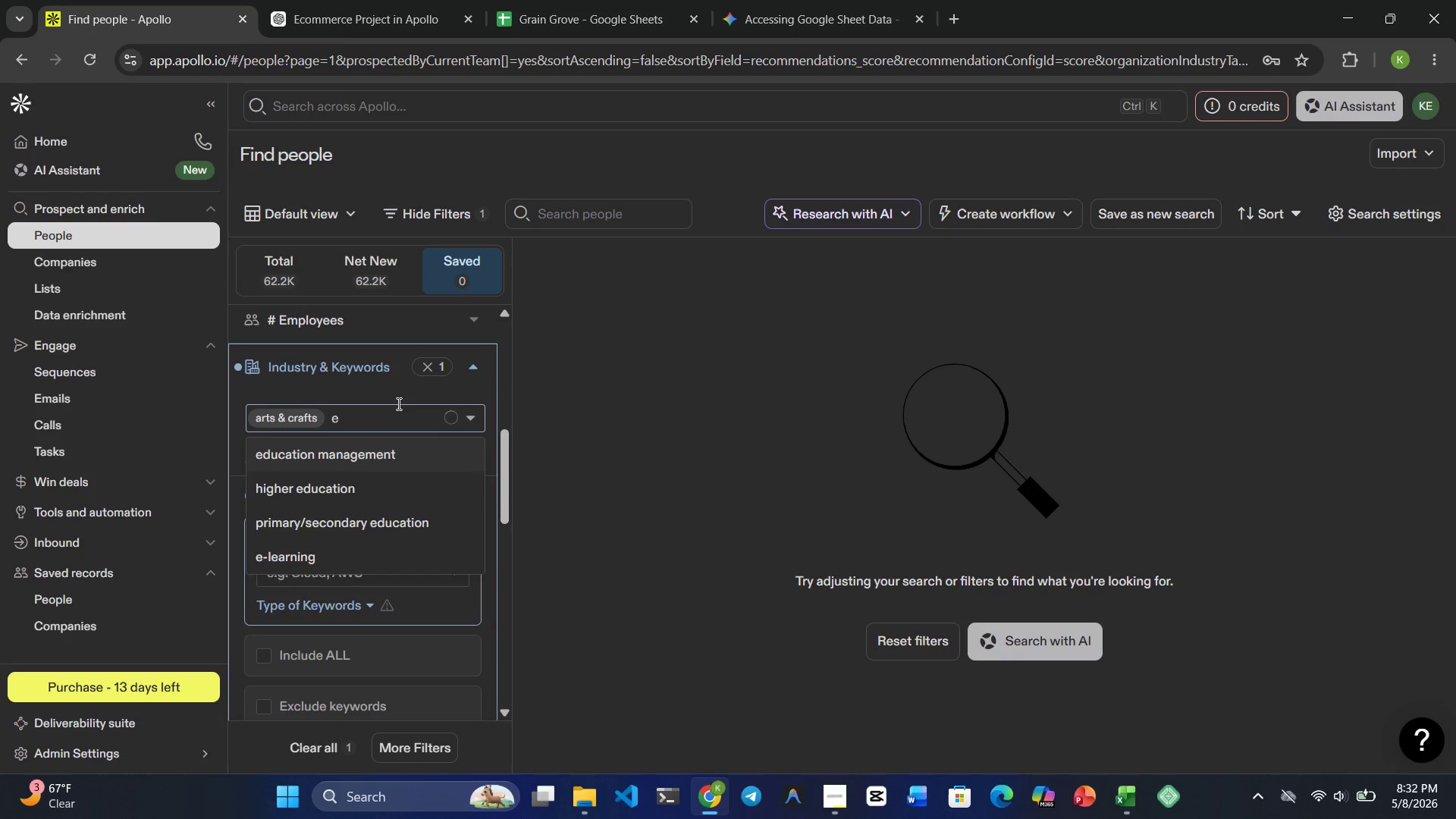 
key(Backspace)
 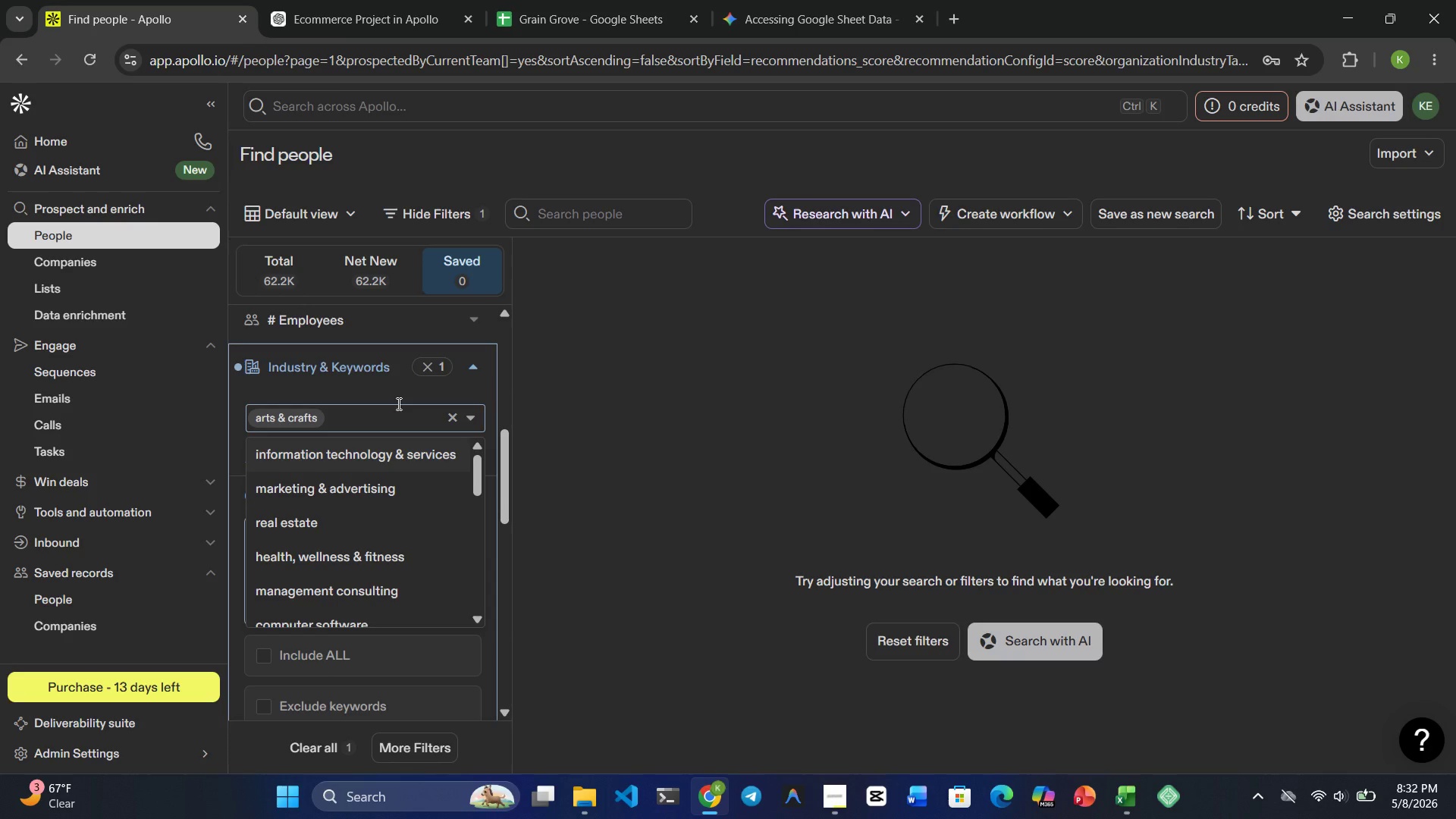 
type(Recreatiola )
key(Backspace)
key(Backspace)
key(Backspace)
type(al )
 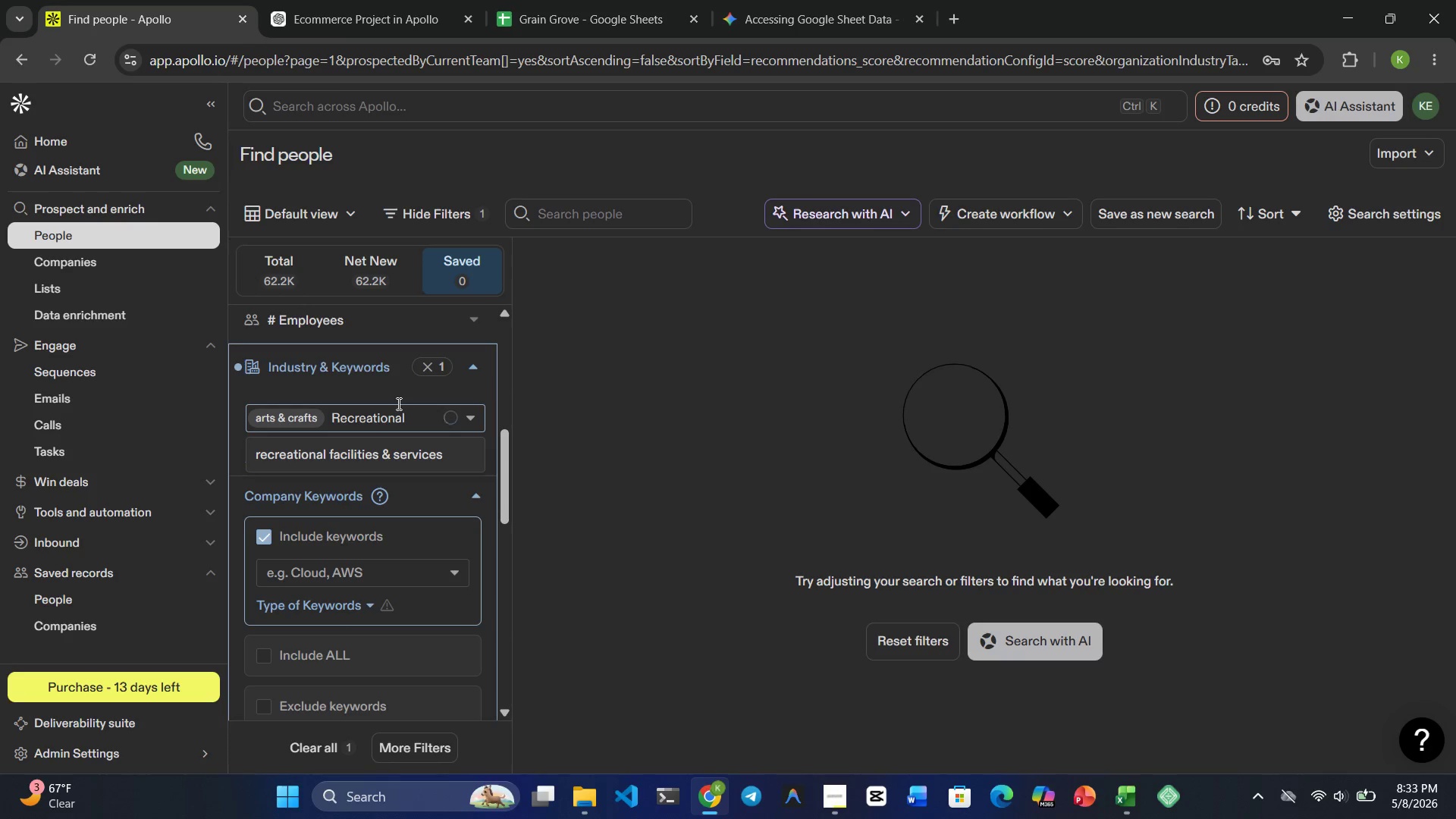 
hold_key(key=N, duration=0.31)
 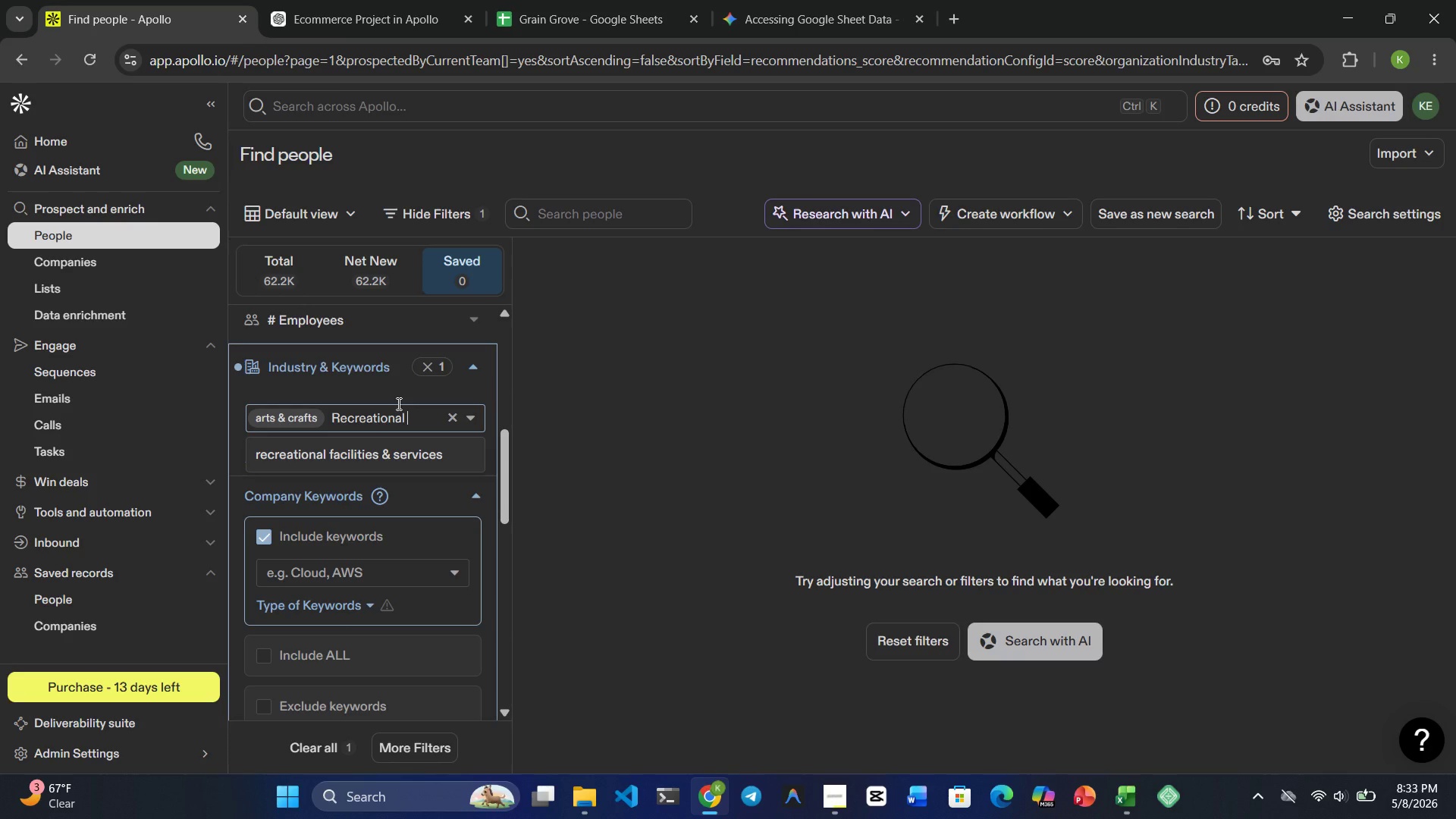 
left_click([369, 449])
 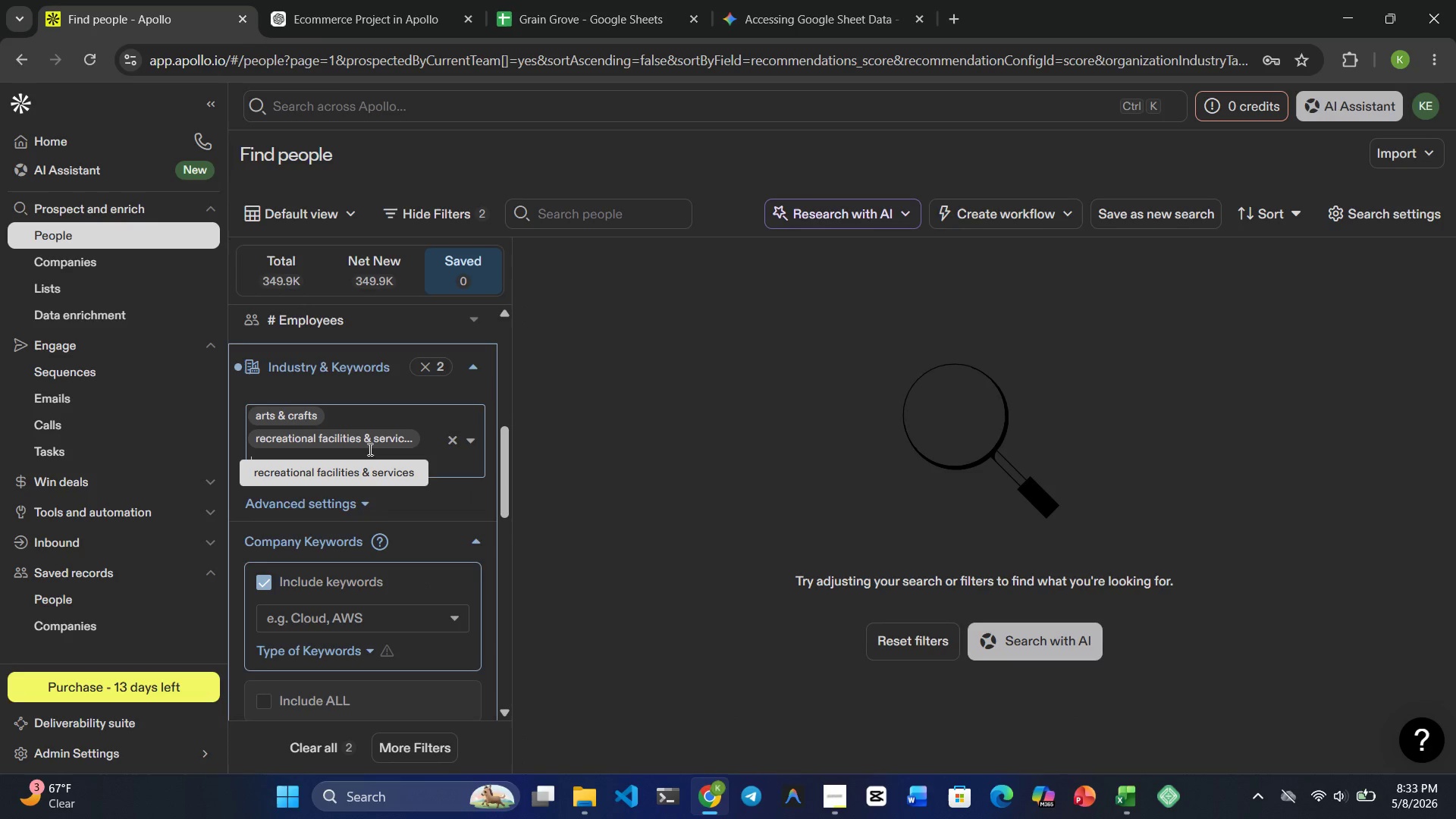 
key(Shift+ShiftRight)
 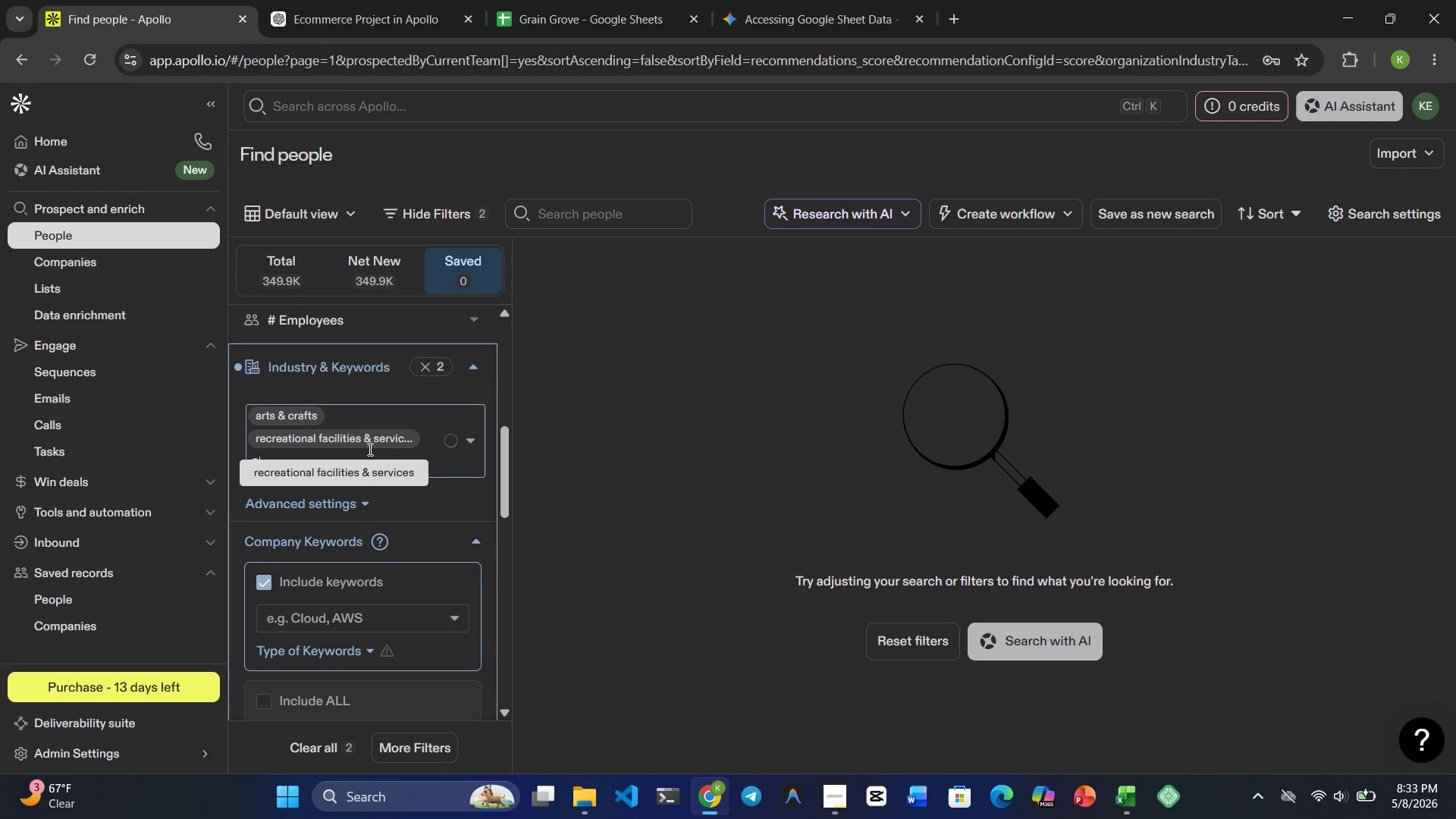 
key(Shift+S)
 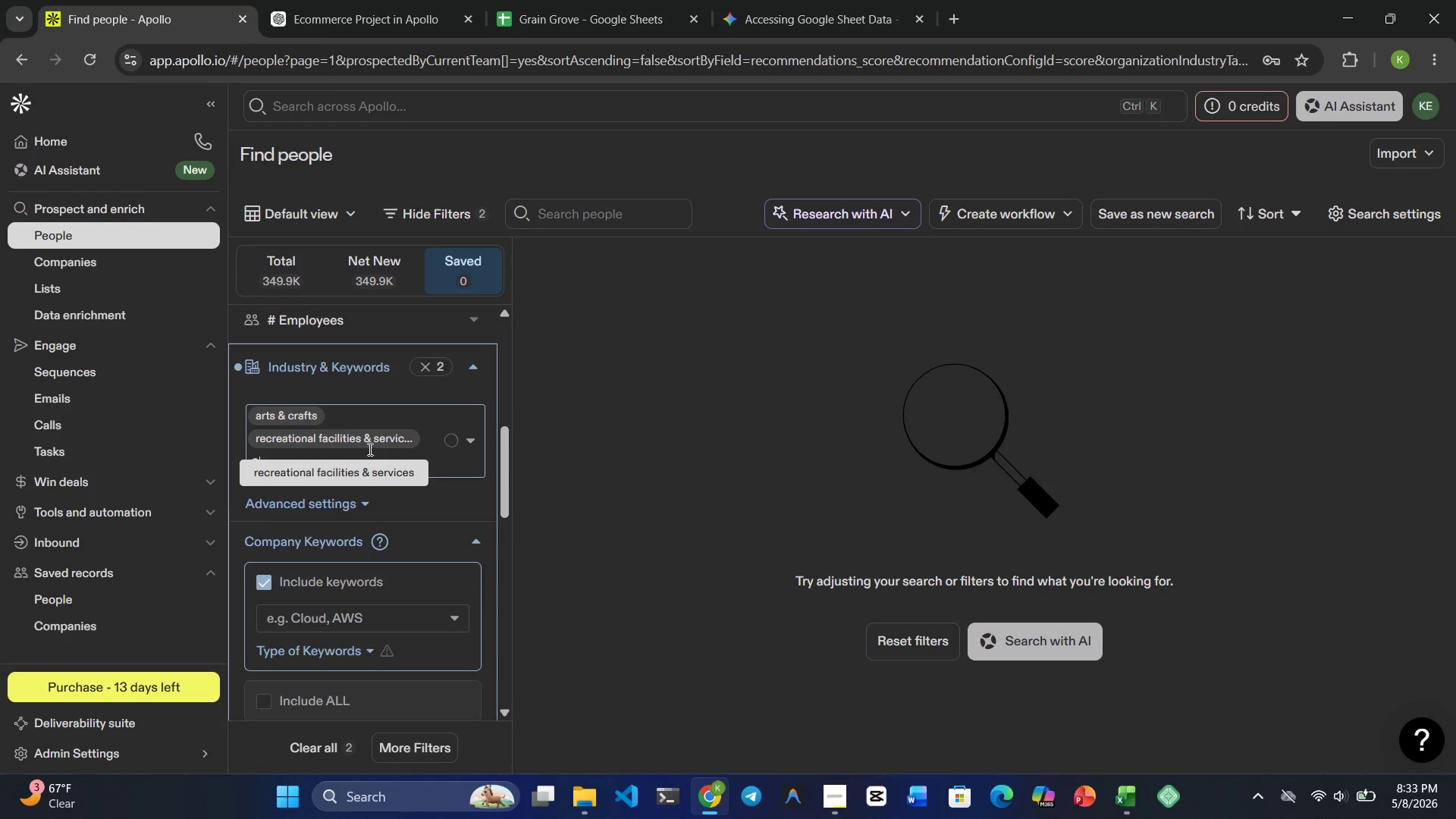 
key(Backspace)
 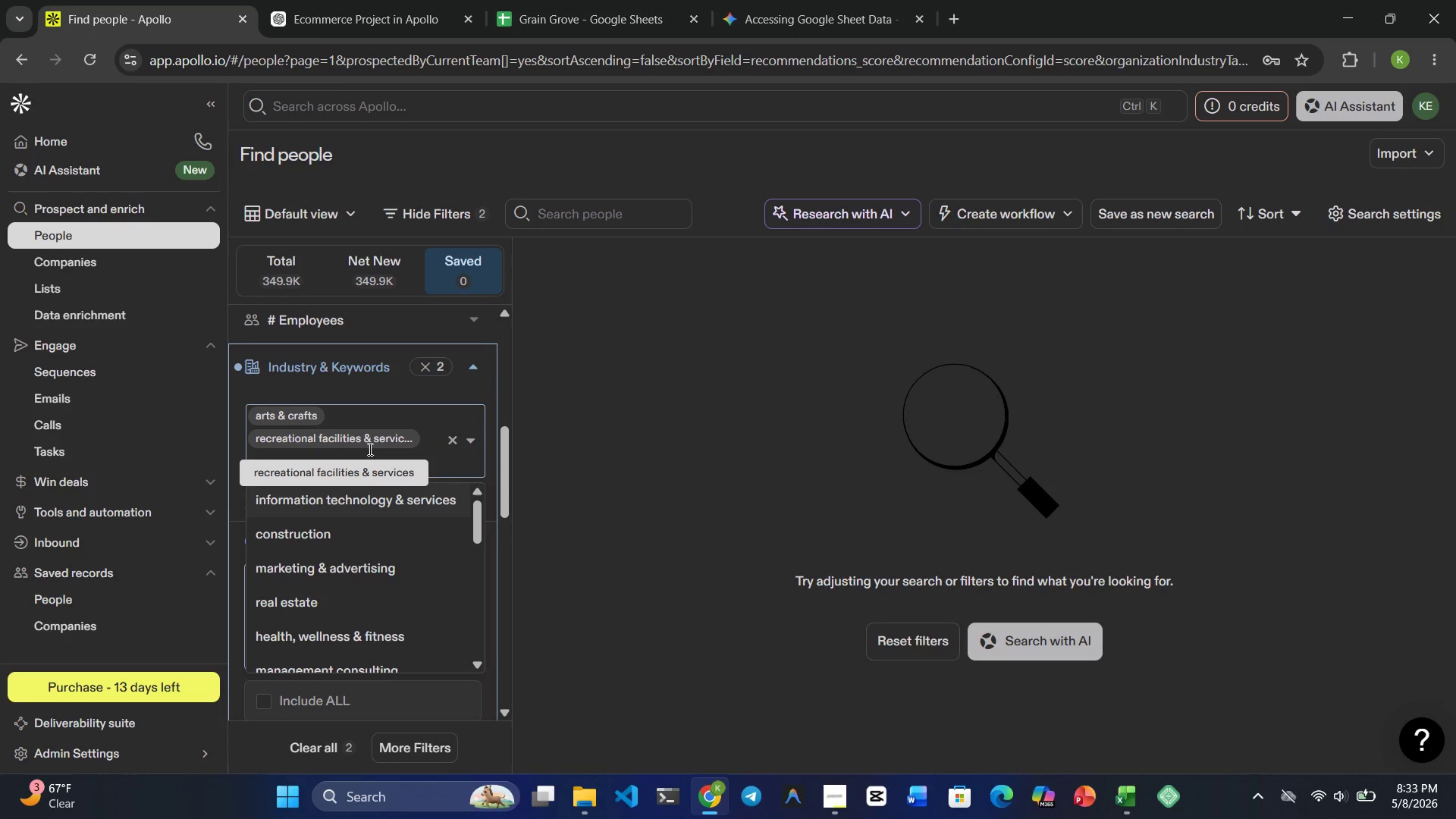 
key(Shift+D)
 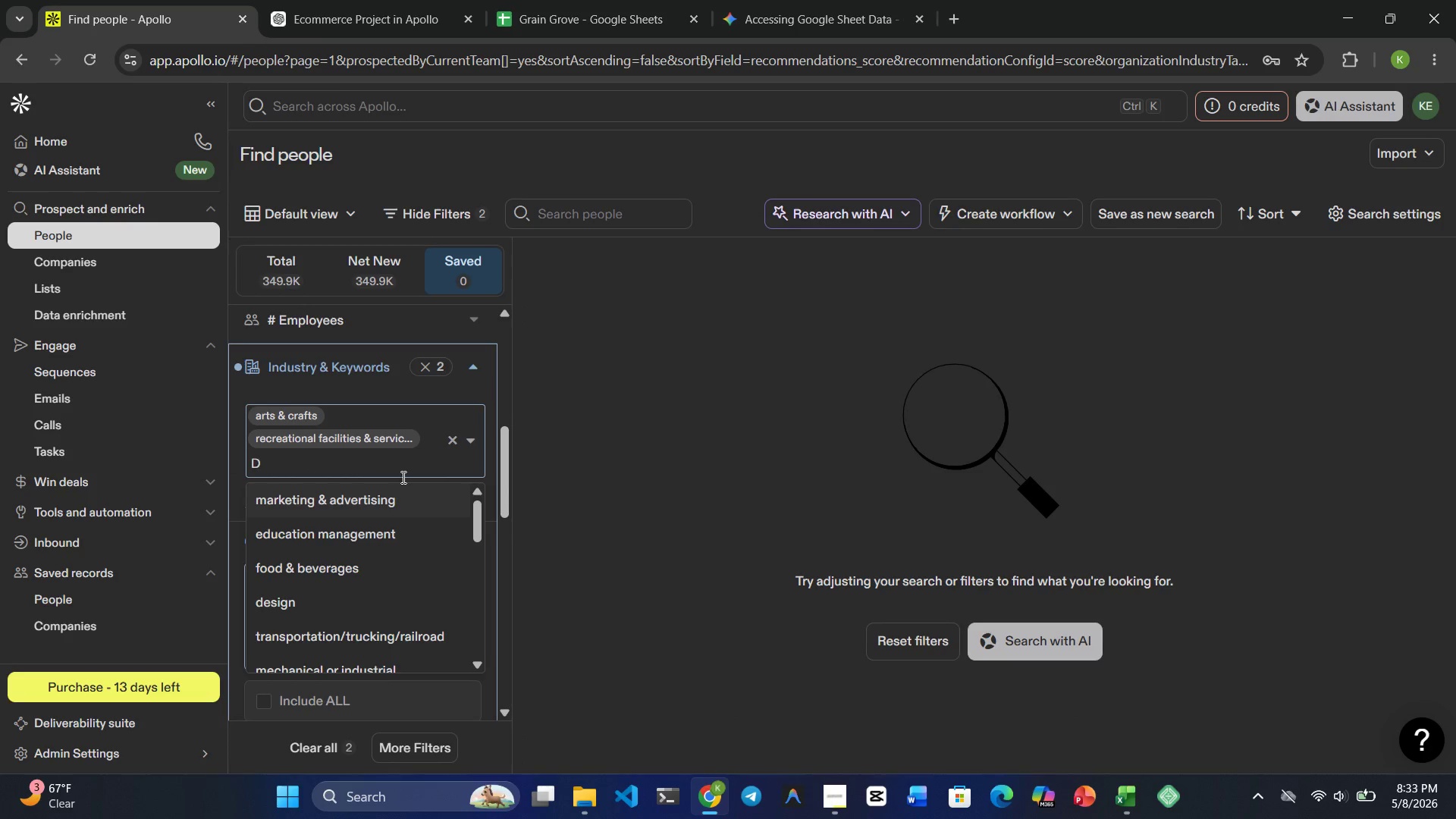 
type(esing)
key(Backspace)
key(Backspace)
type(gn)
 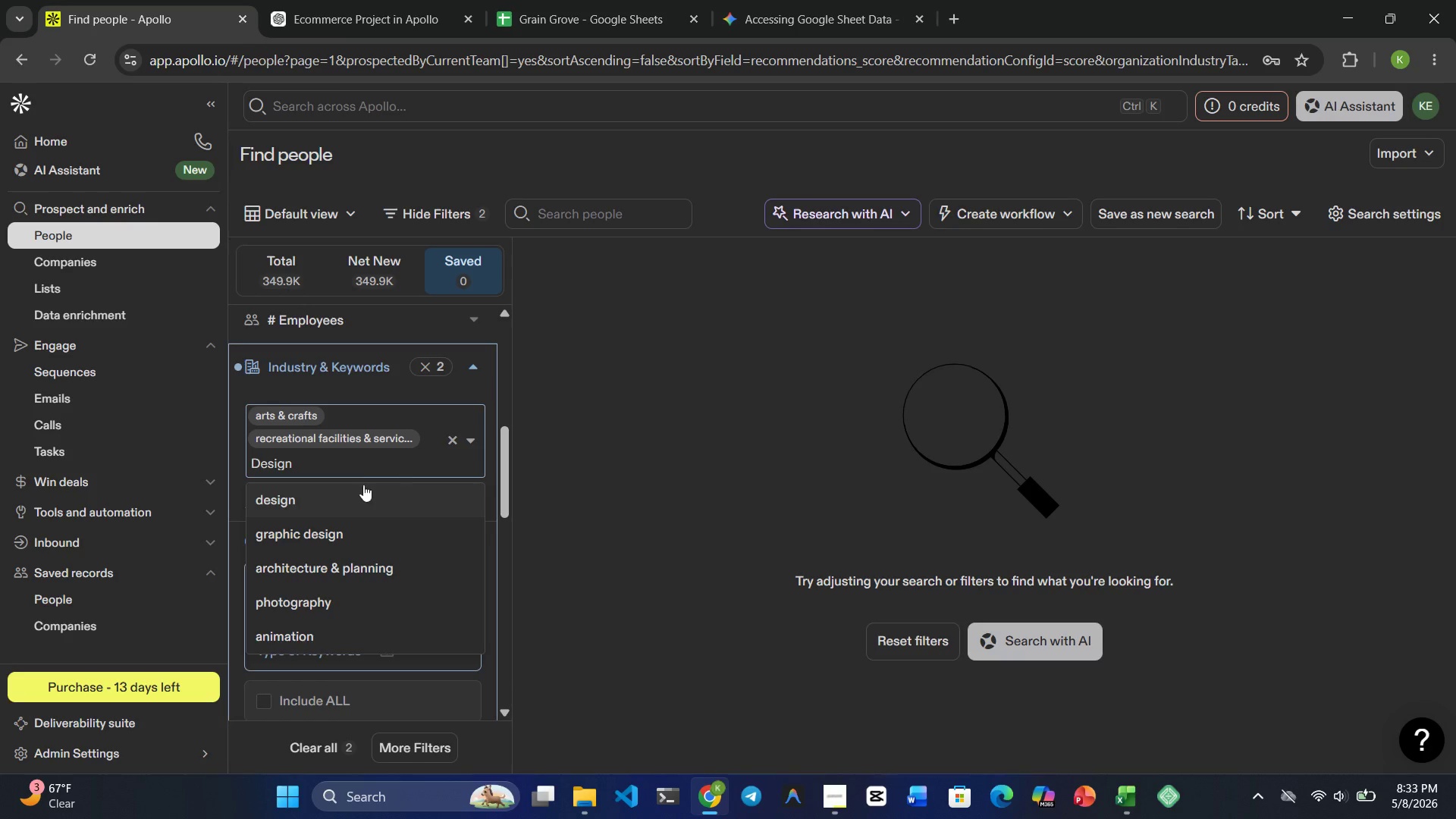 
left_click([298, 497])
 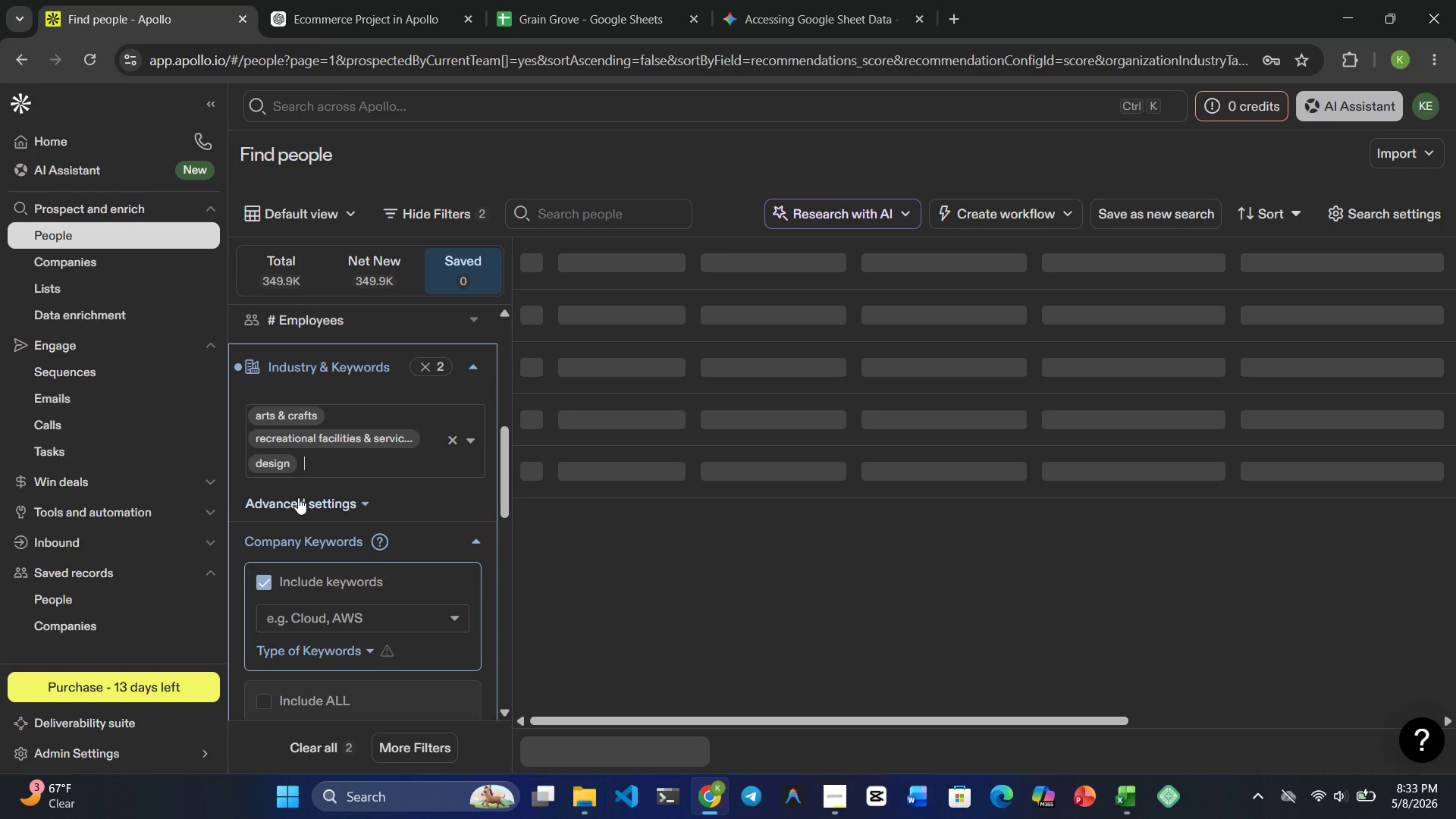 
left_click([298, 497])
 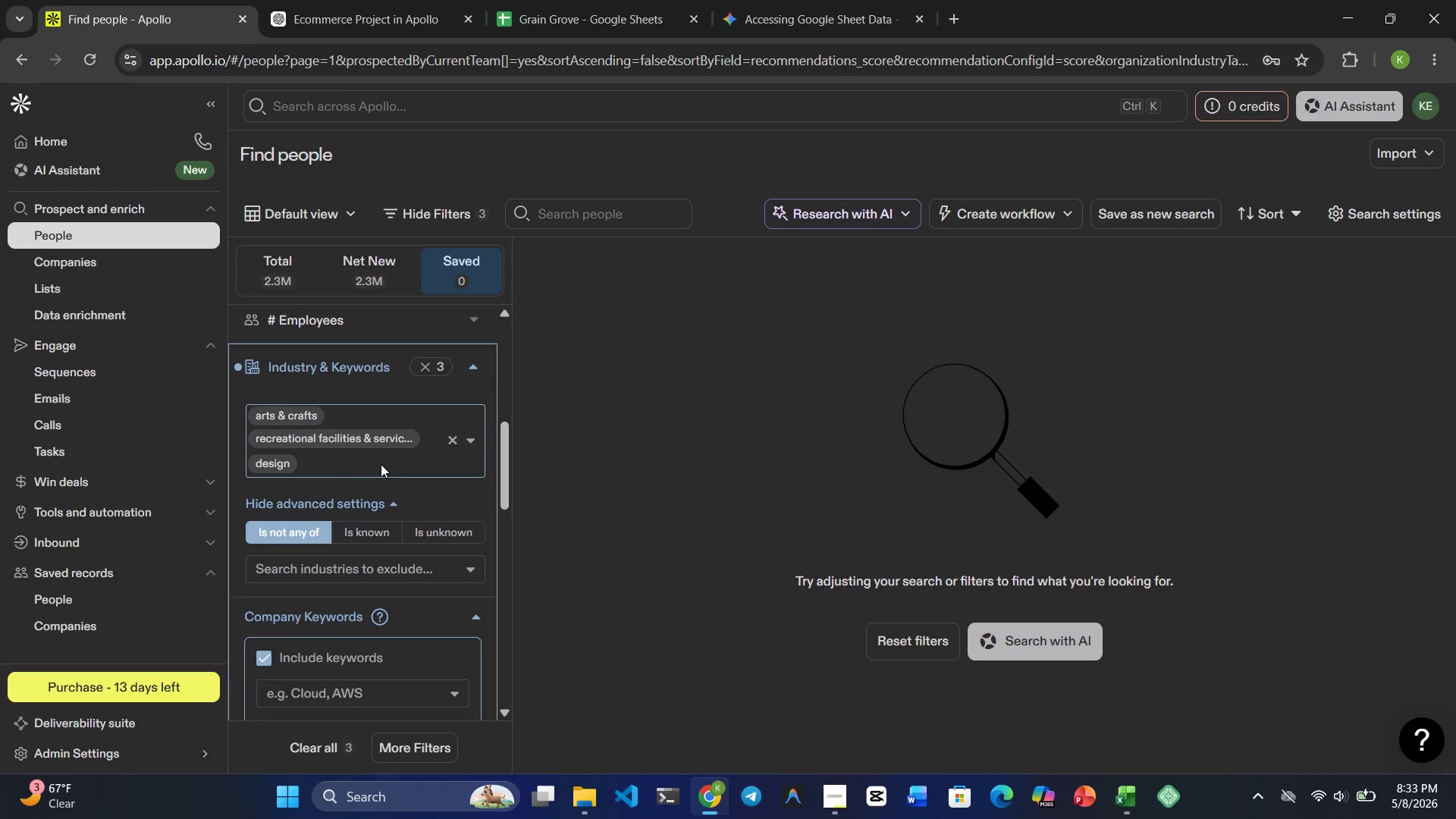 
left_click([346, 463])
 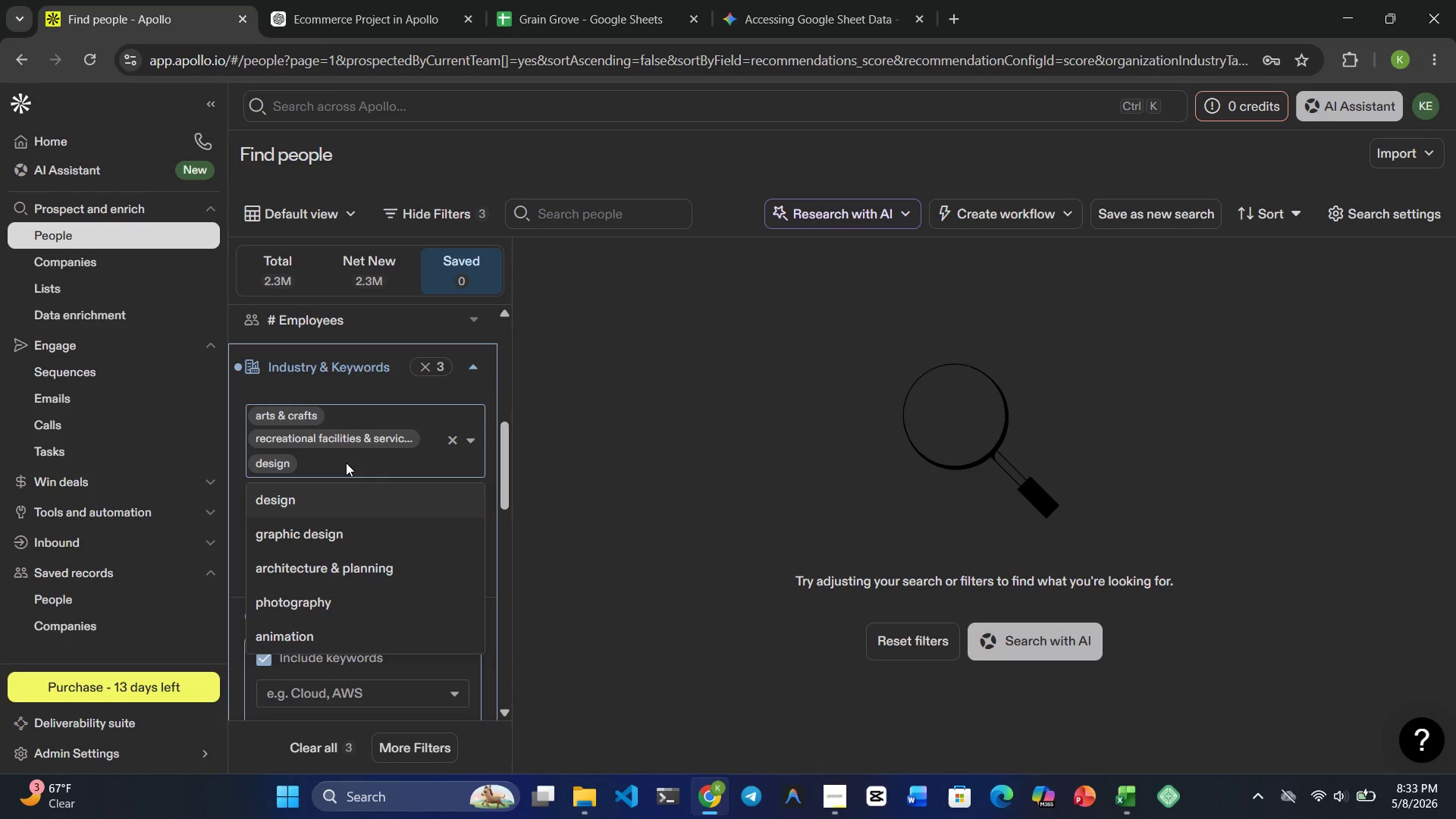 
type(consumer service)
 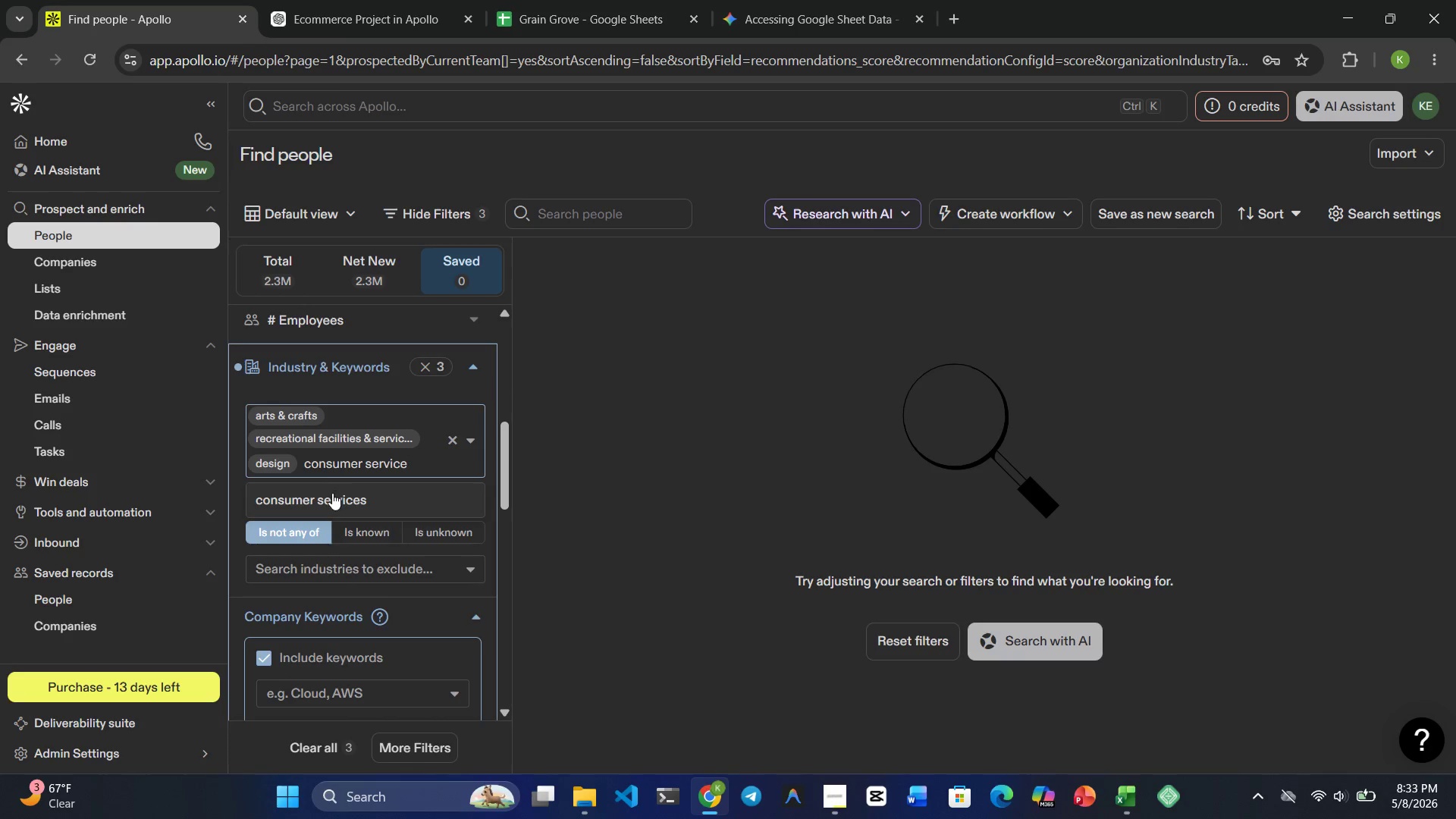 
left_click([330, 500])
 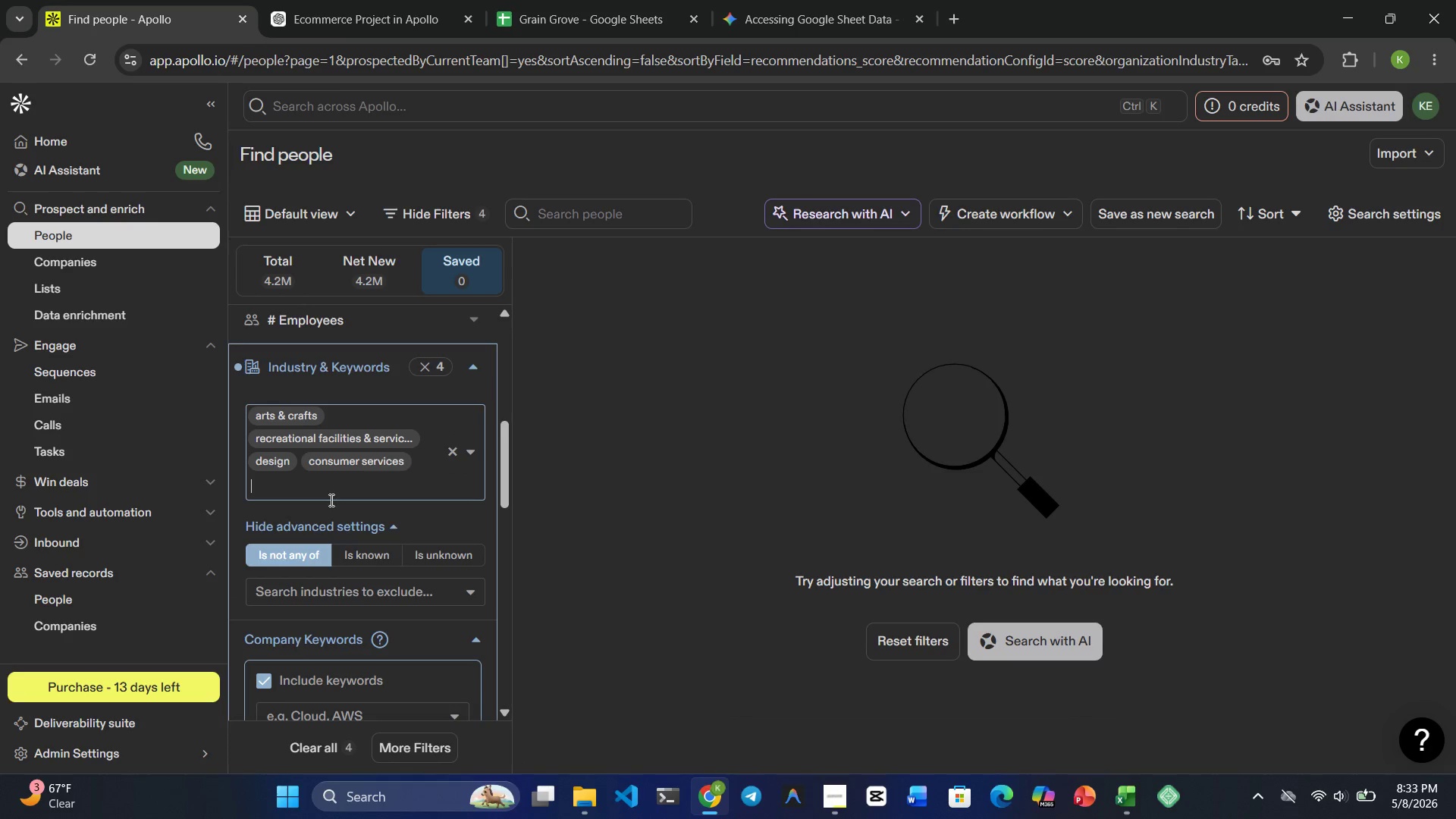 
left_click([331, 500])
 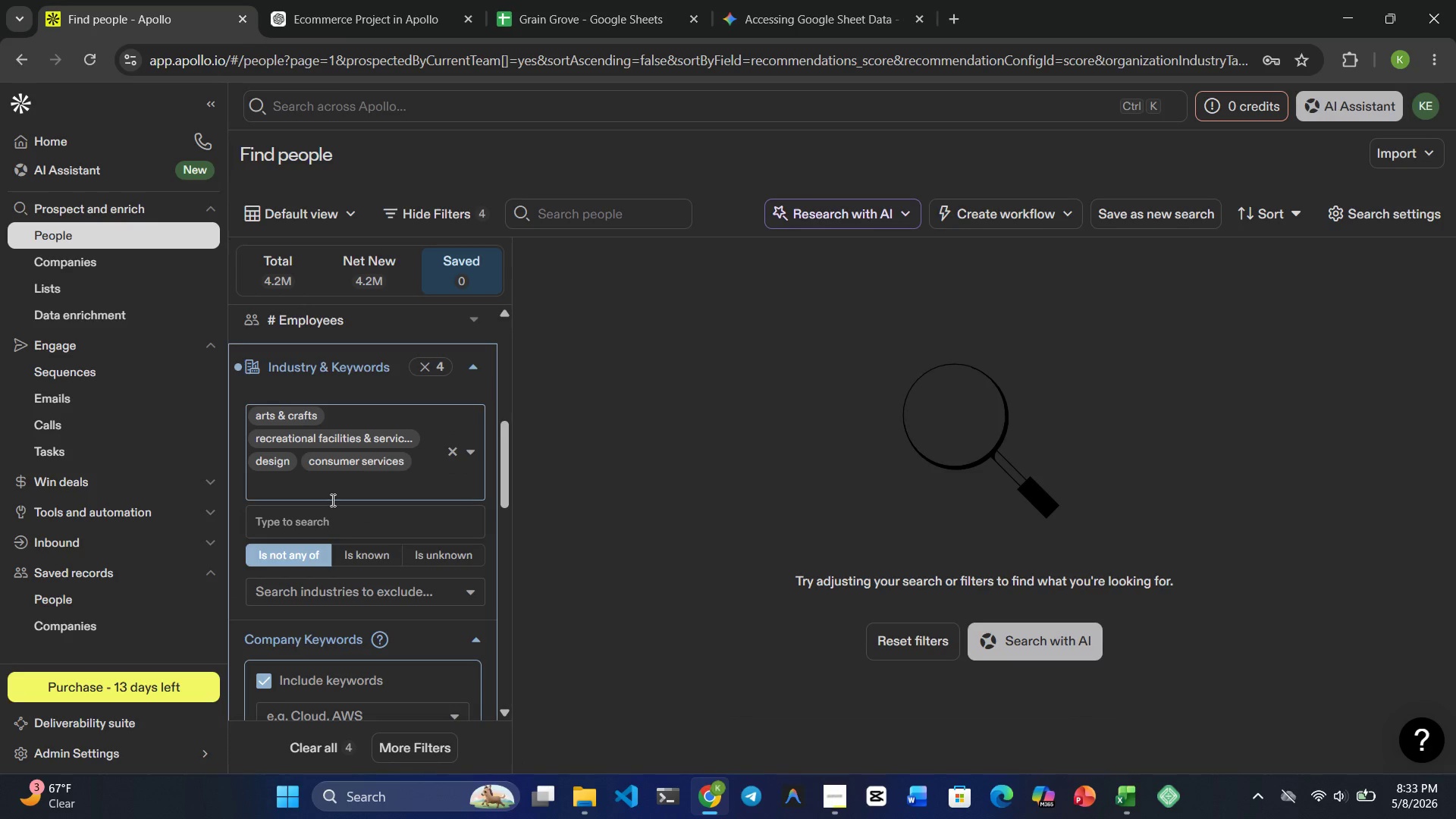 
key(Backspace)
 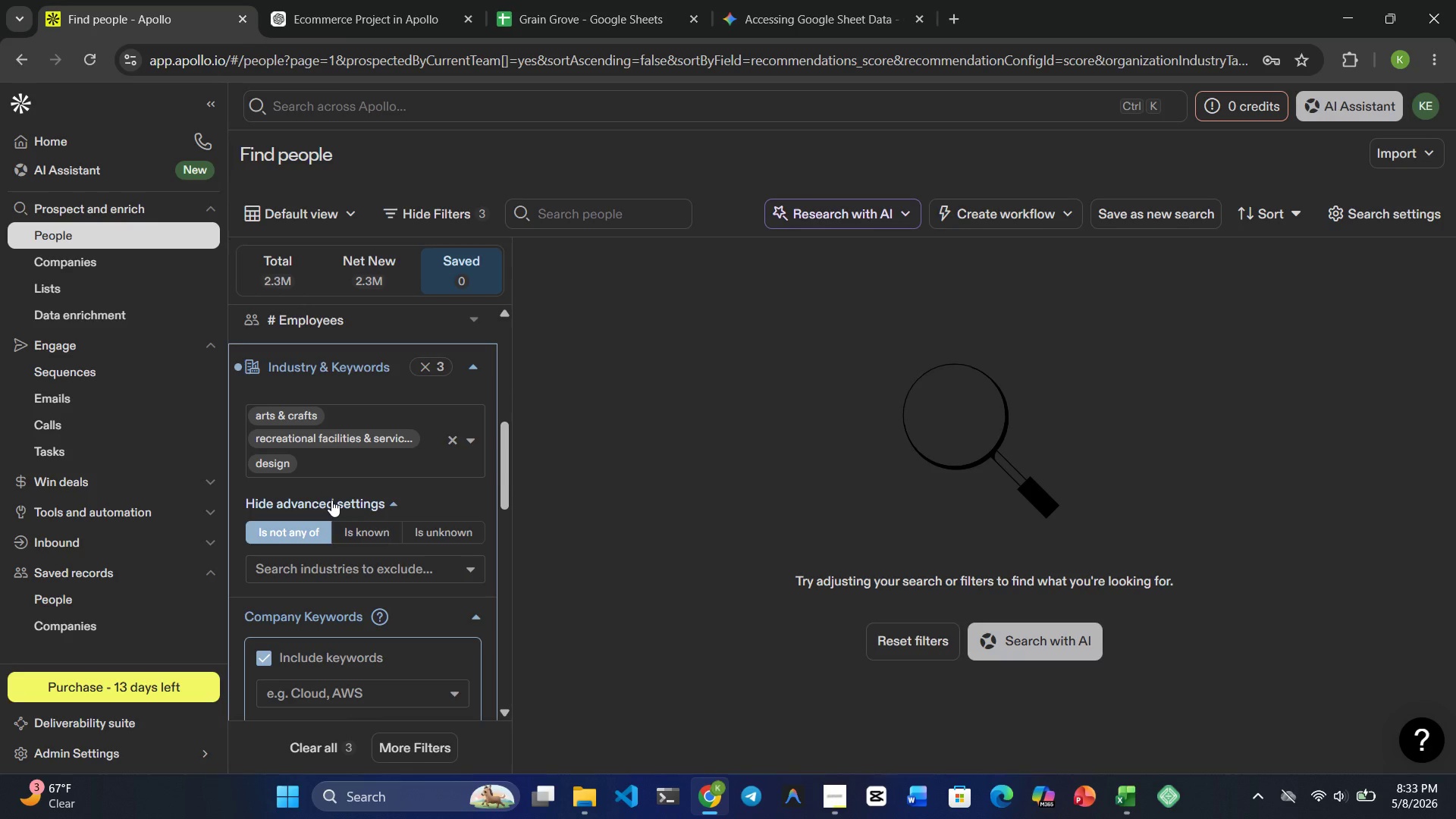 
wait(12.14)
 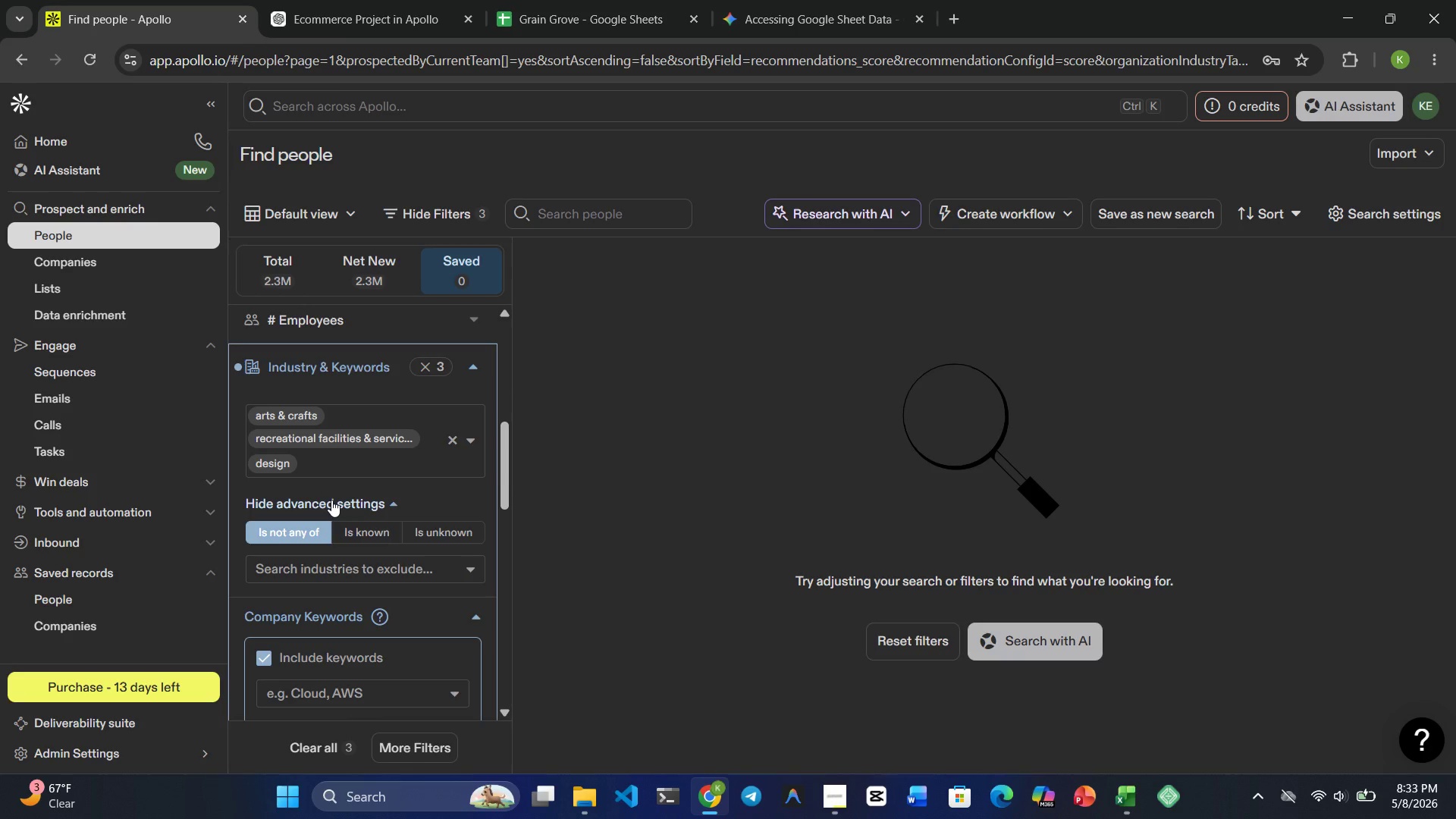 
mouse_move([384, 591])
 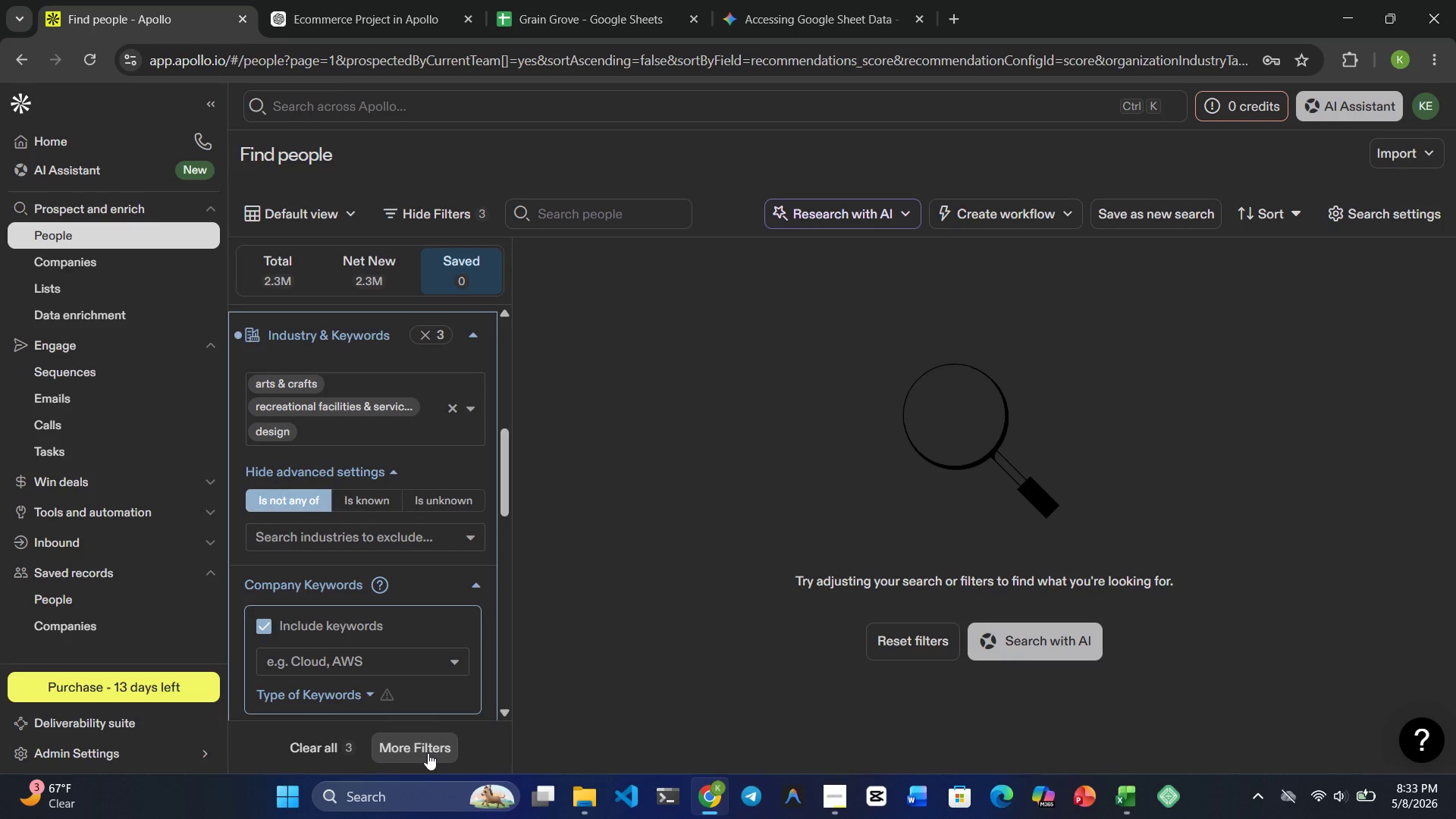 
type(consumer )
 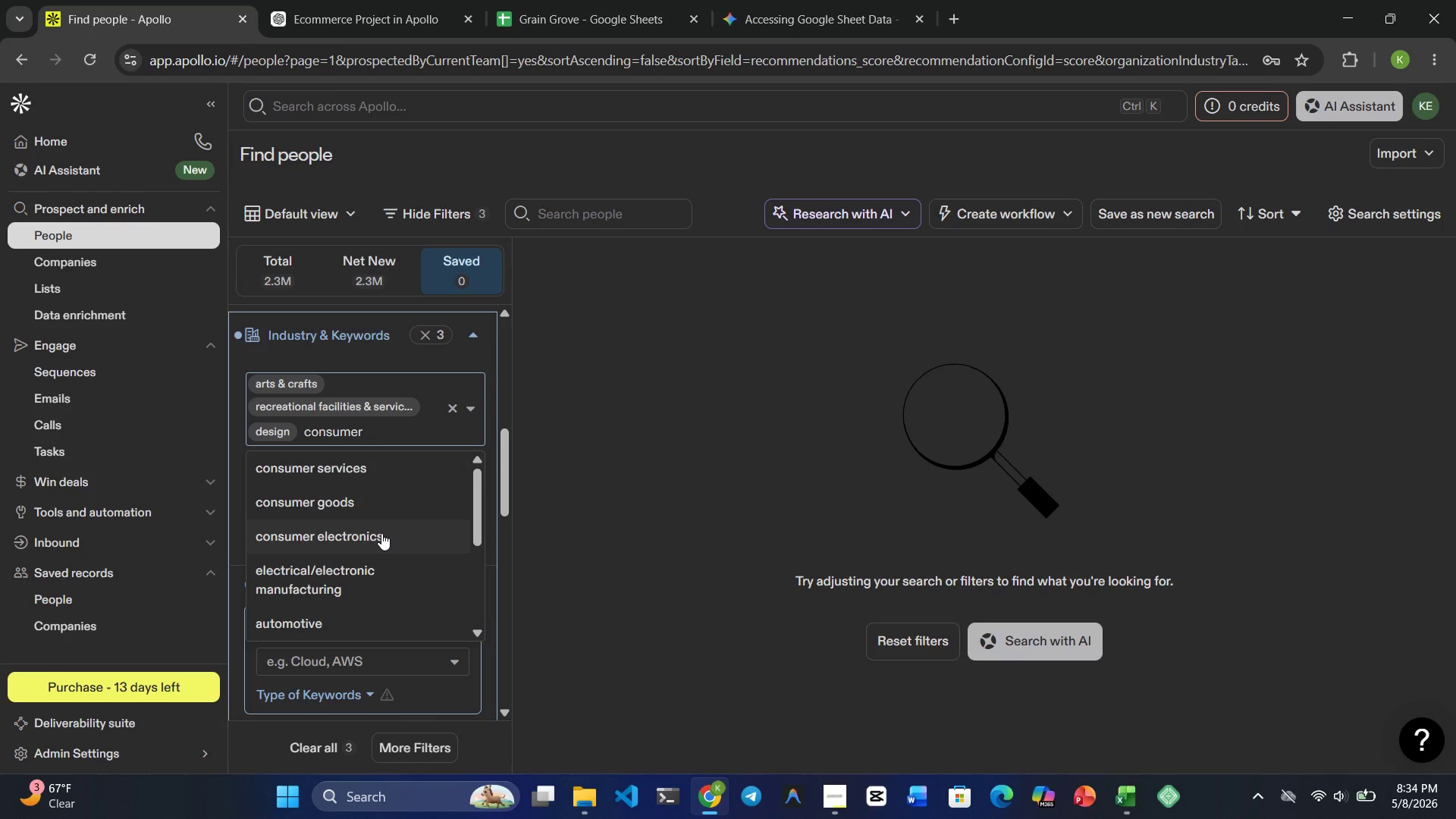 
left_click([338, 464])
 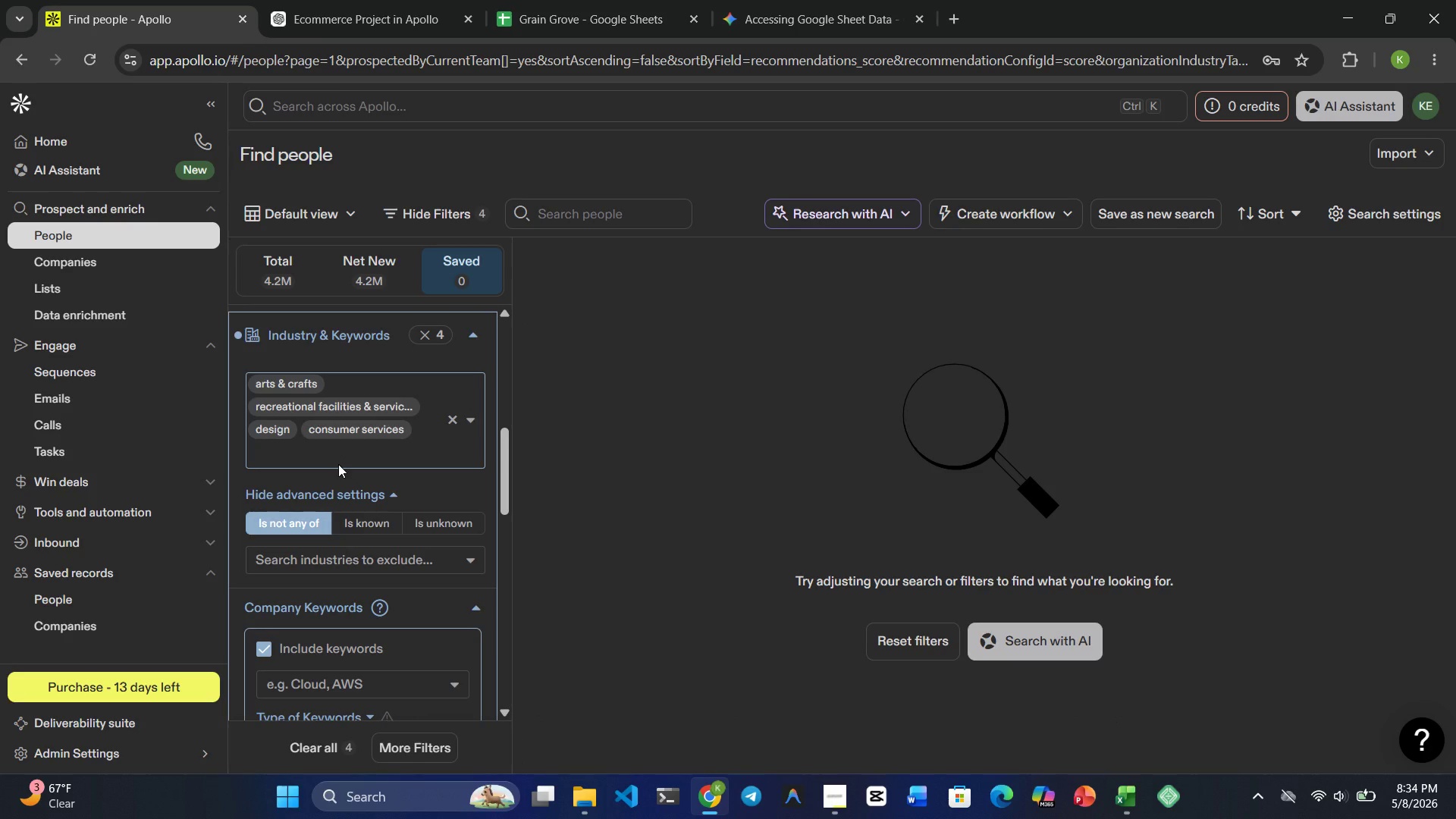 
wait(6.11)
 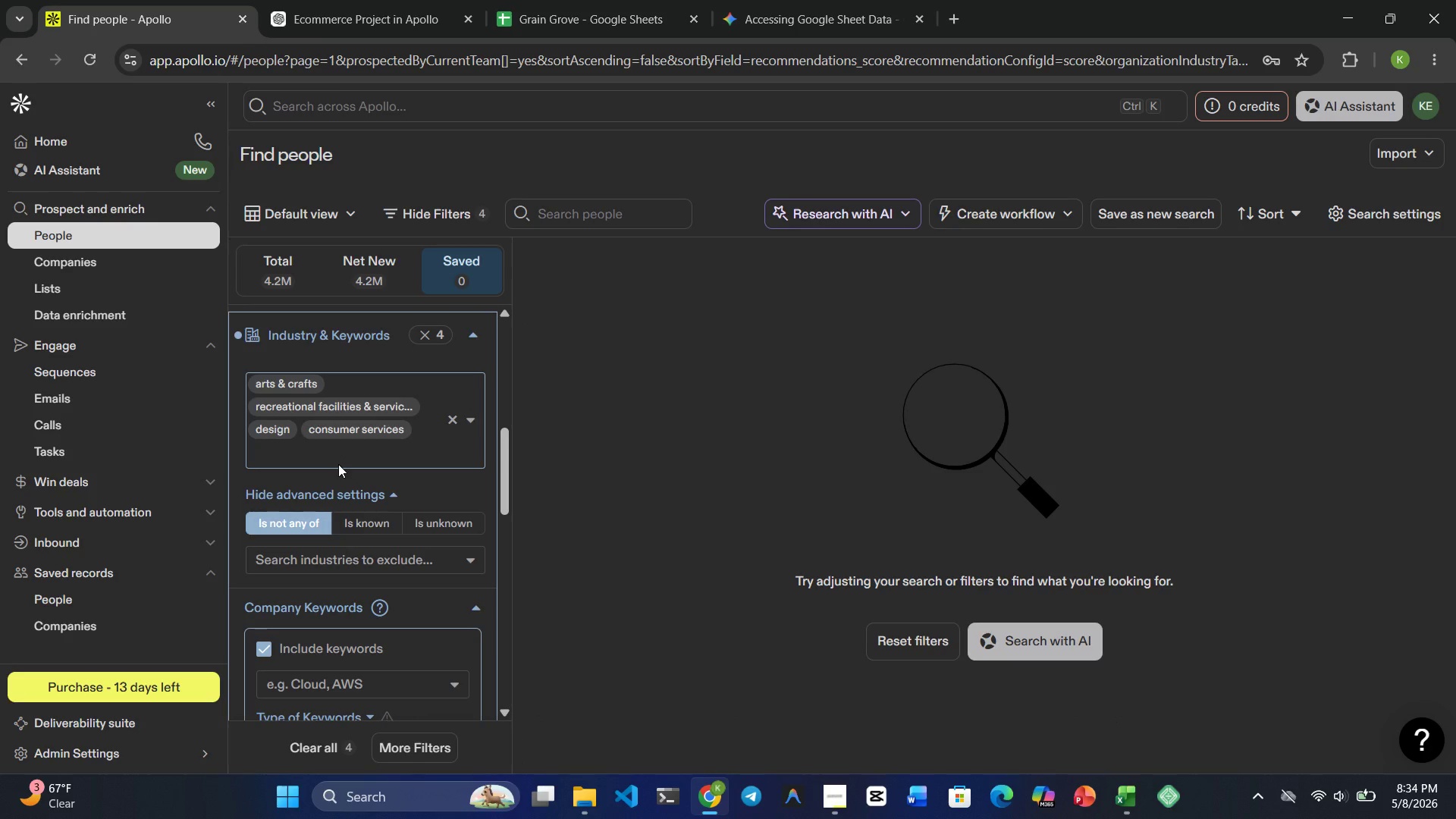 
left_click([363, 279])
 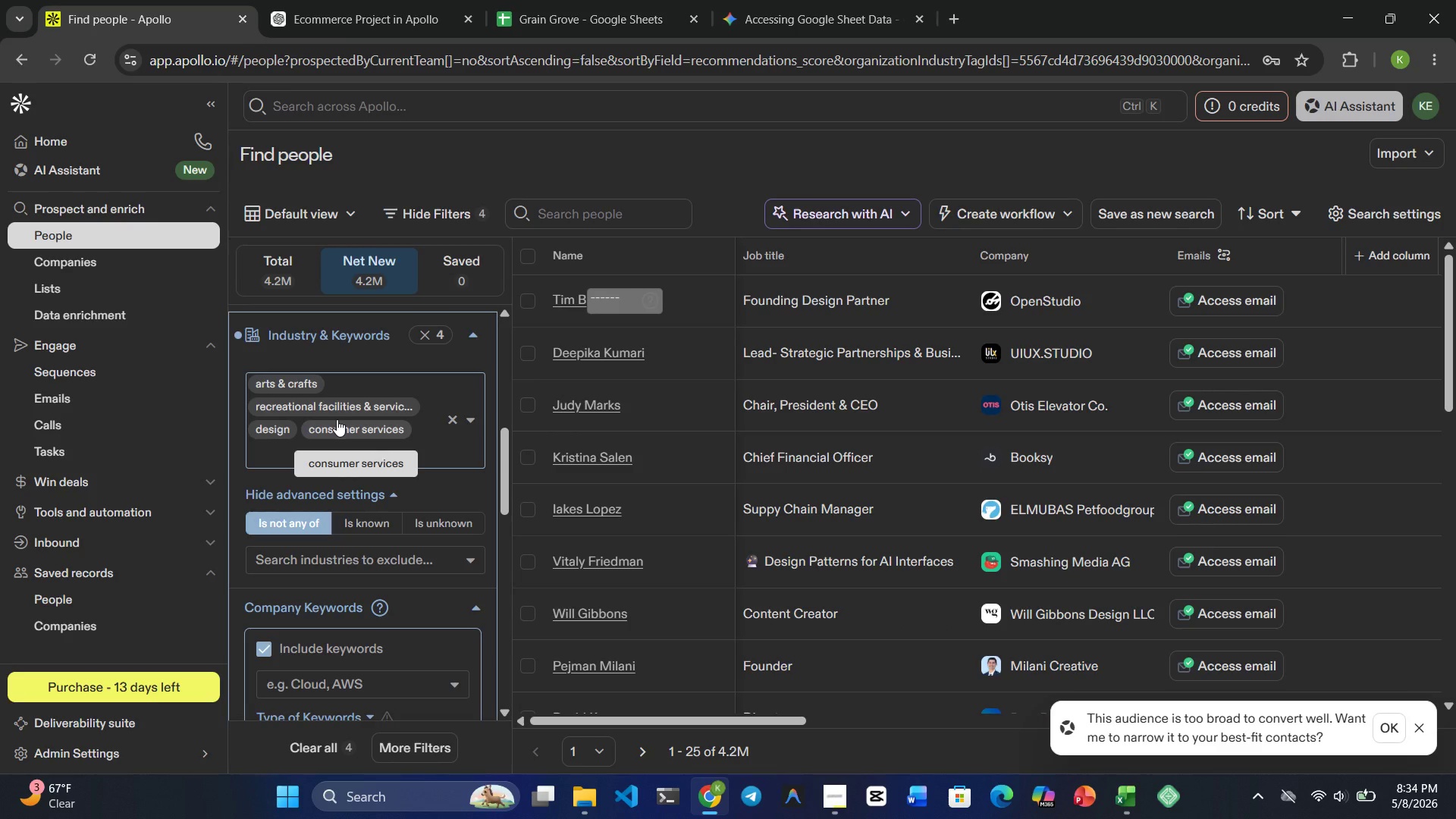 
wait(12.93)
 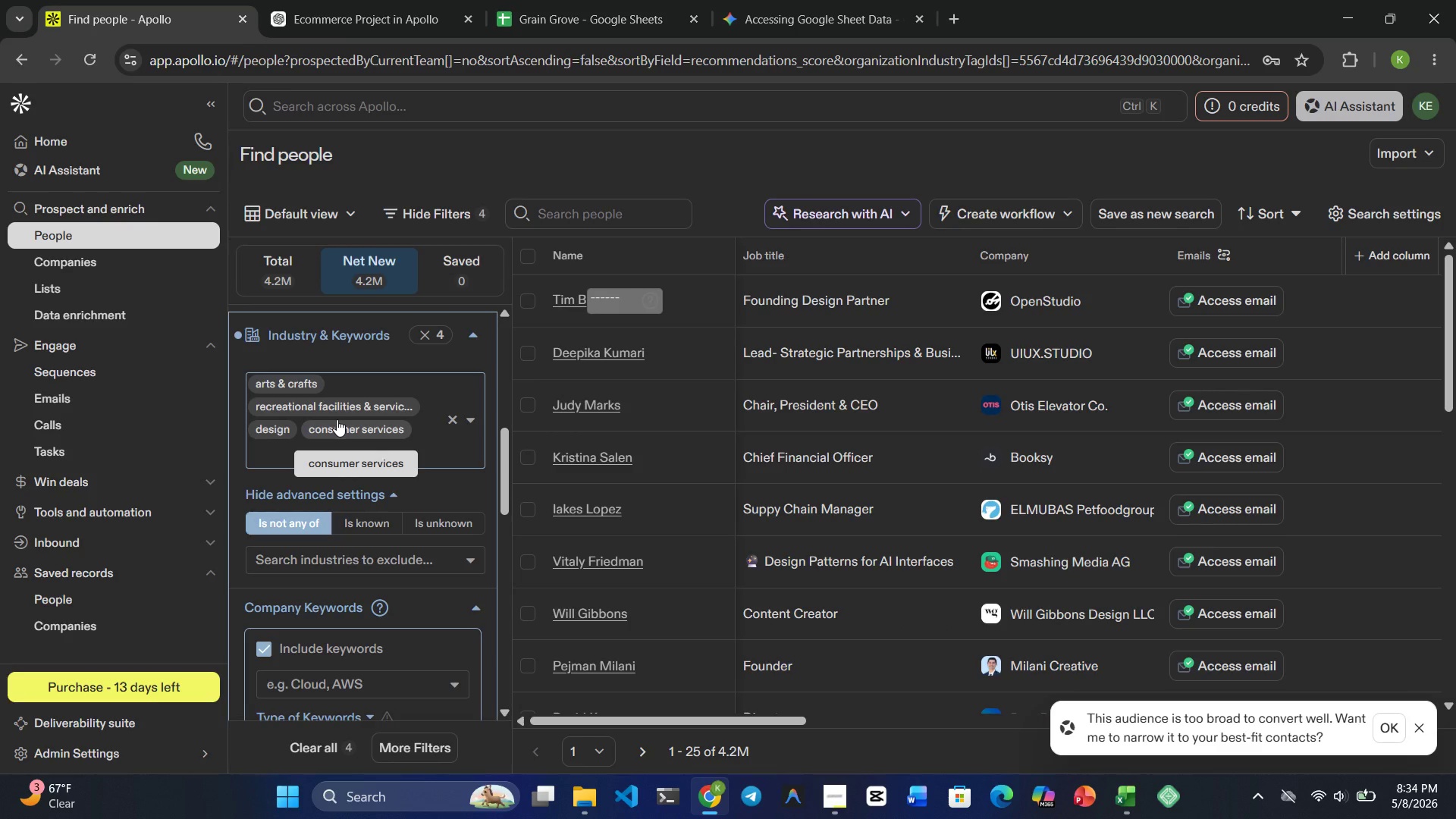 
mouse_move([315, 486])
 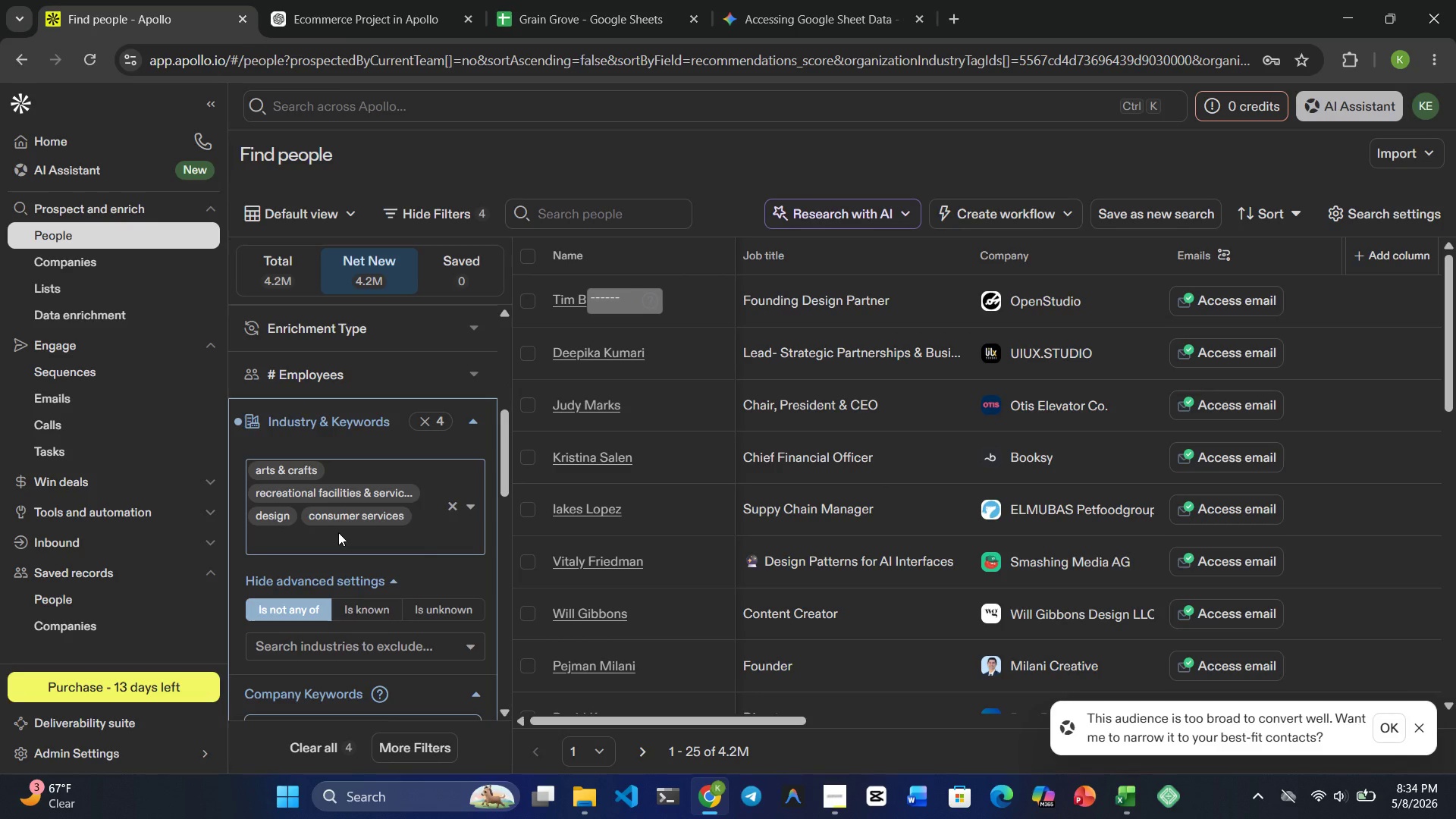 
wait(15.93)
 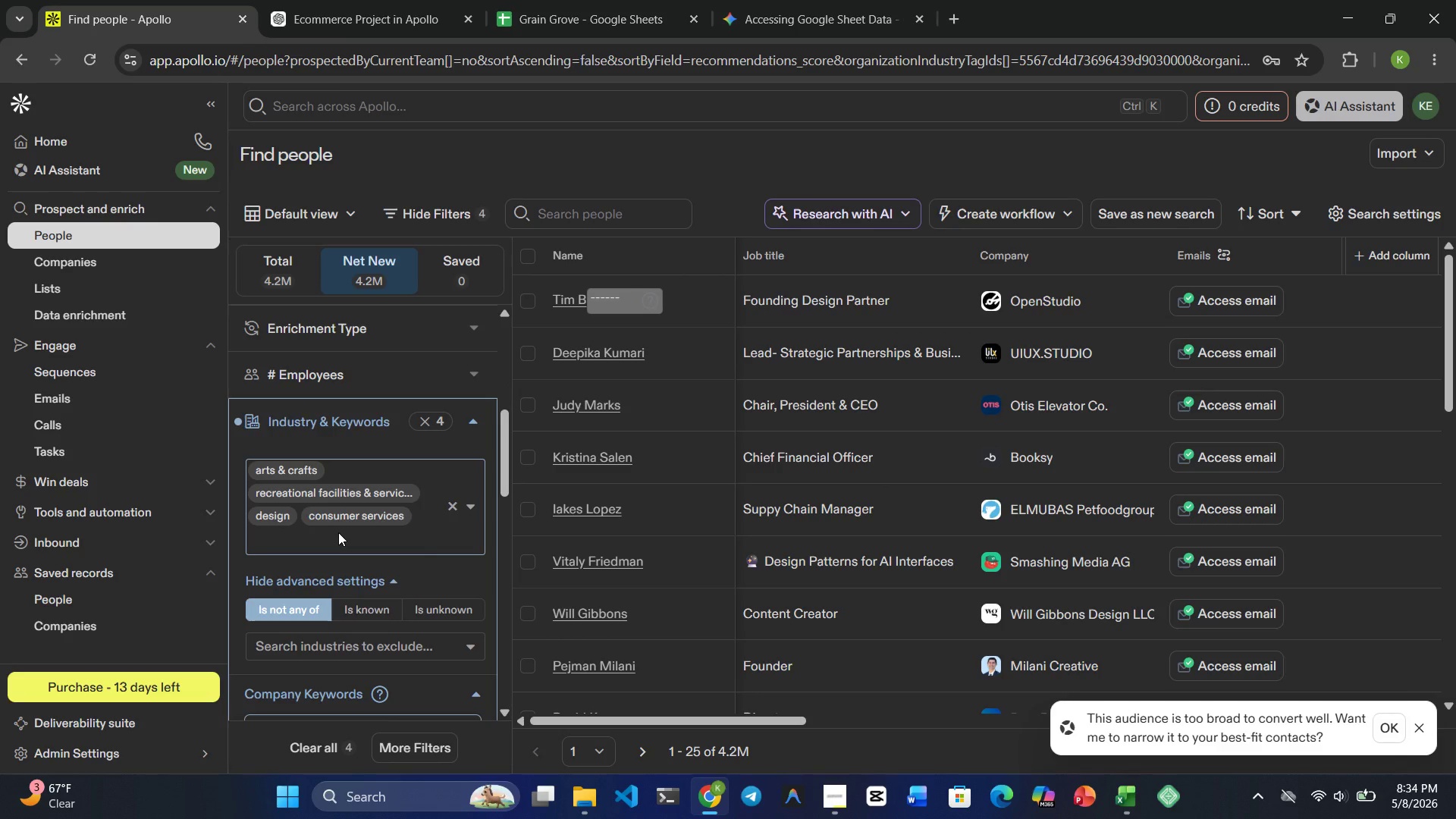 
type(ma)
 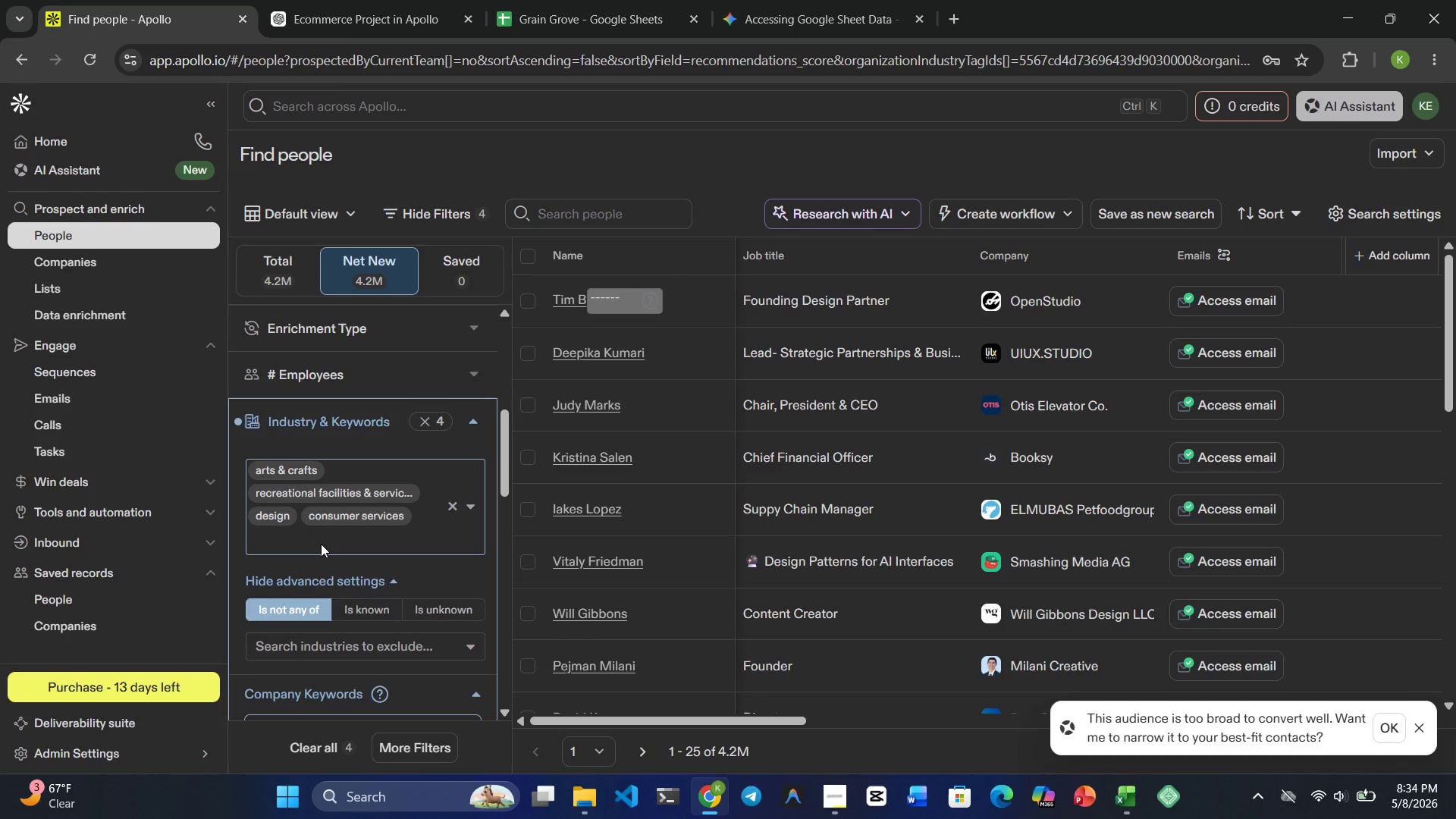 
left_click([321, 544])
 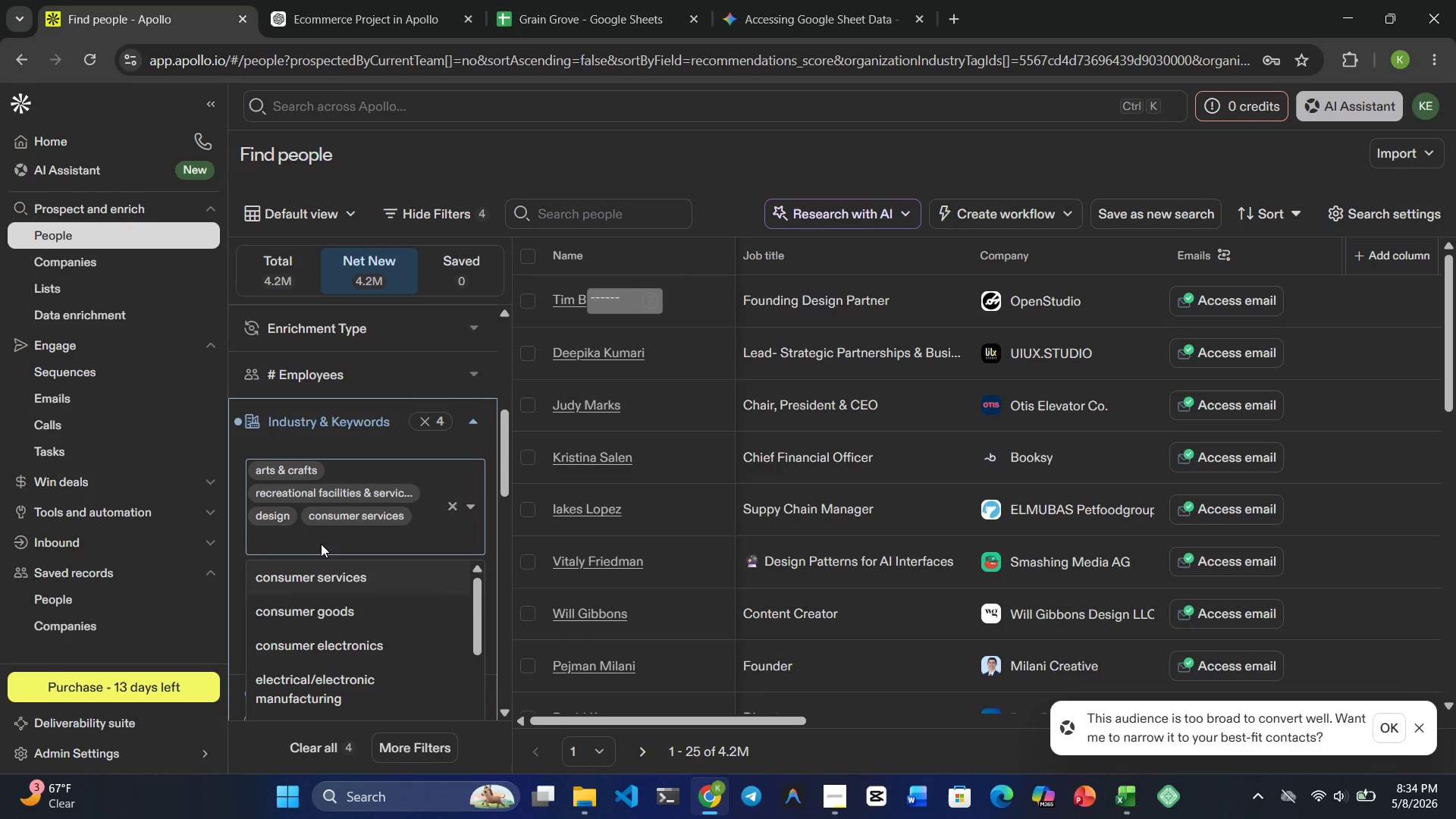 
type(make )
key(Backspace)
type( )
key(Backspace)
type(r space)
 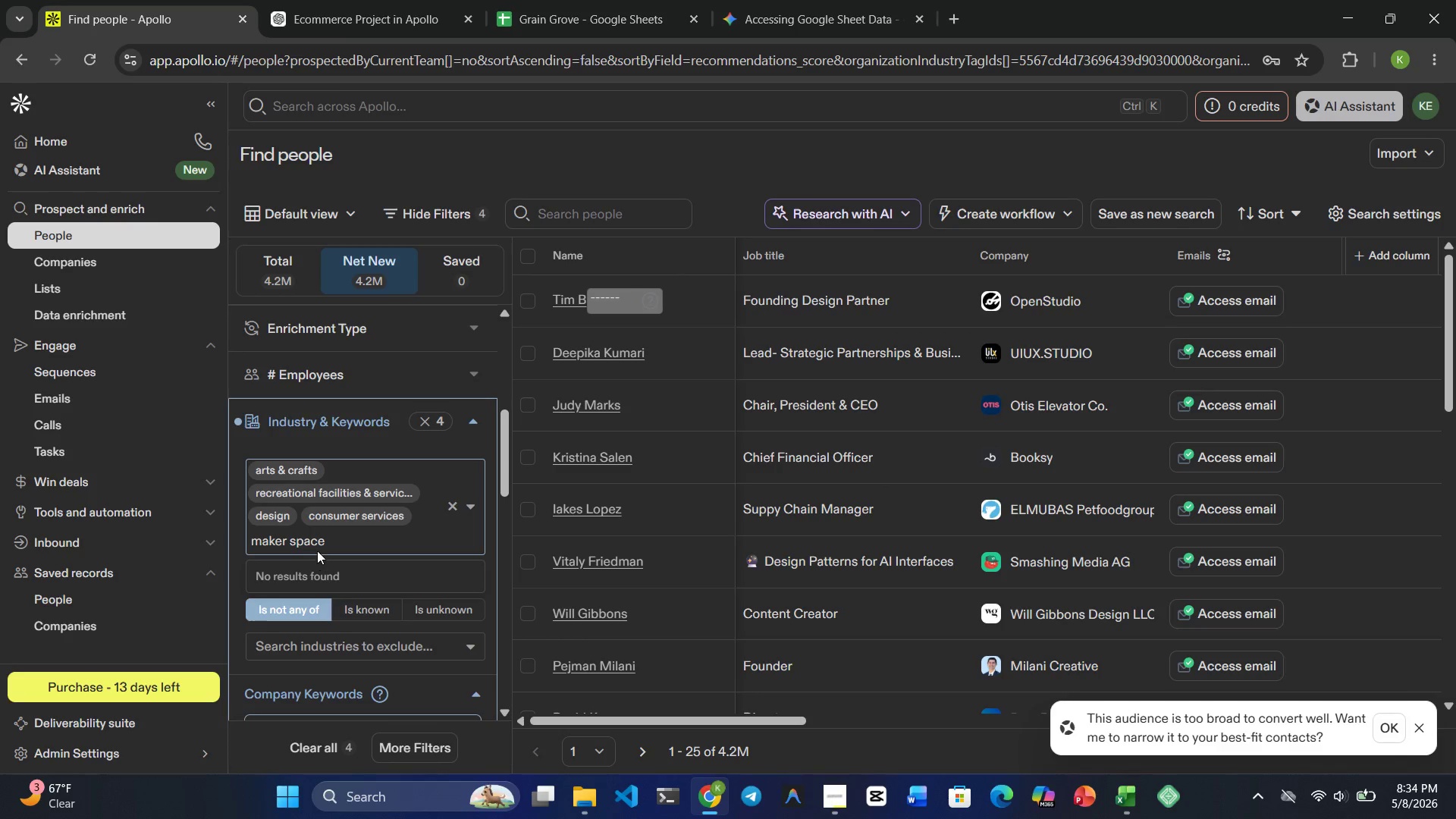 
key(Backspace)
 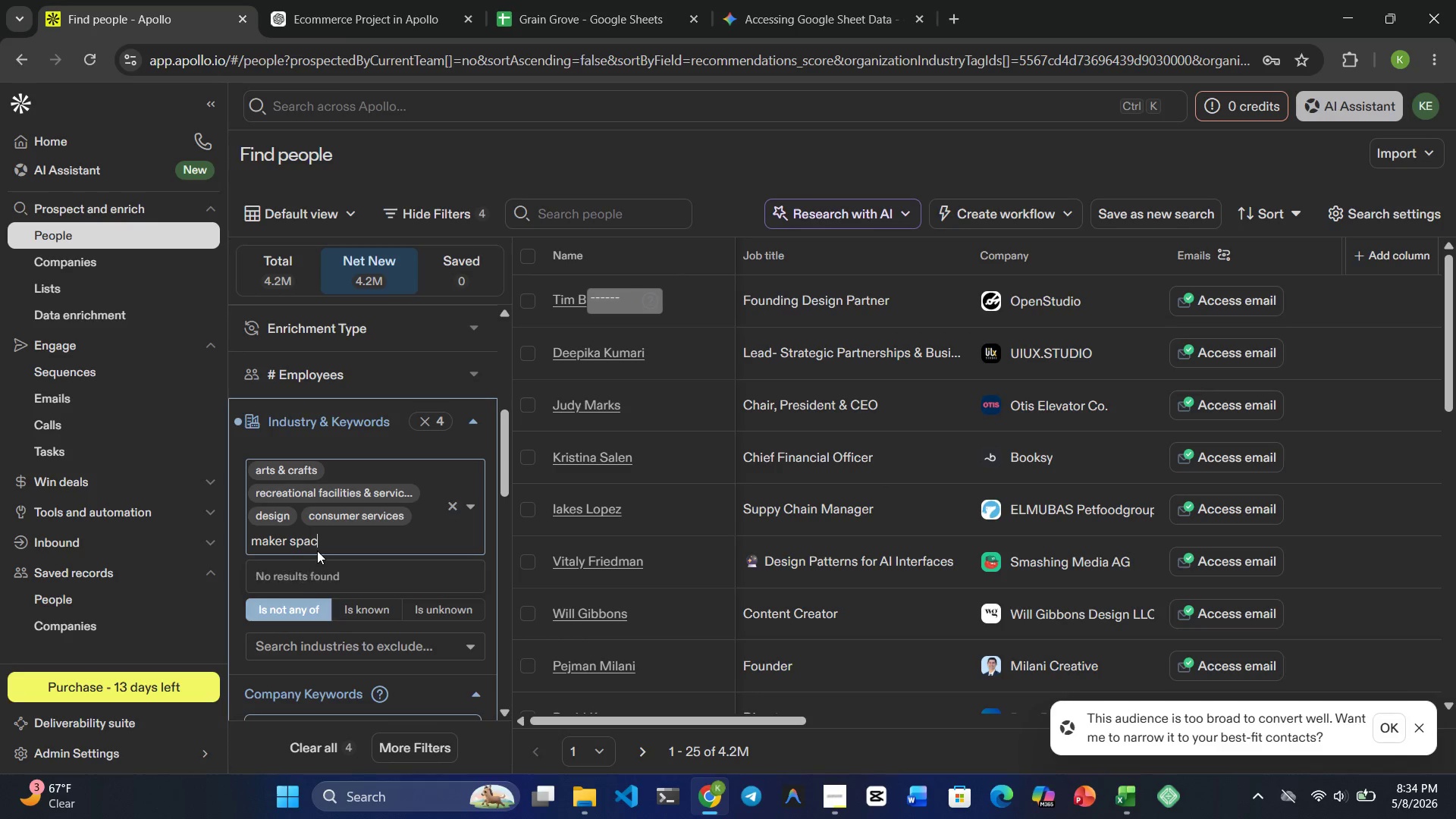 
key(Backspace)
 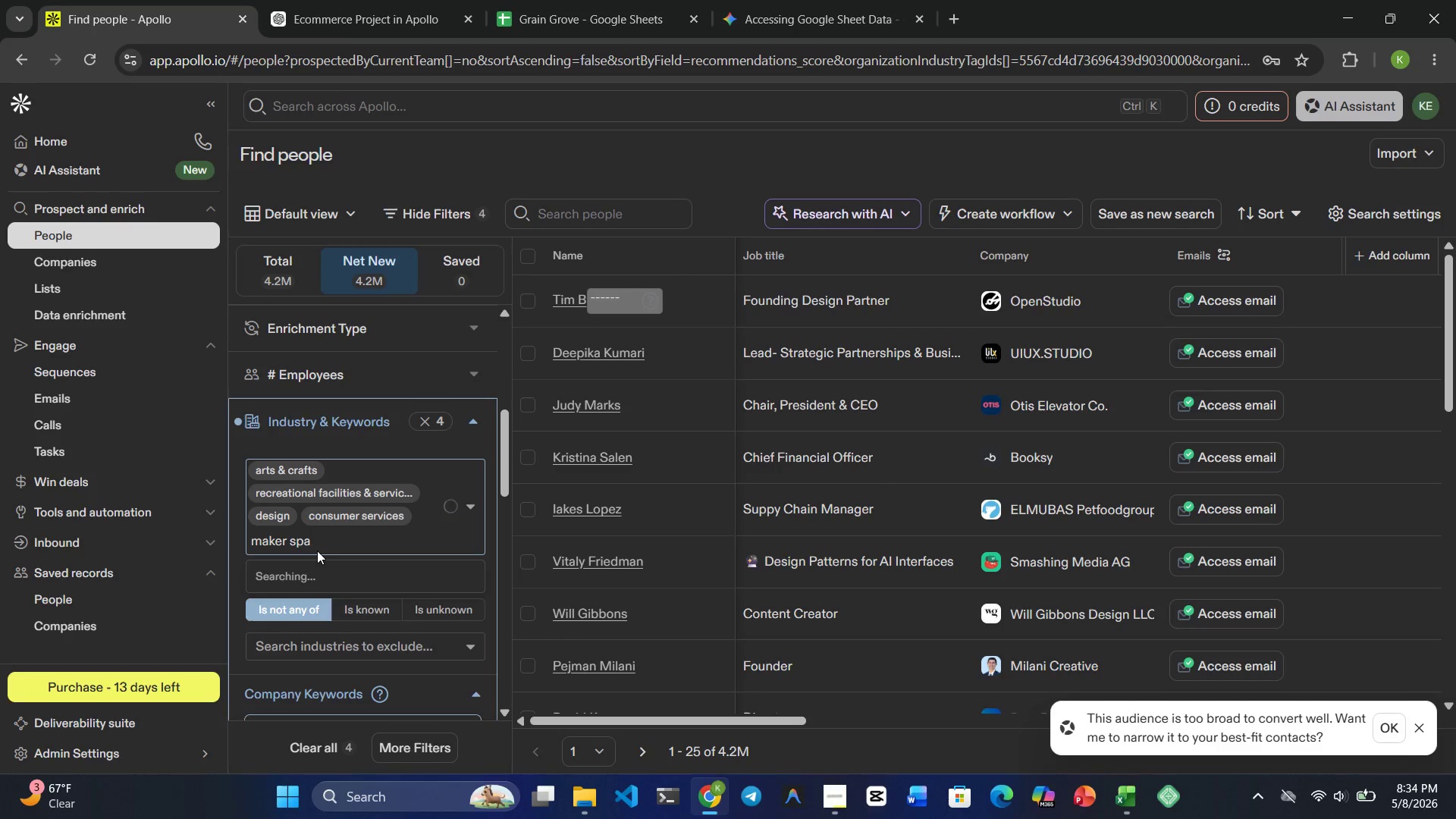 
key(Backspace)
 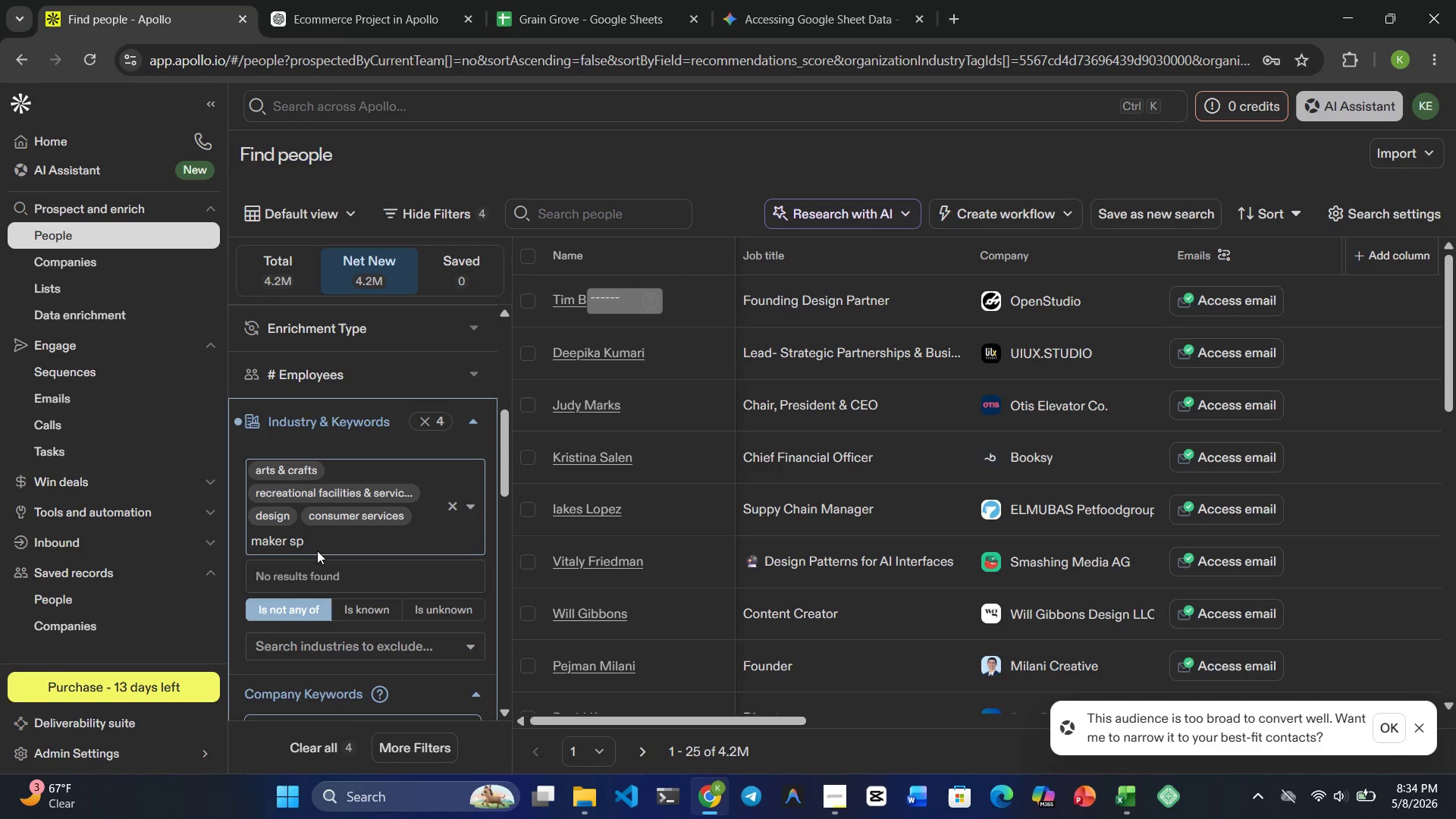 
key(Backspace)
 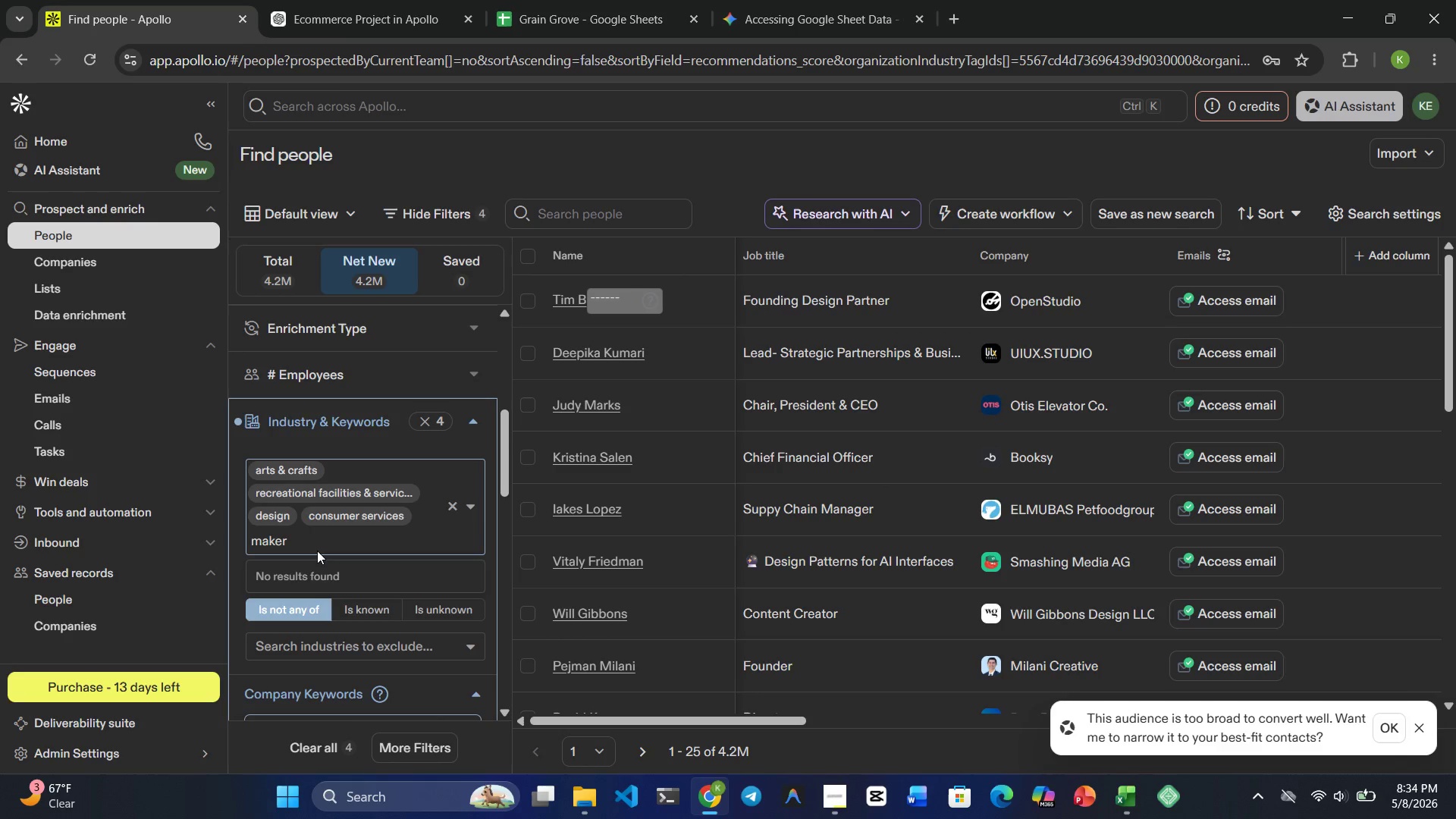 
key(Backspace)
 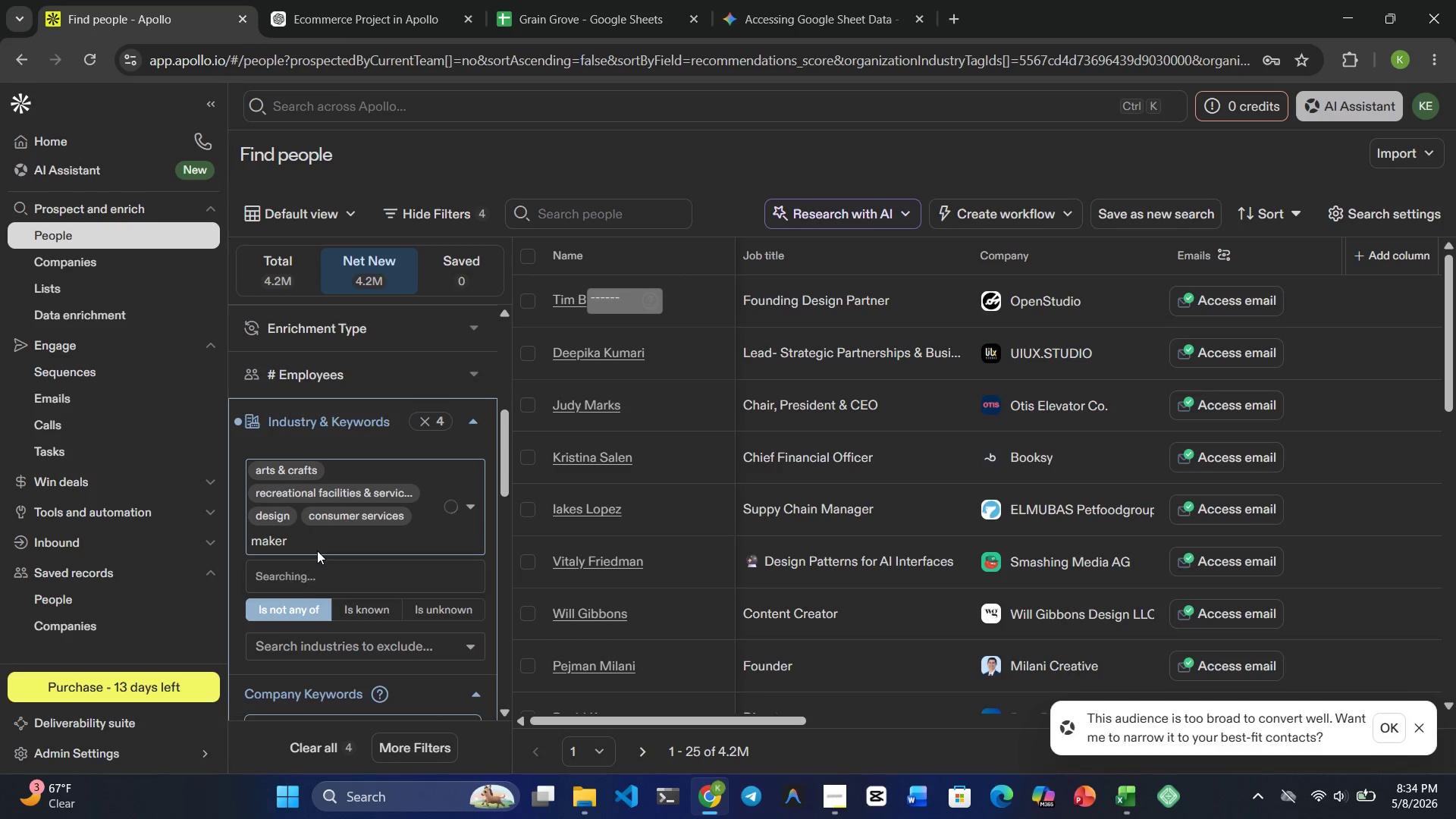 
key(Backspace)
 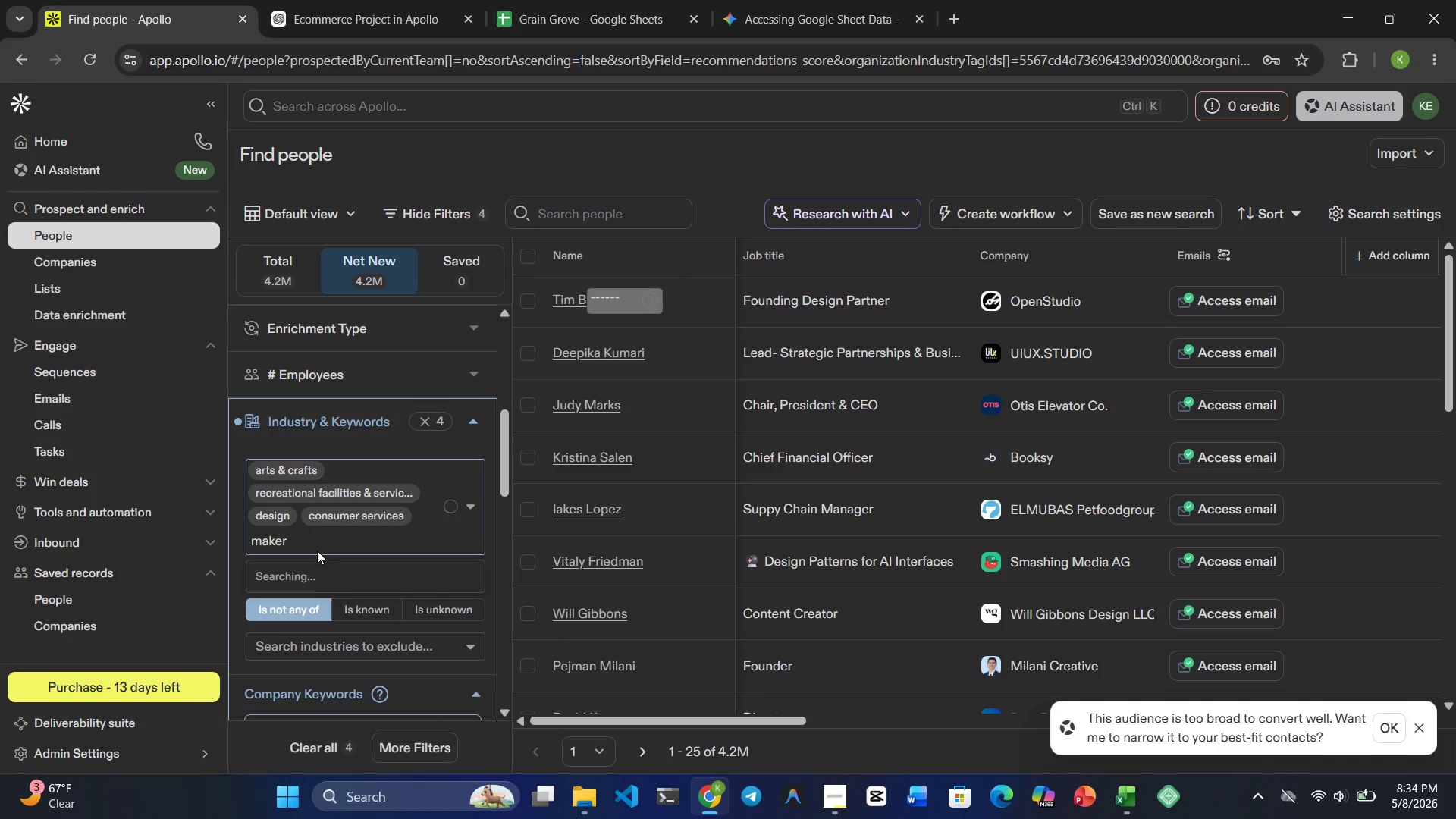 
key(Backspace)
 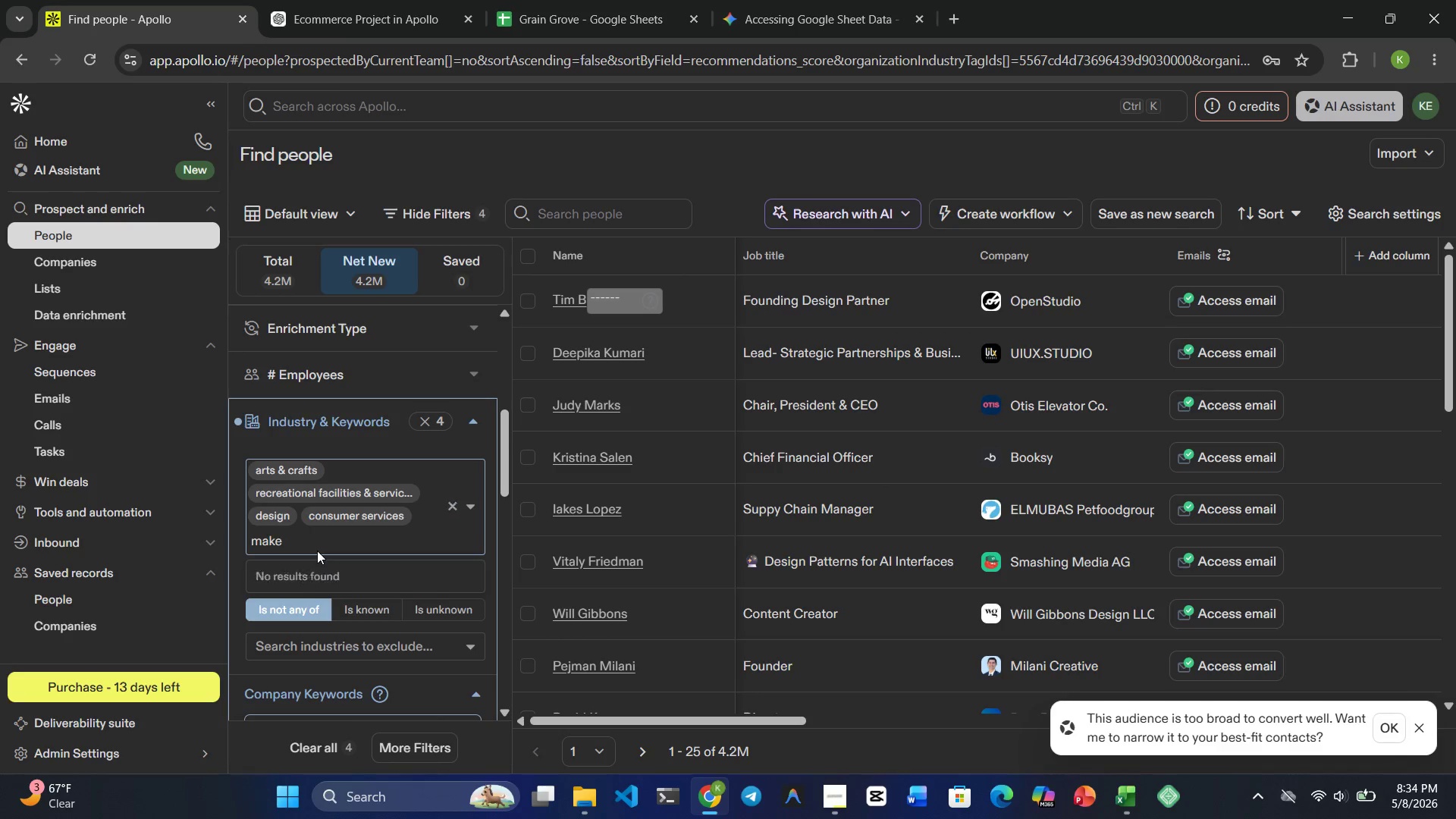 
key(Backspace)
 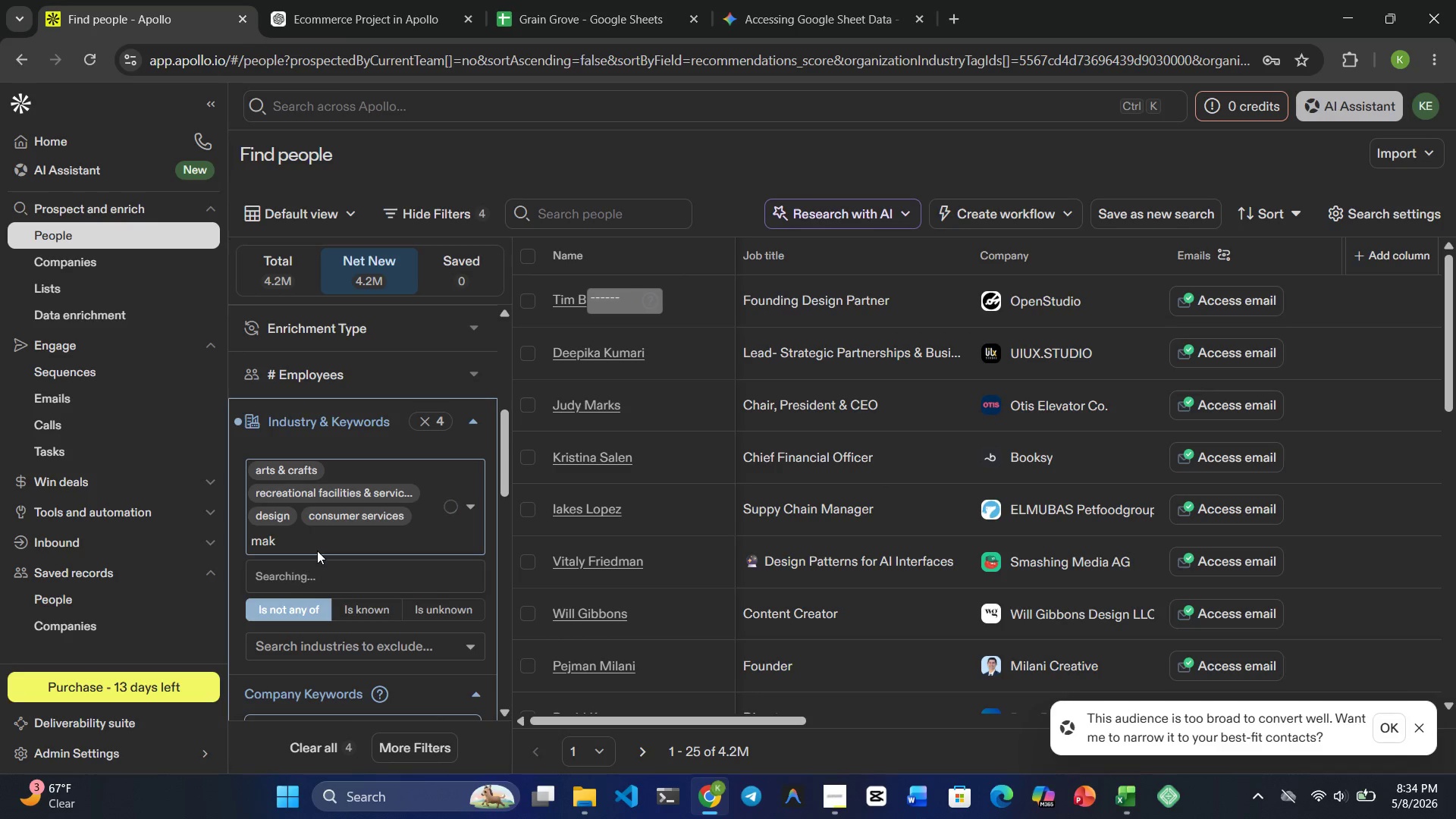 
key(Backspace)
 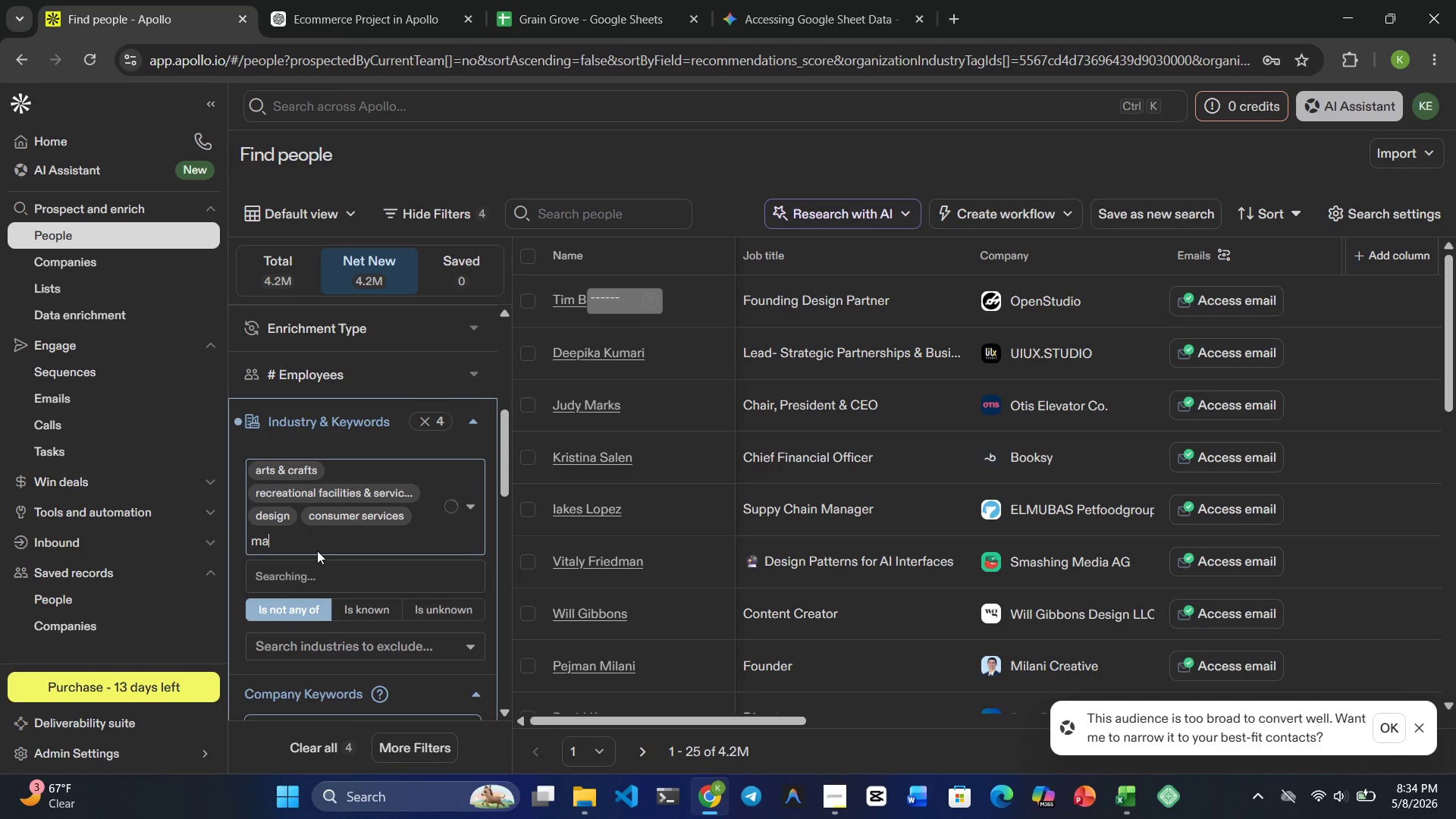 
key(Backspace)
 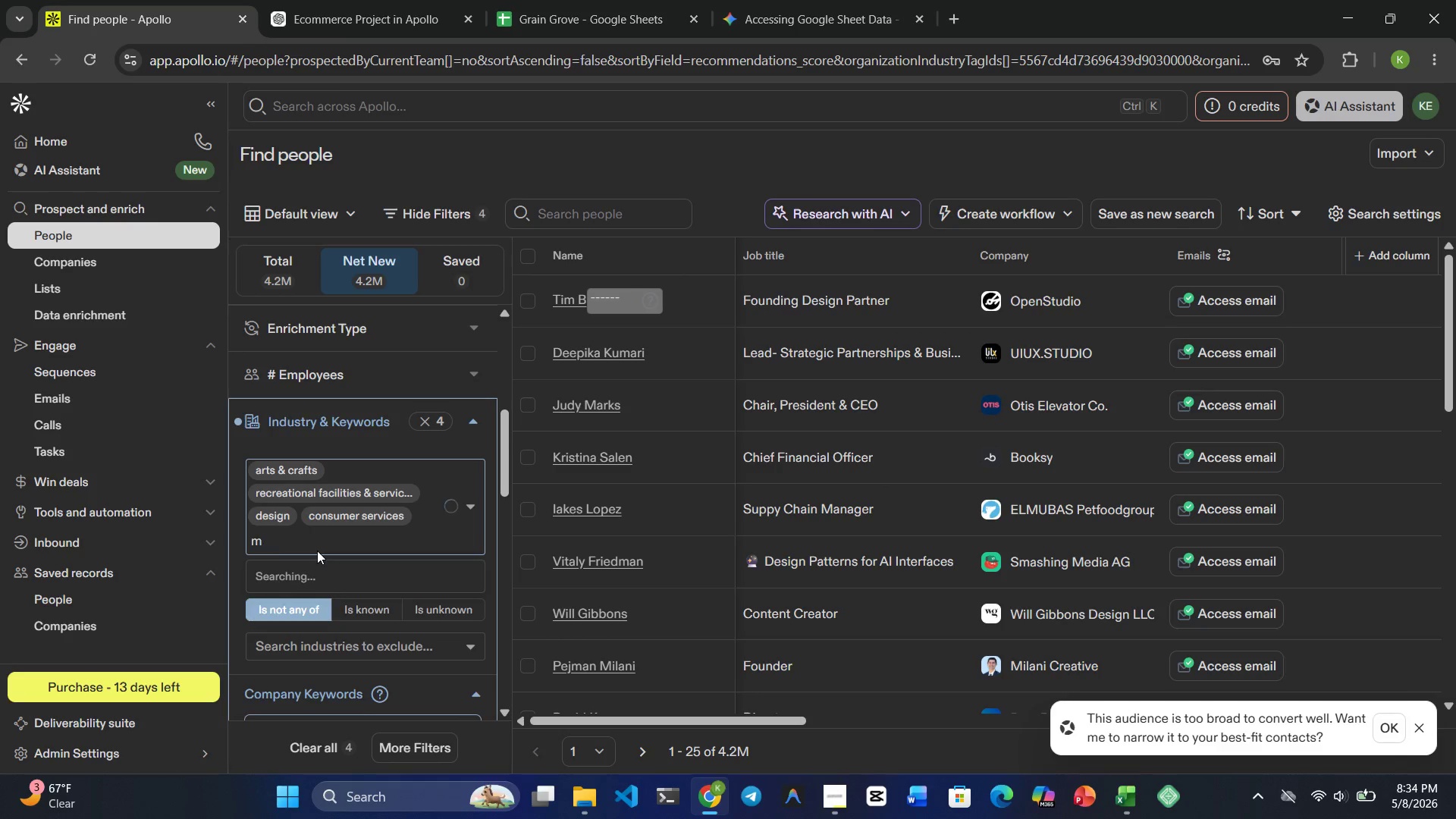 
key(Backspace)
 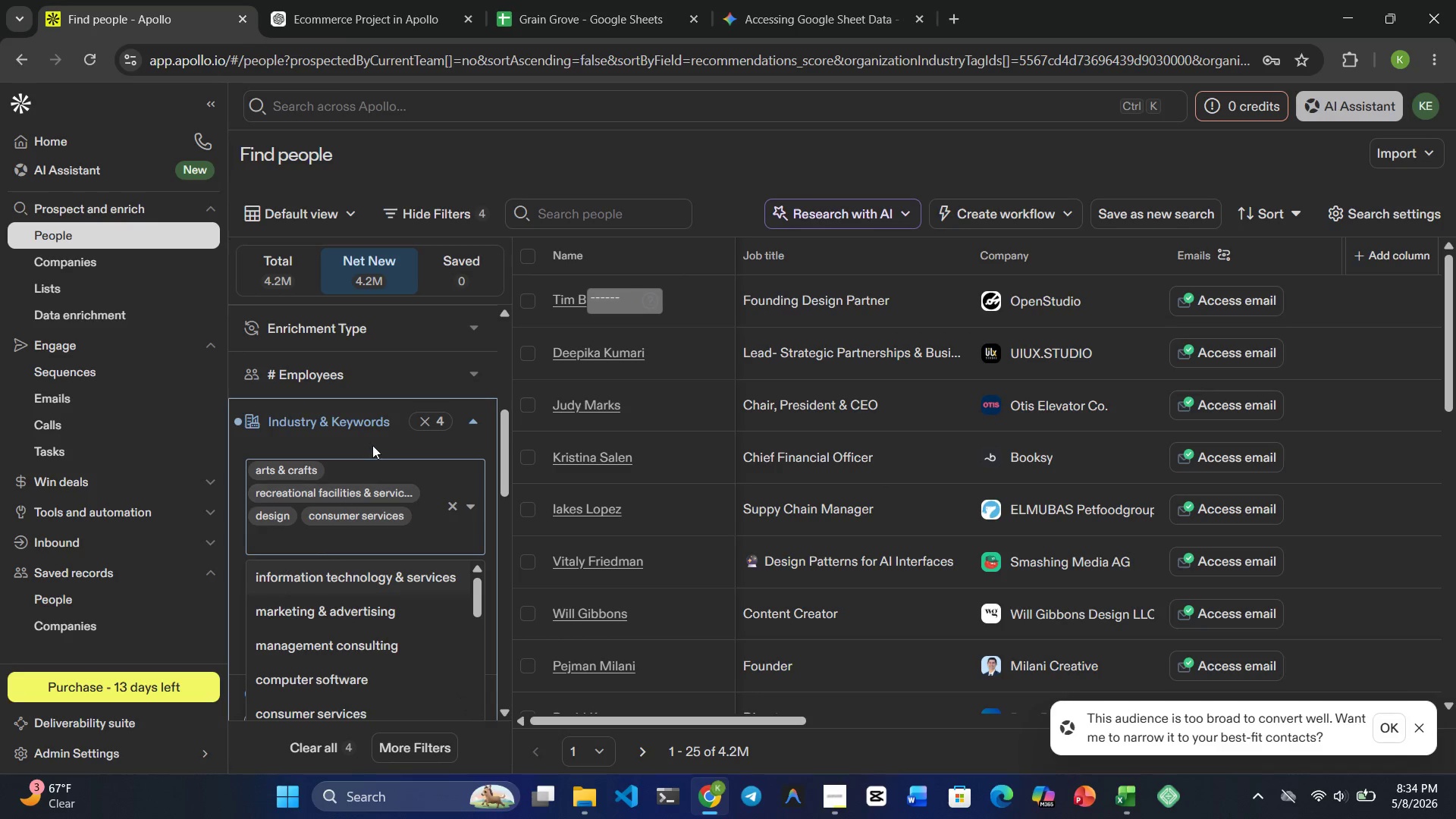 
left_click([372, 444])
 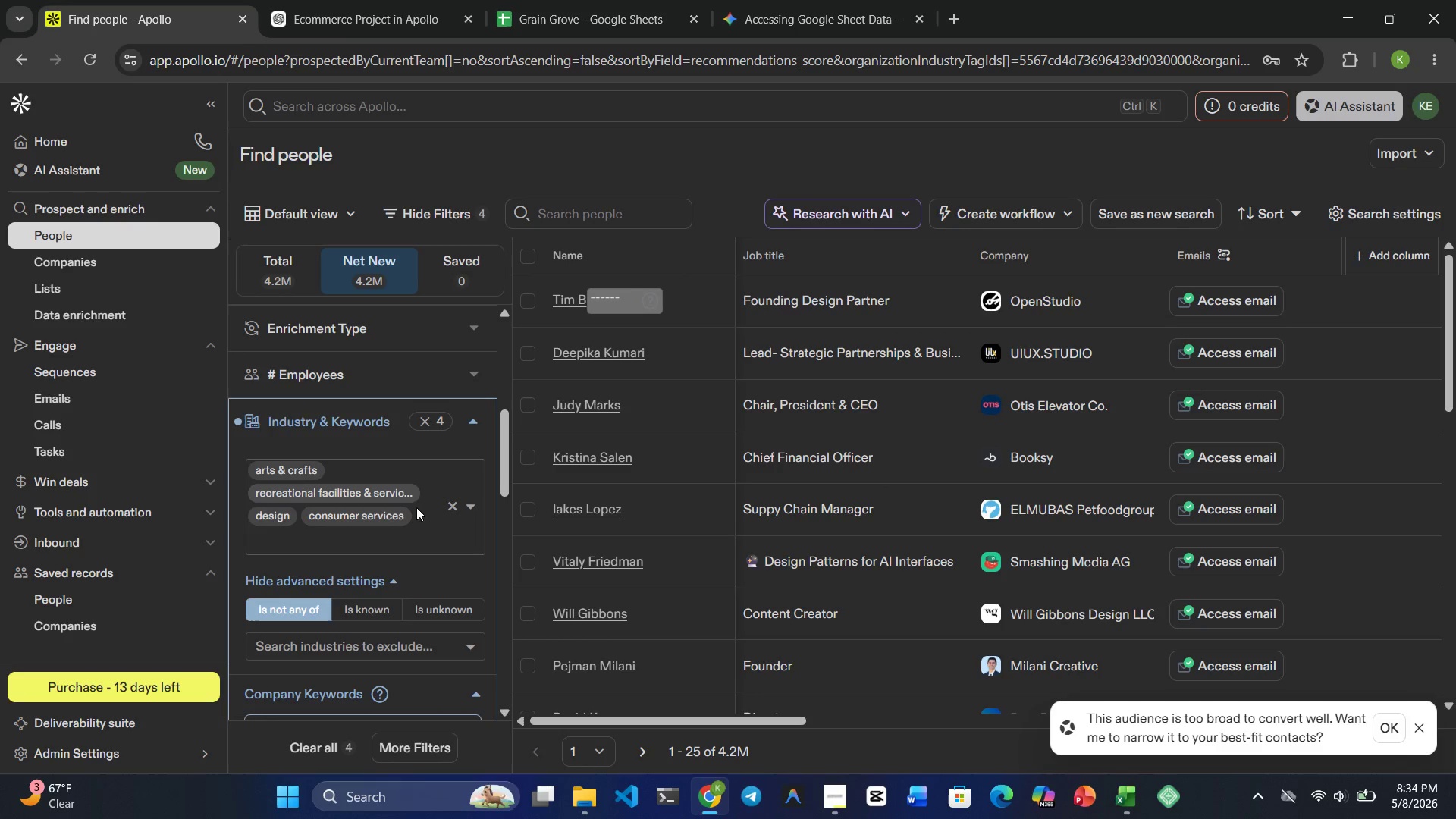 
mouse_move([425, 560])
 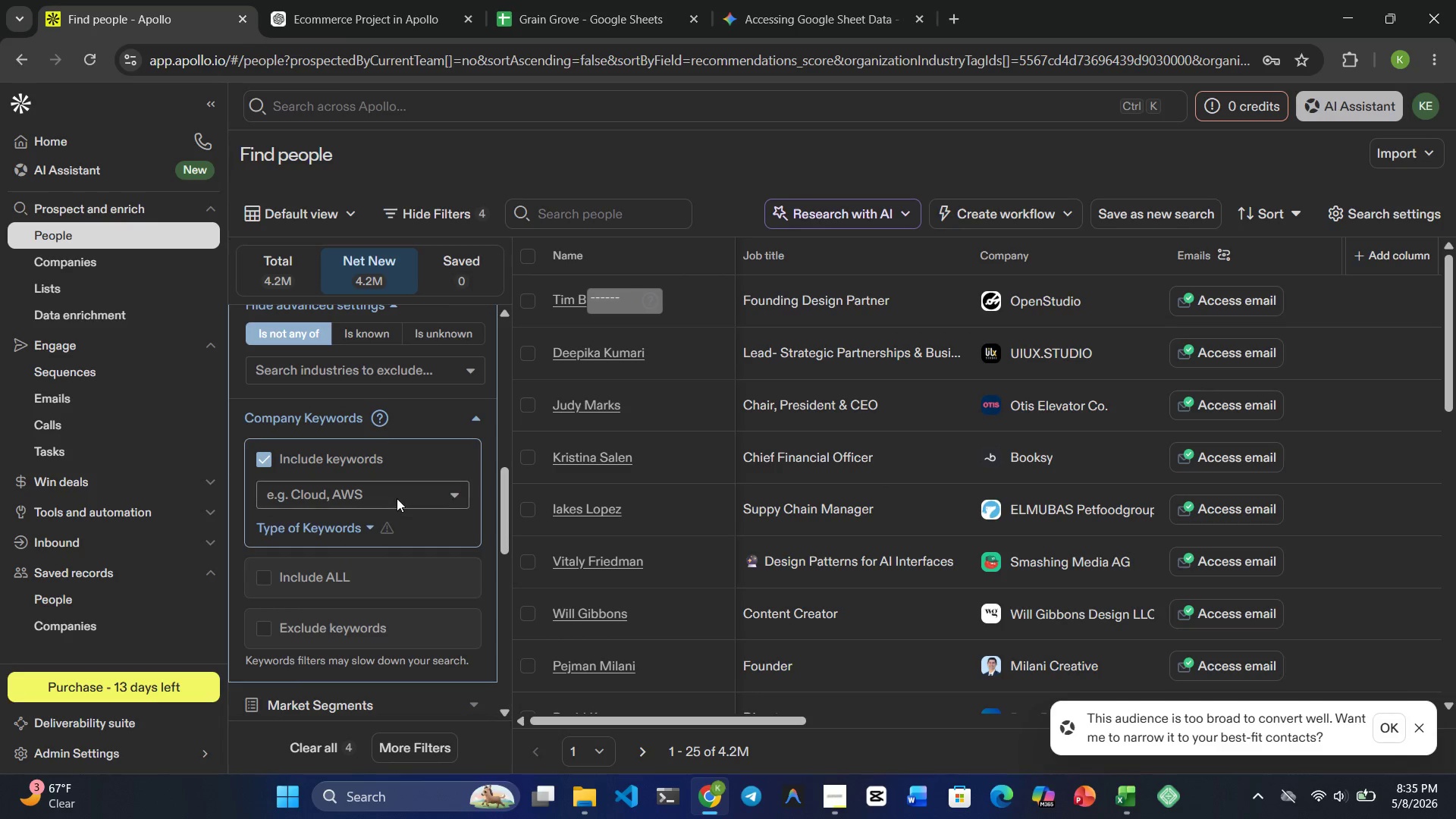 
mouse_move([388, 477])
 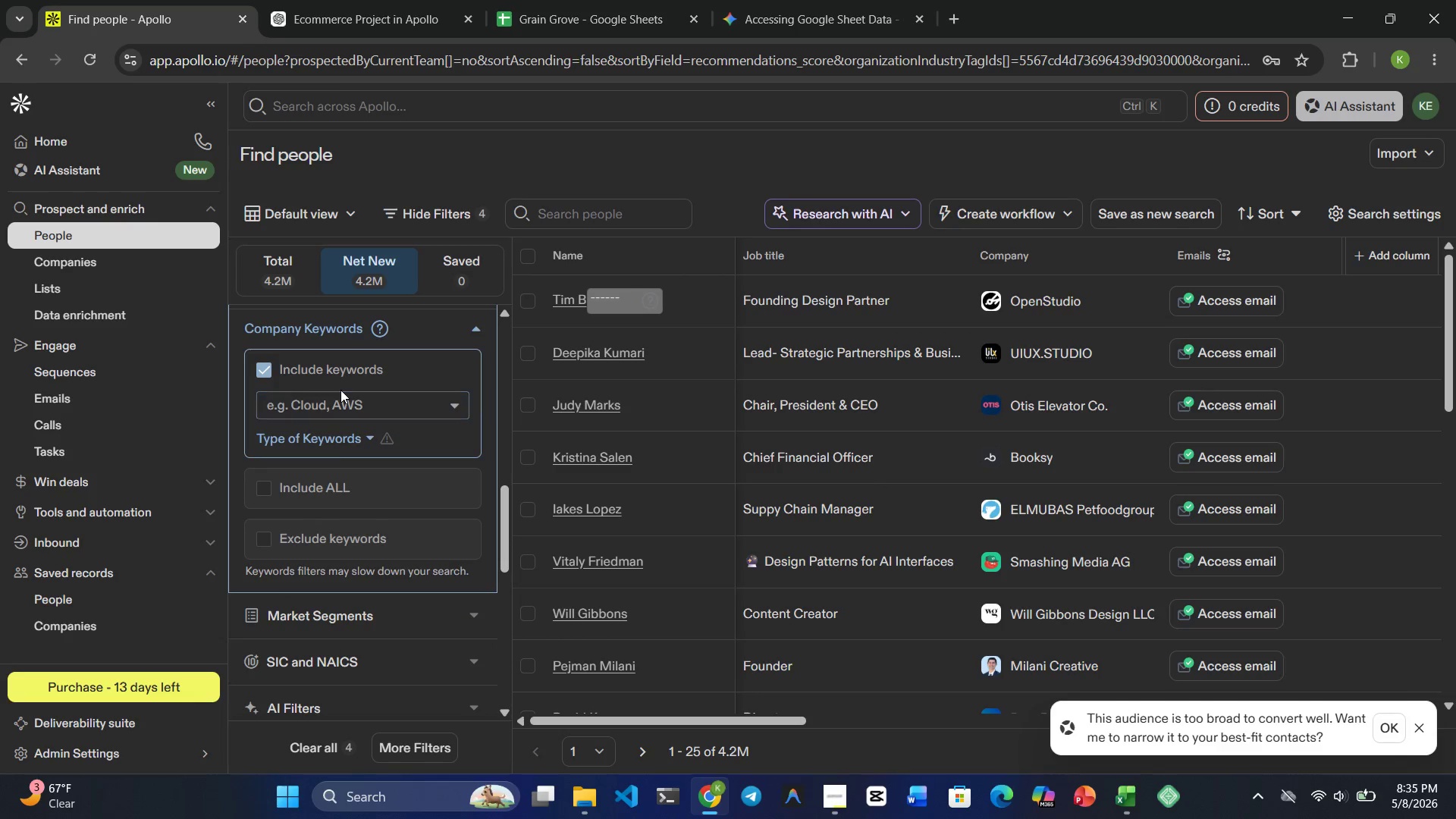 
left_click([340, 390])
 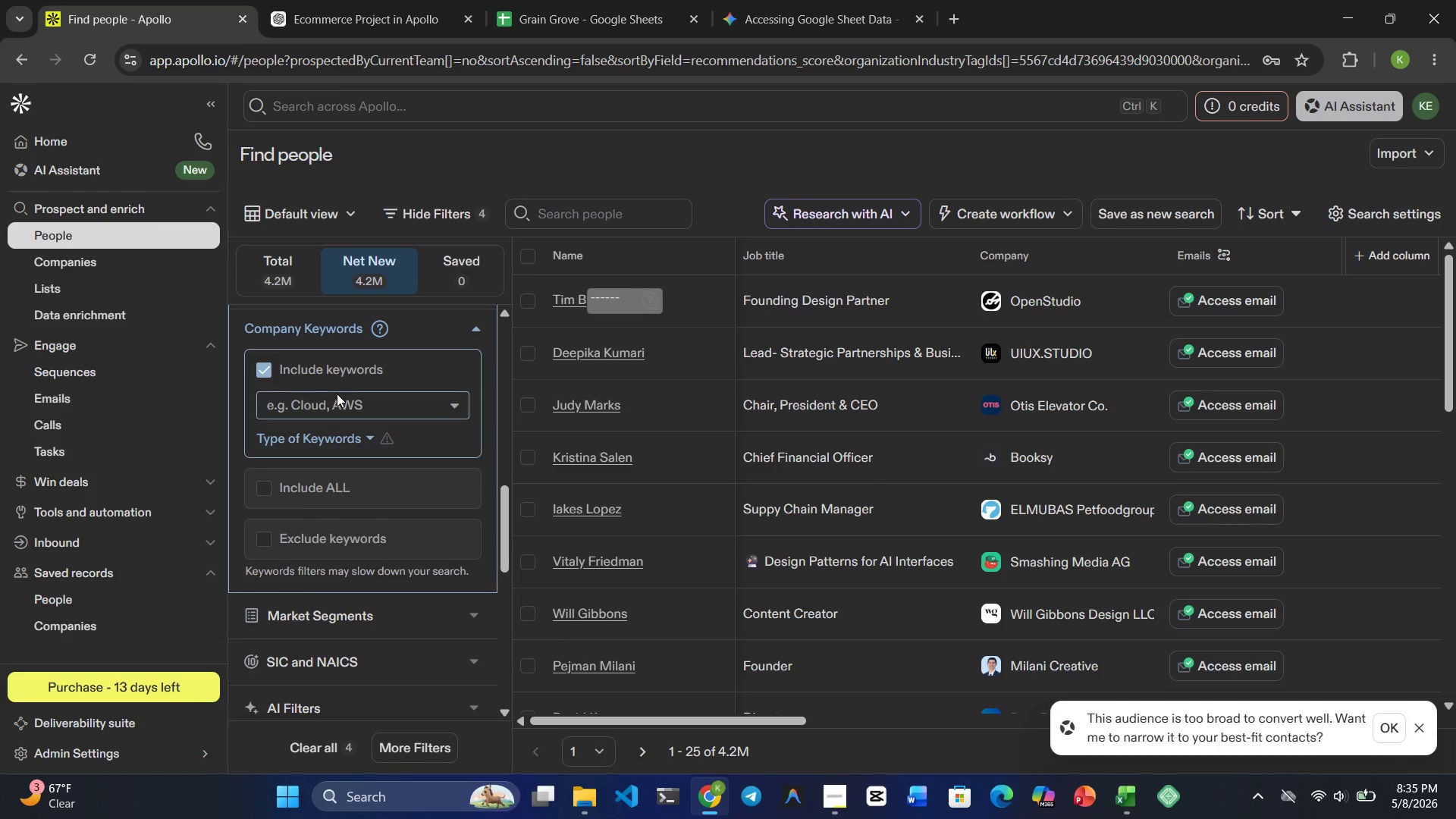 
left_click([337, 394])
 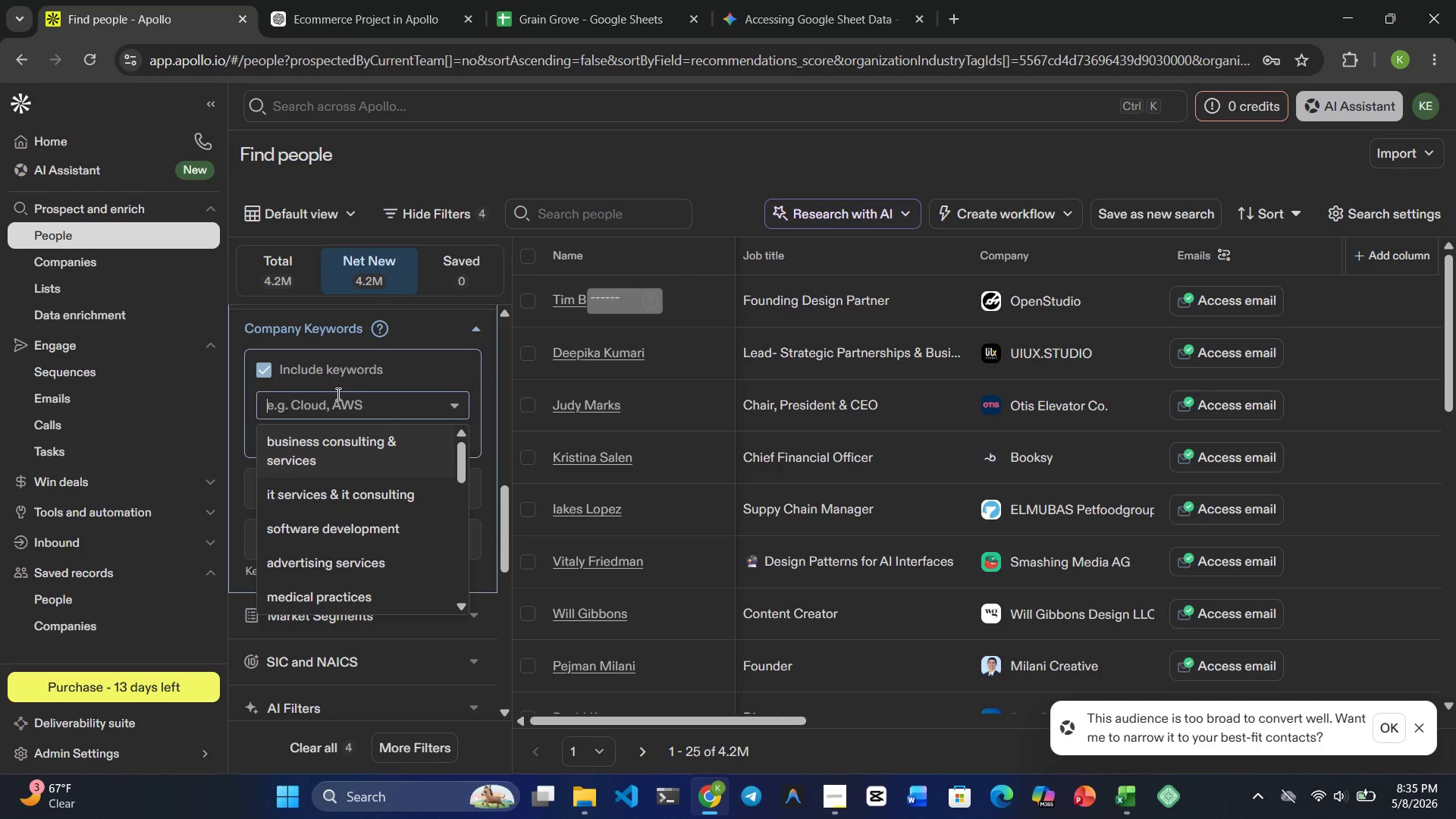 
type(make )
key(Backspace)
type(r space)
 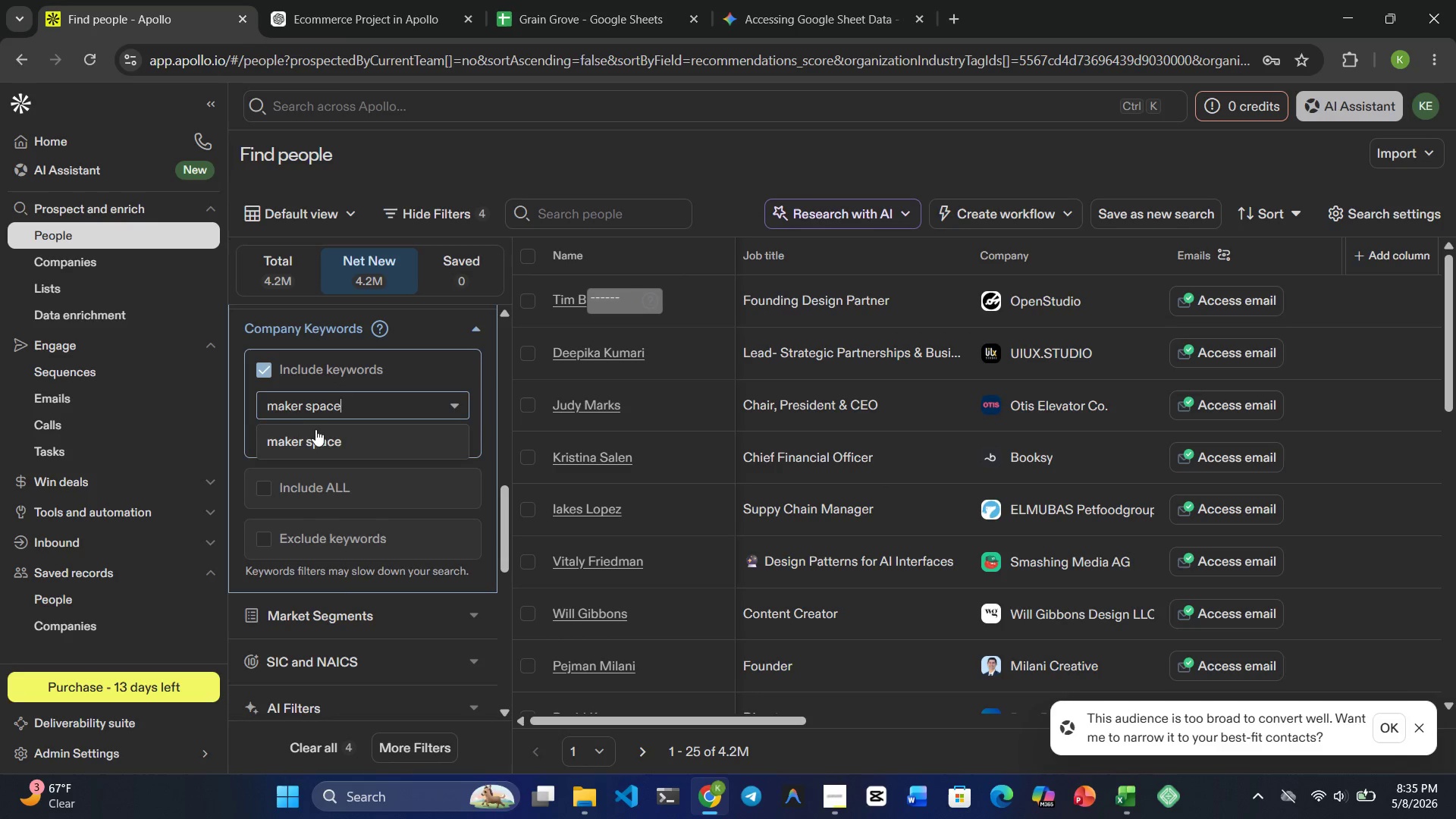 
left_click([309, 438])
 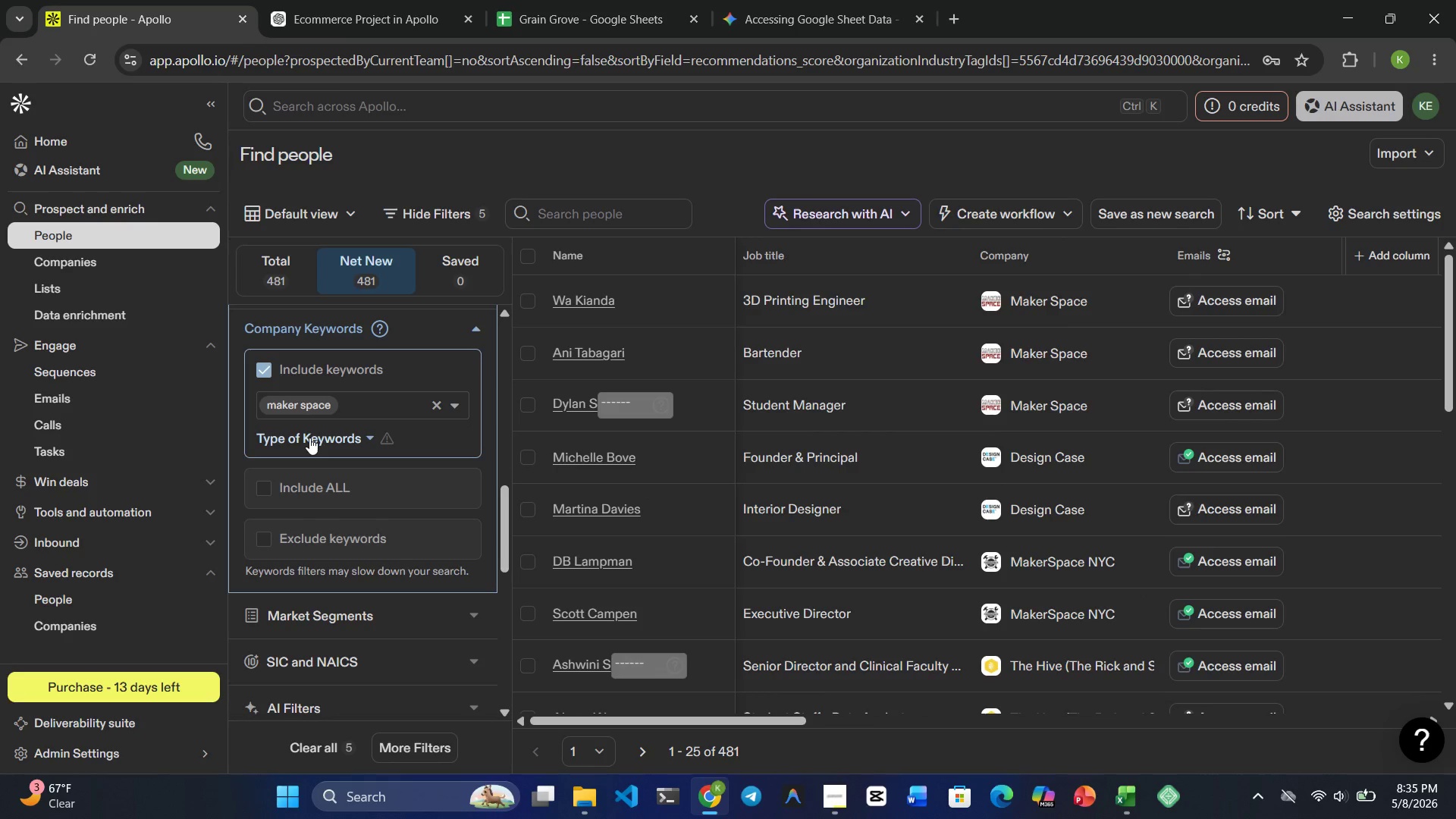 
wait(5.59)
 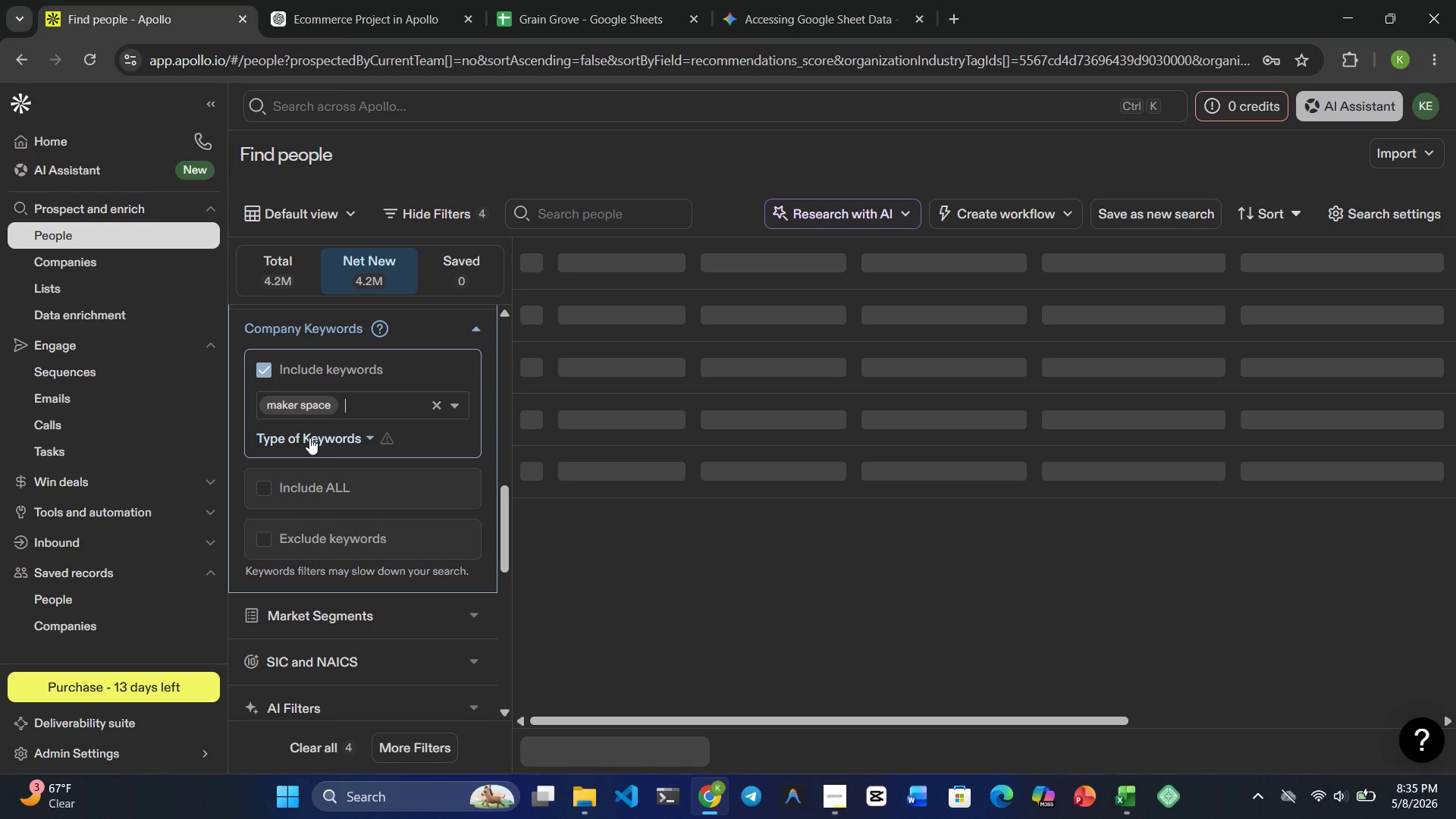 
type(woodworking school)
 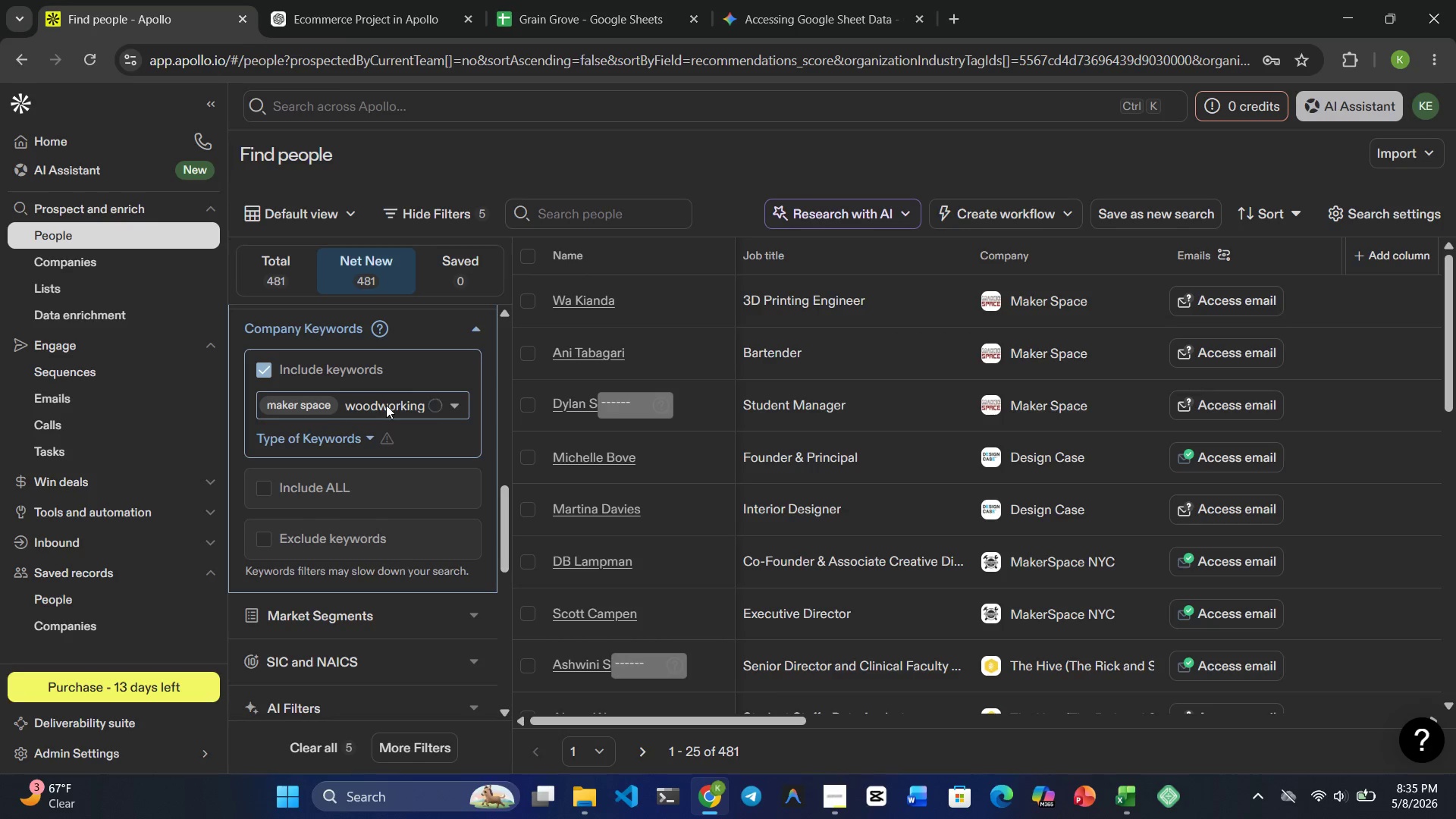 
wait(13.58)
 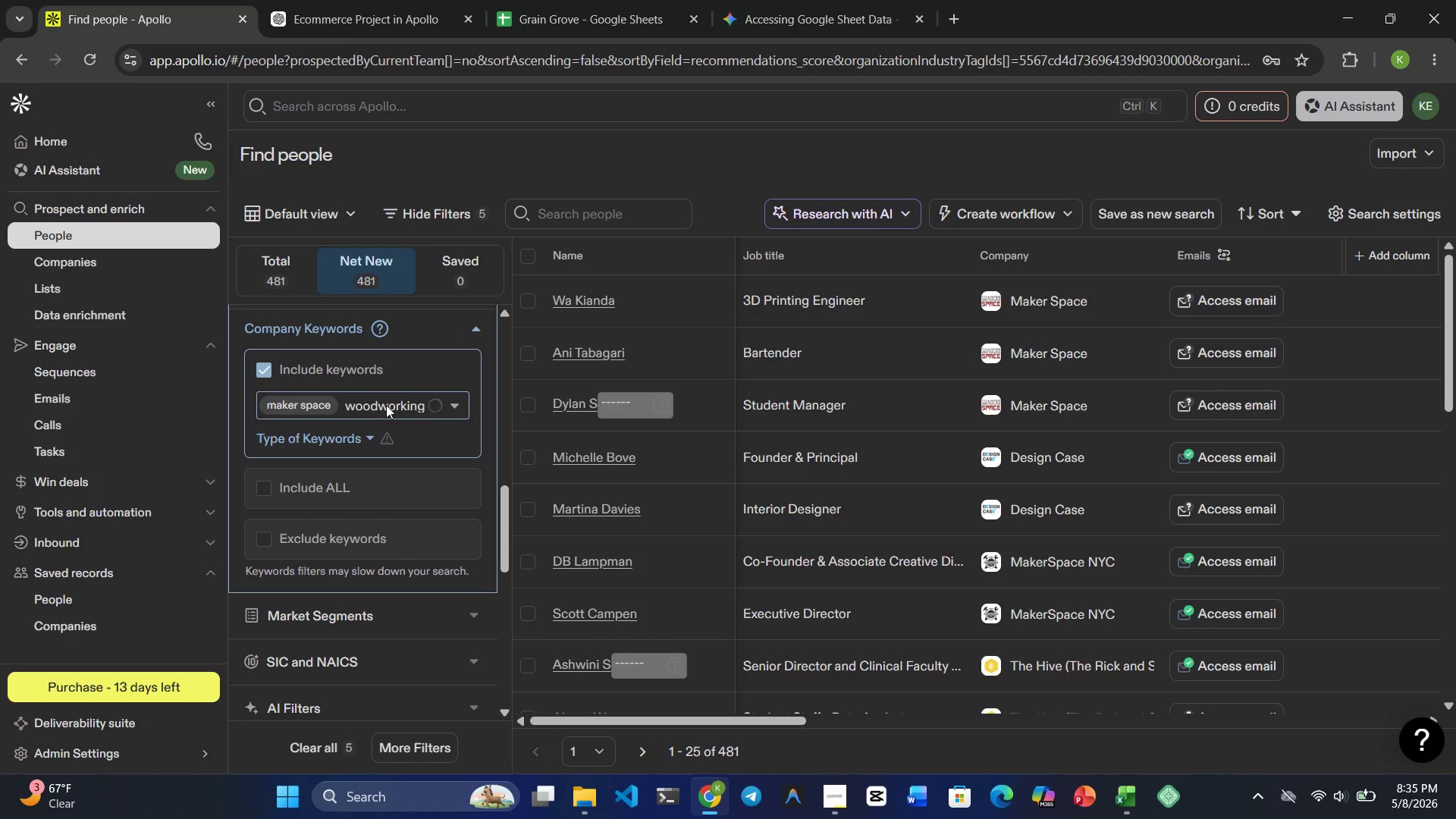 
key(Backspace)
key(Backspace)
key(Backspace)
key(Backspace)
key(Backspace)
key(Backspace)
key(Backspace)
key(Backspace)
key(Backspace)
key(Backspace)
key(Backspace)
key(Backspace)
key(Backspace)
key(Backspace)
key(Backspace)
key(Backspace)
key(Backspace)
key(Backspace)
type(fabrication lab)
 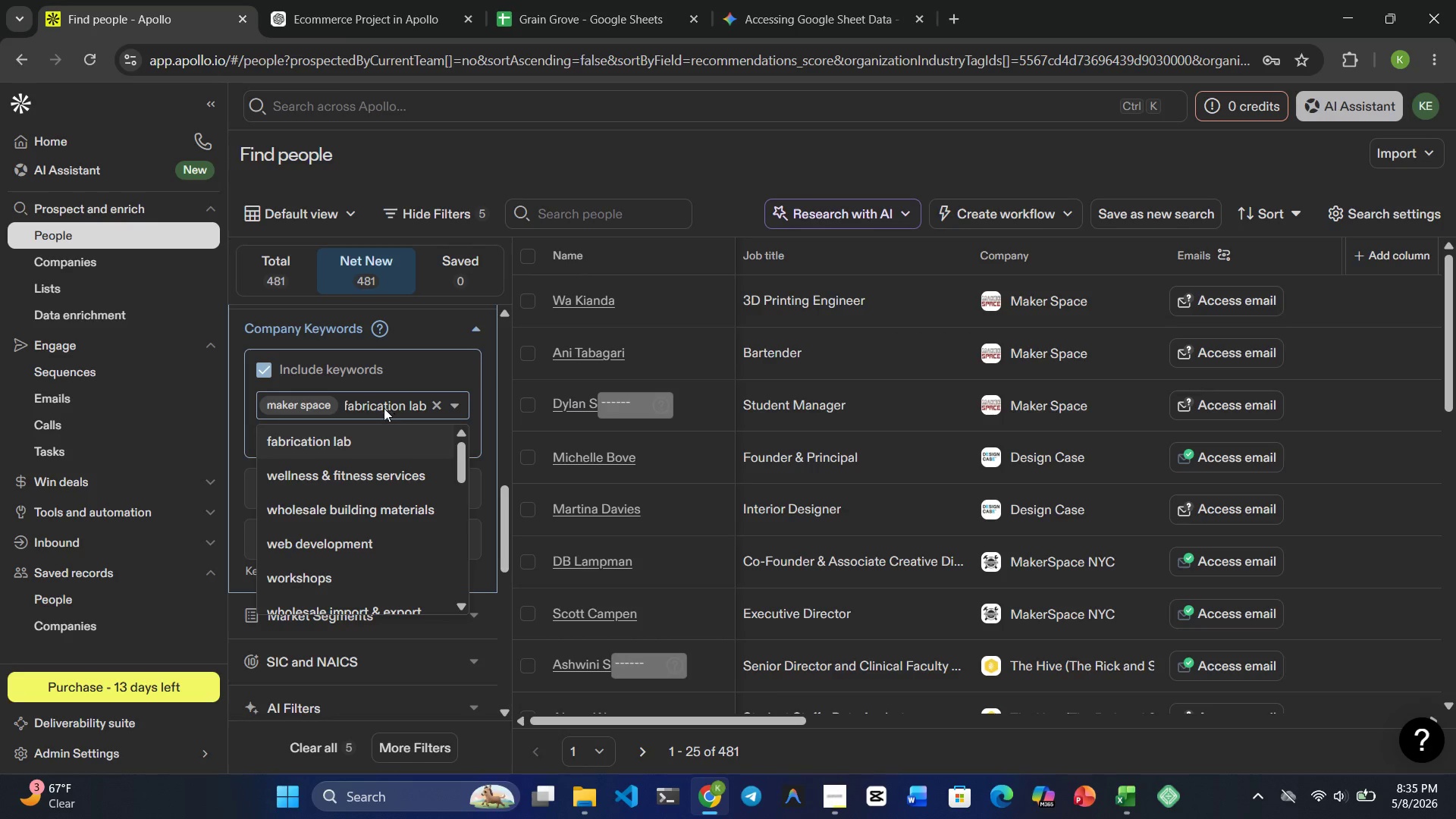 
left_click([334, 438])
 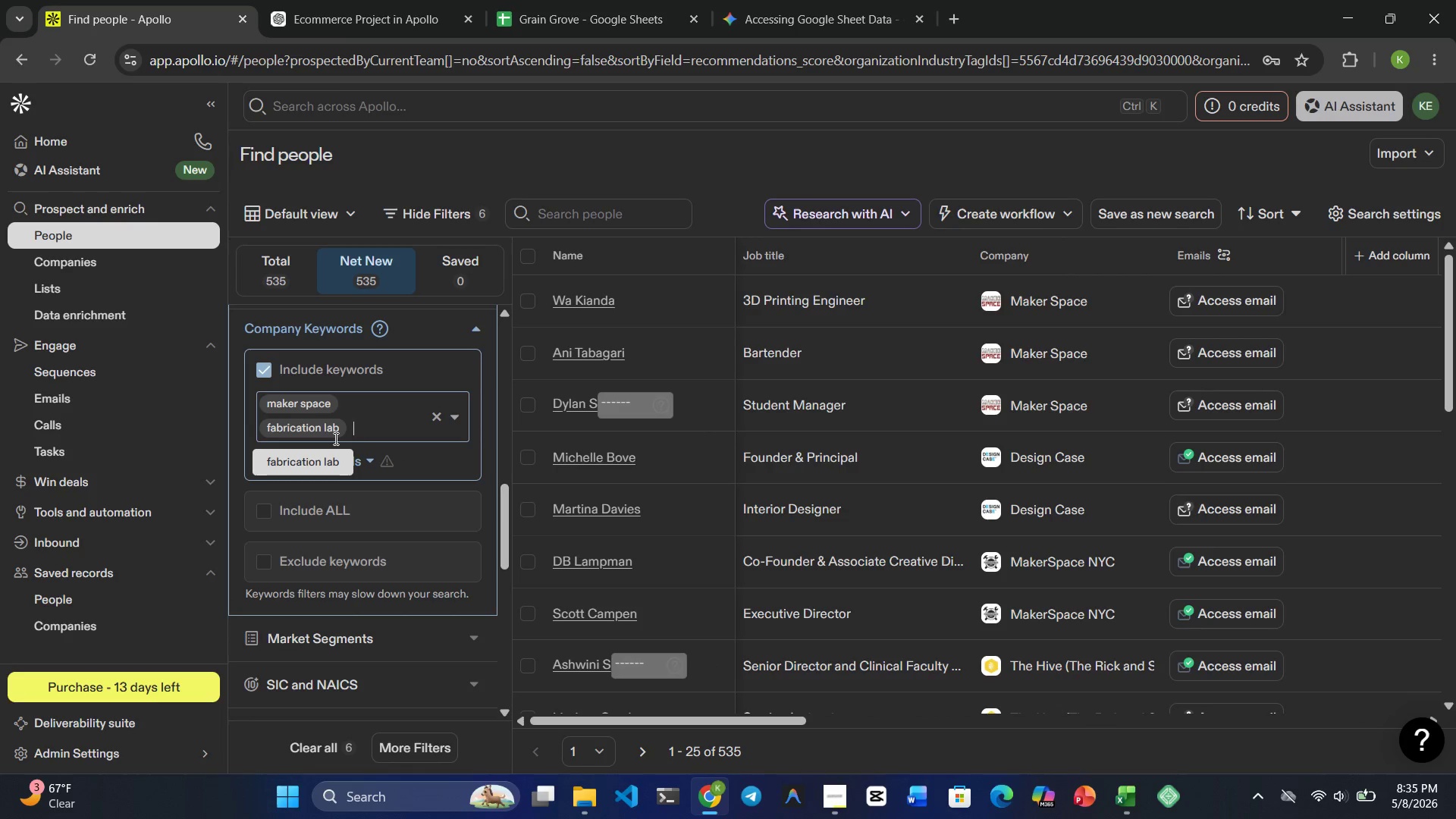 
wait(5.02)
 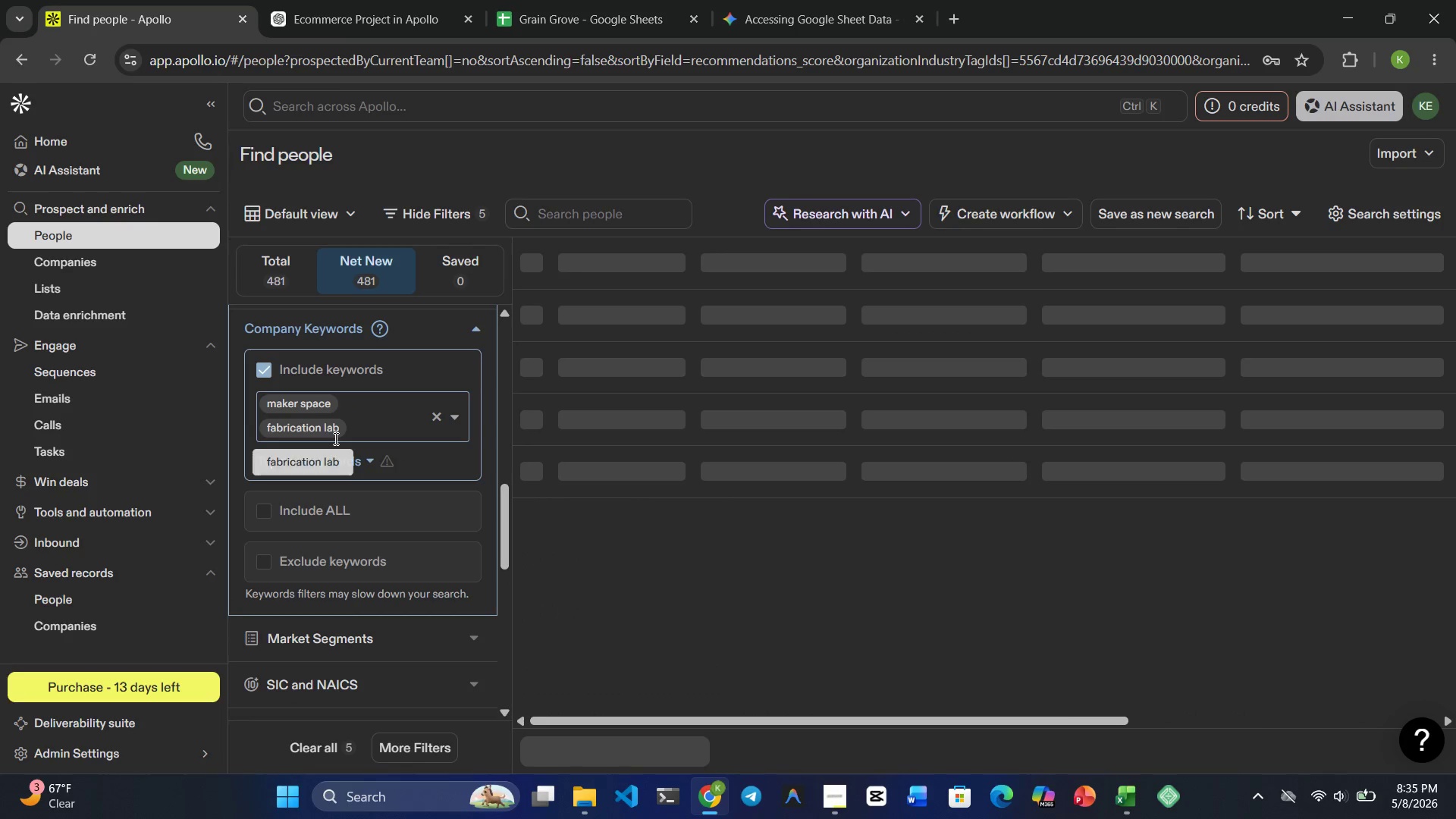 
type(community workshop)
 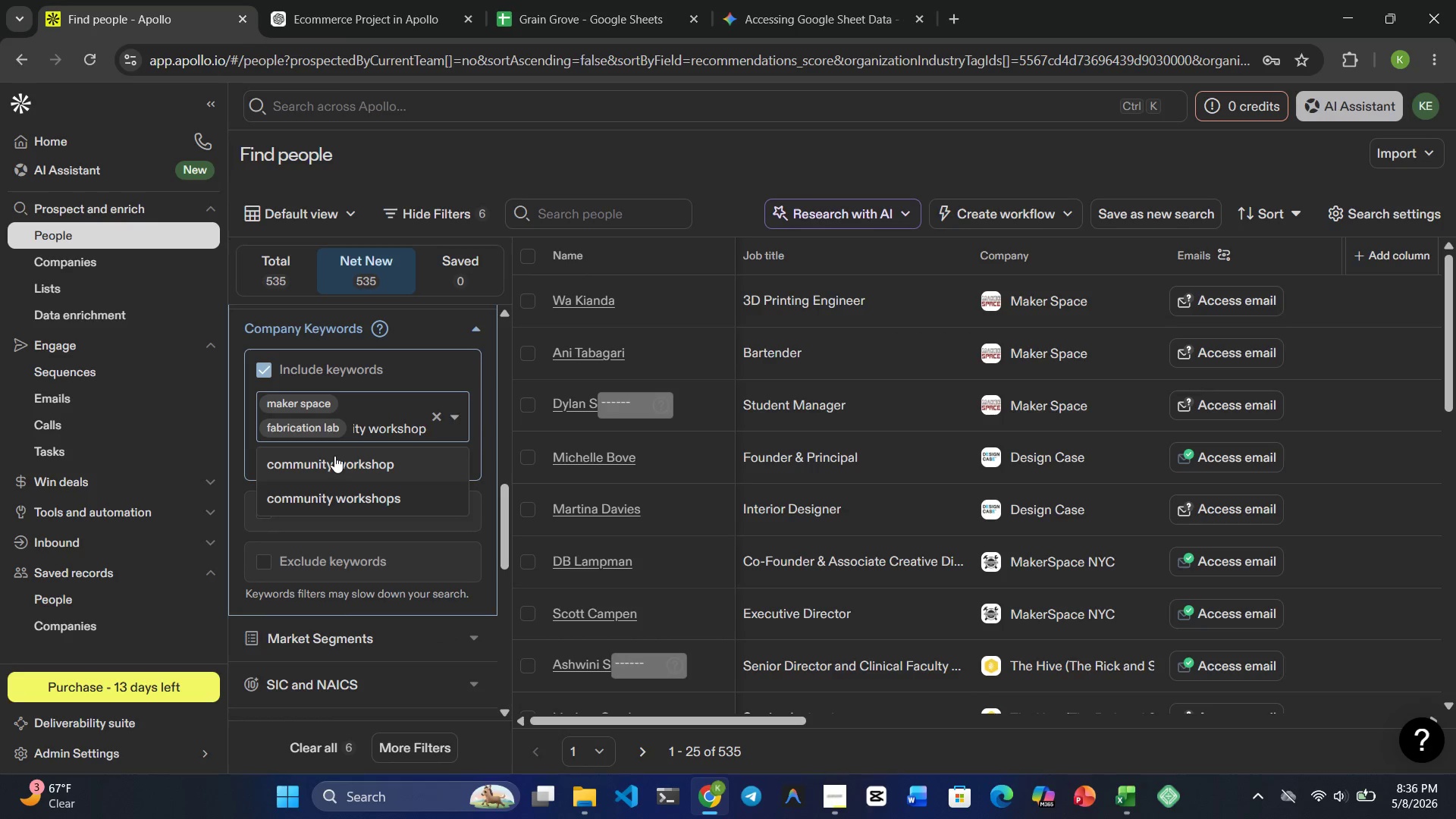 
left_click([330, 459])
 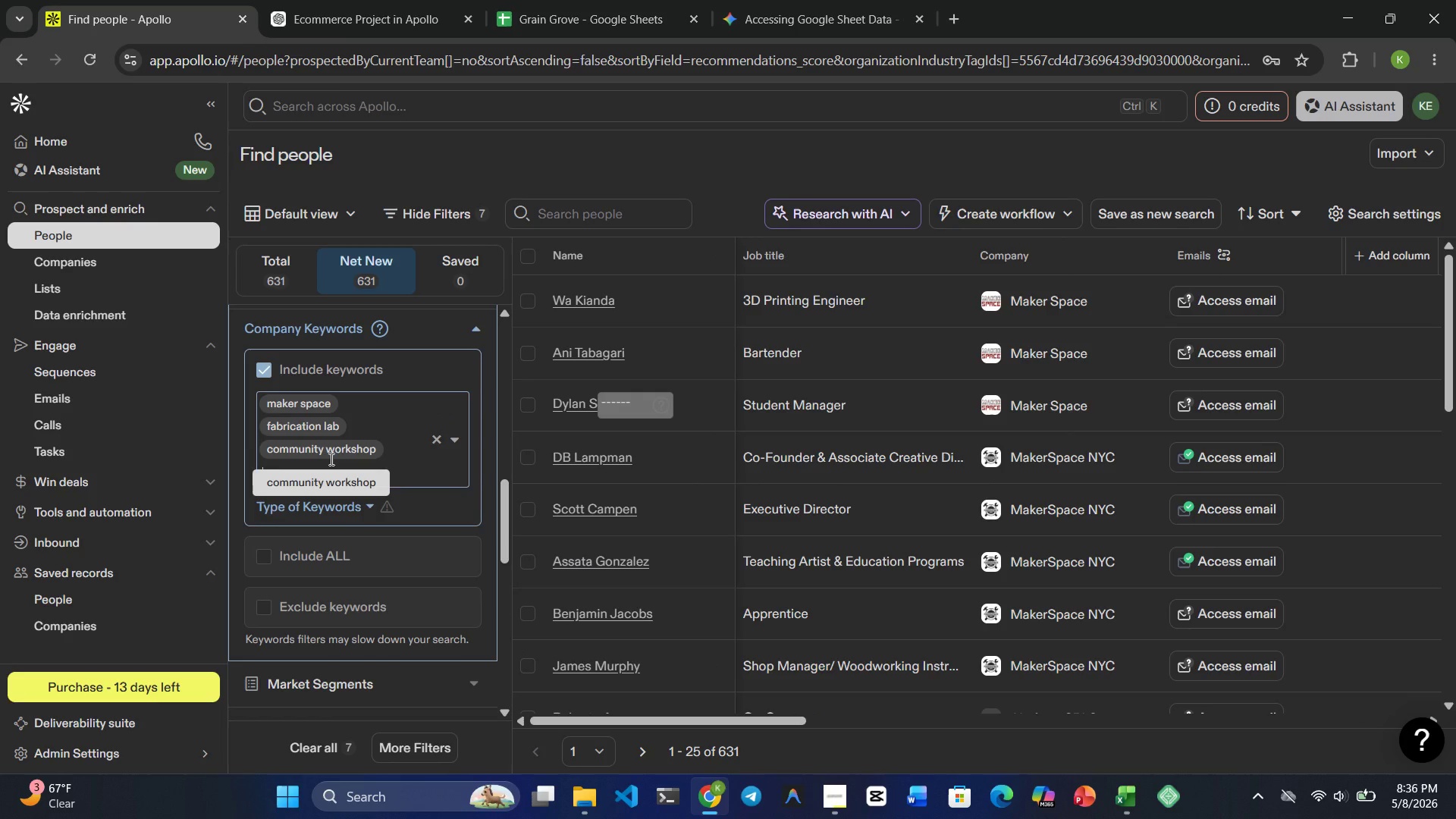 
type(craft studio)
 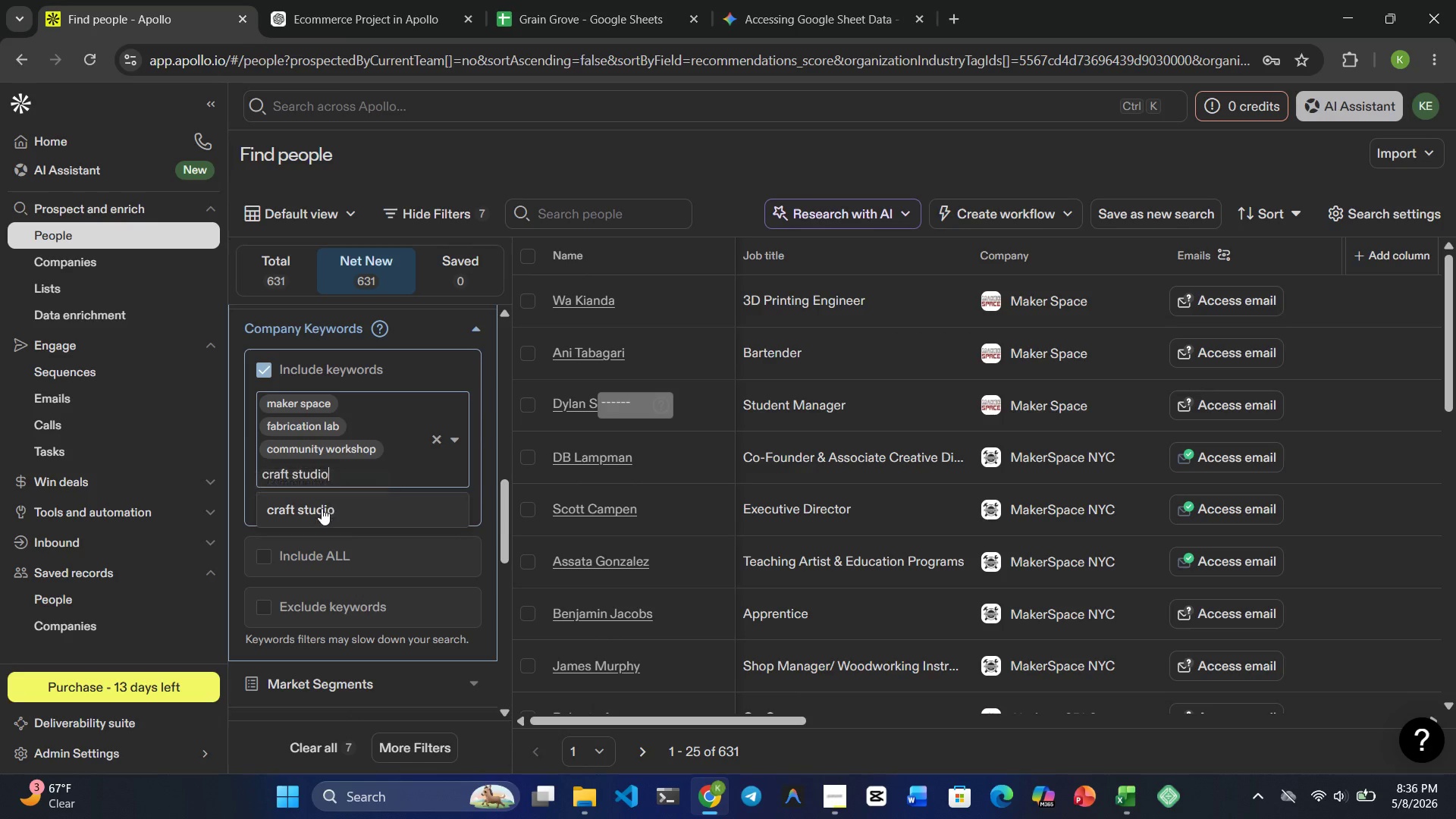 
left_click([322, 510])
 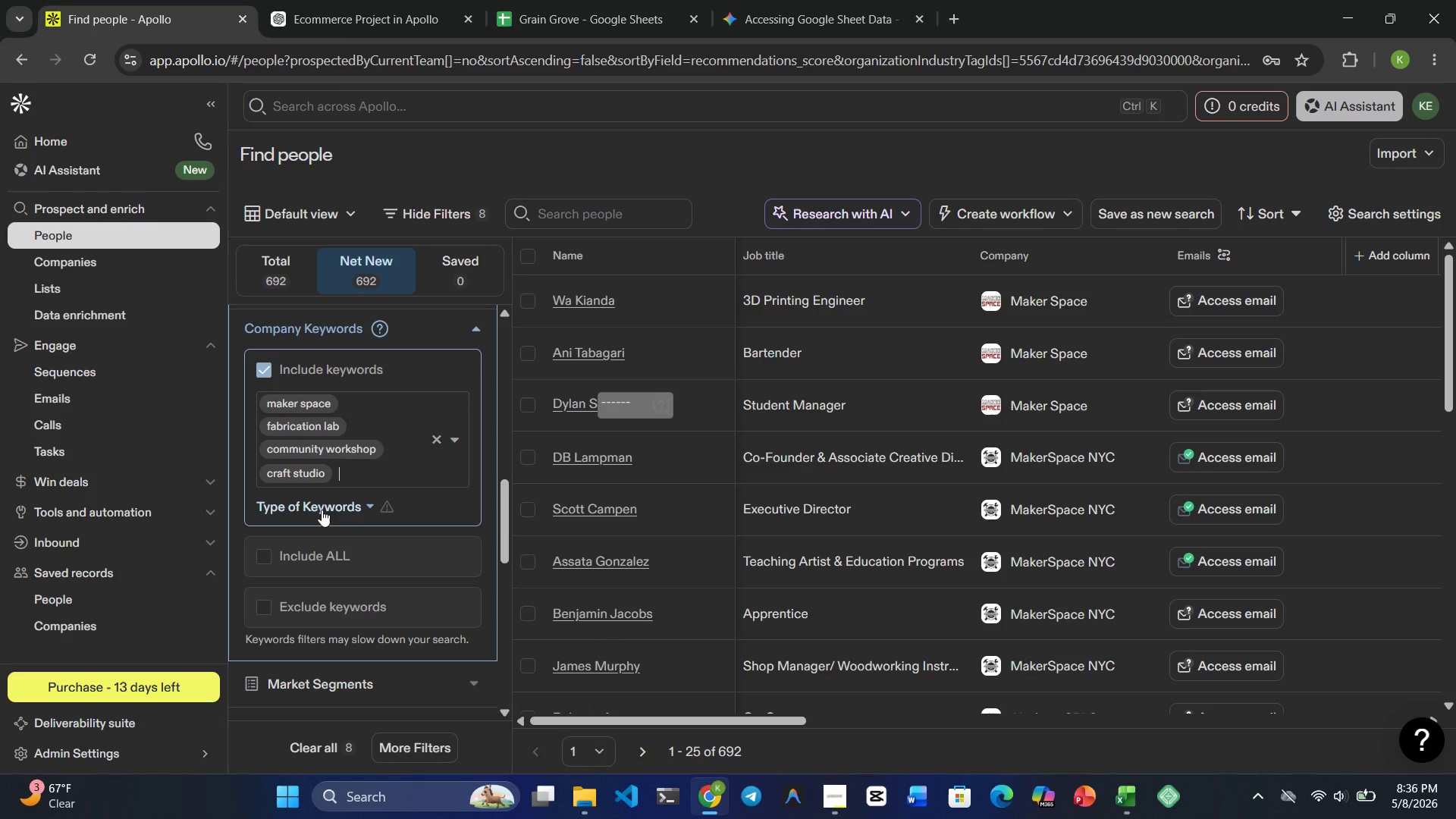 
wait(25.5)
 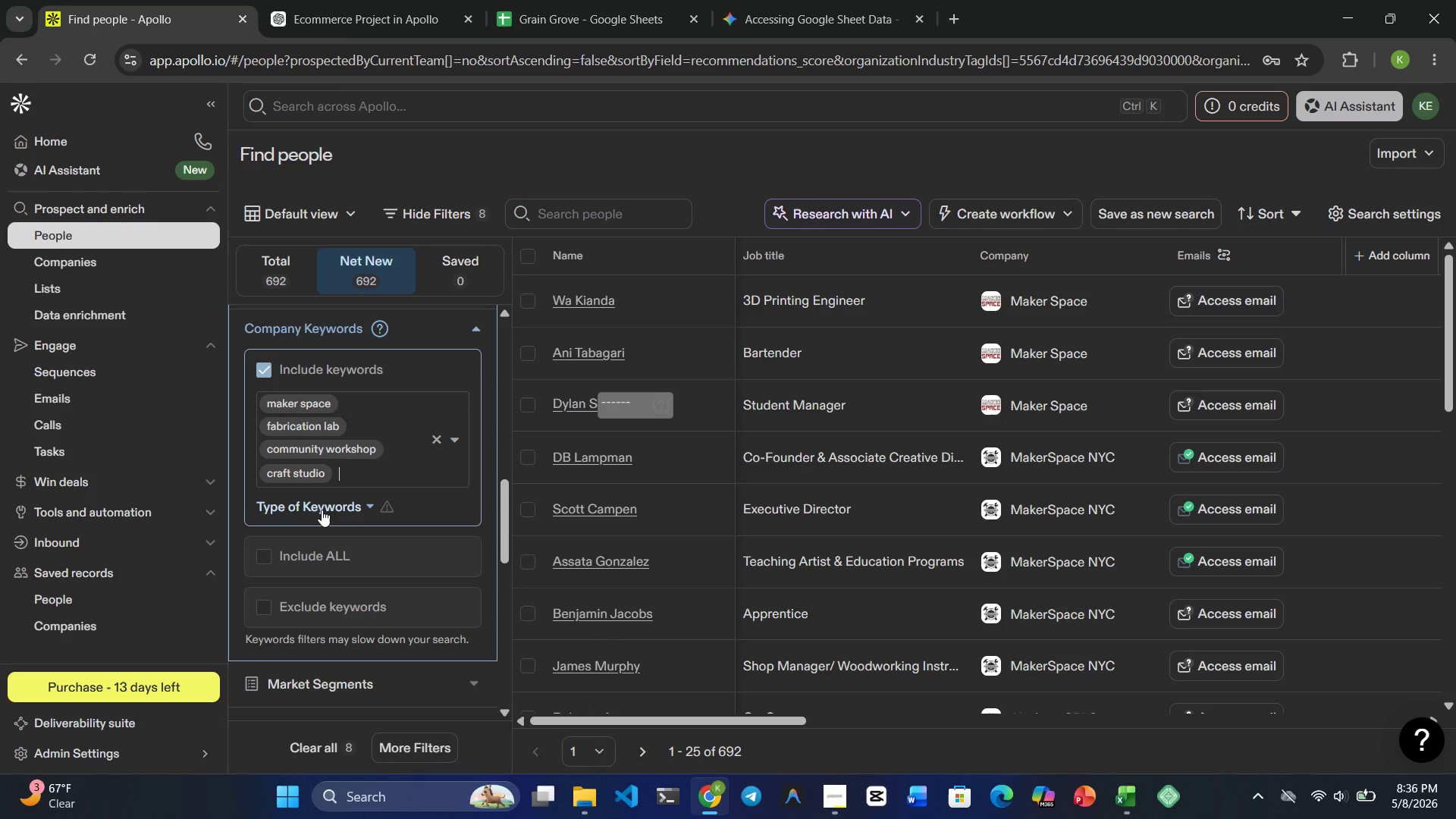 
left_click([476, 326])
 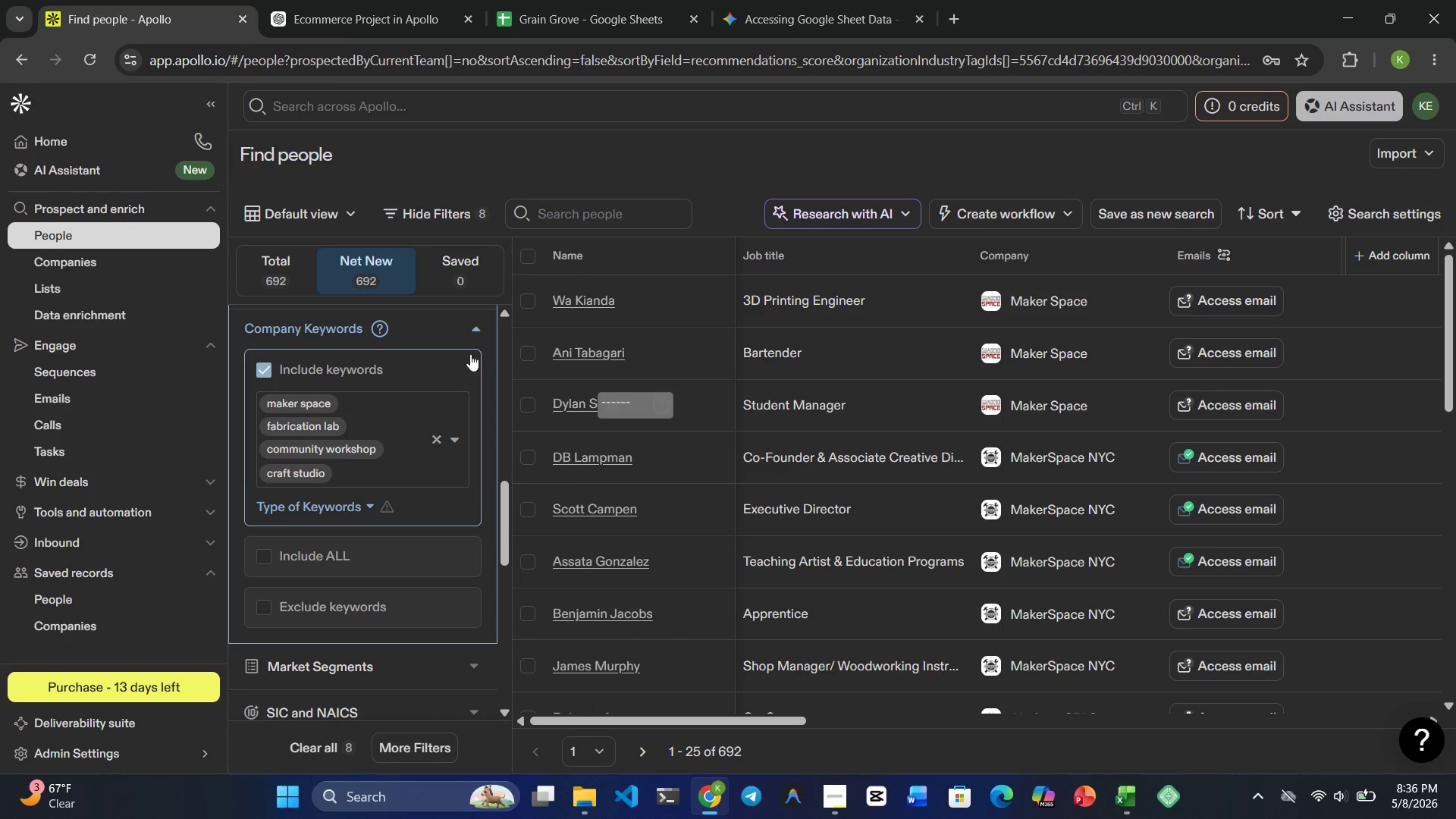 
left_click([468, 328])
 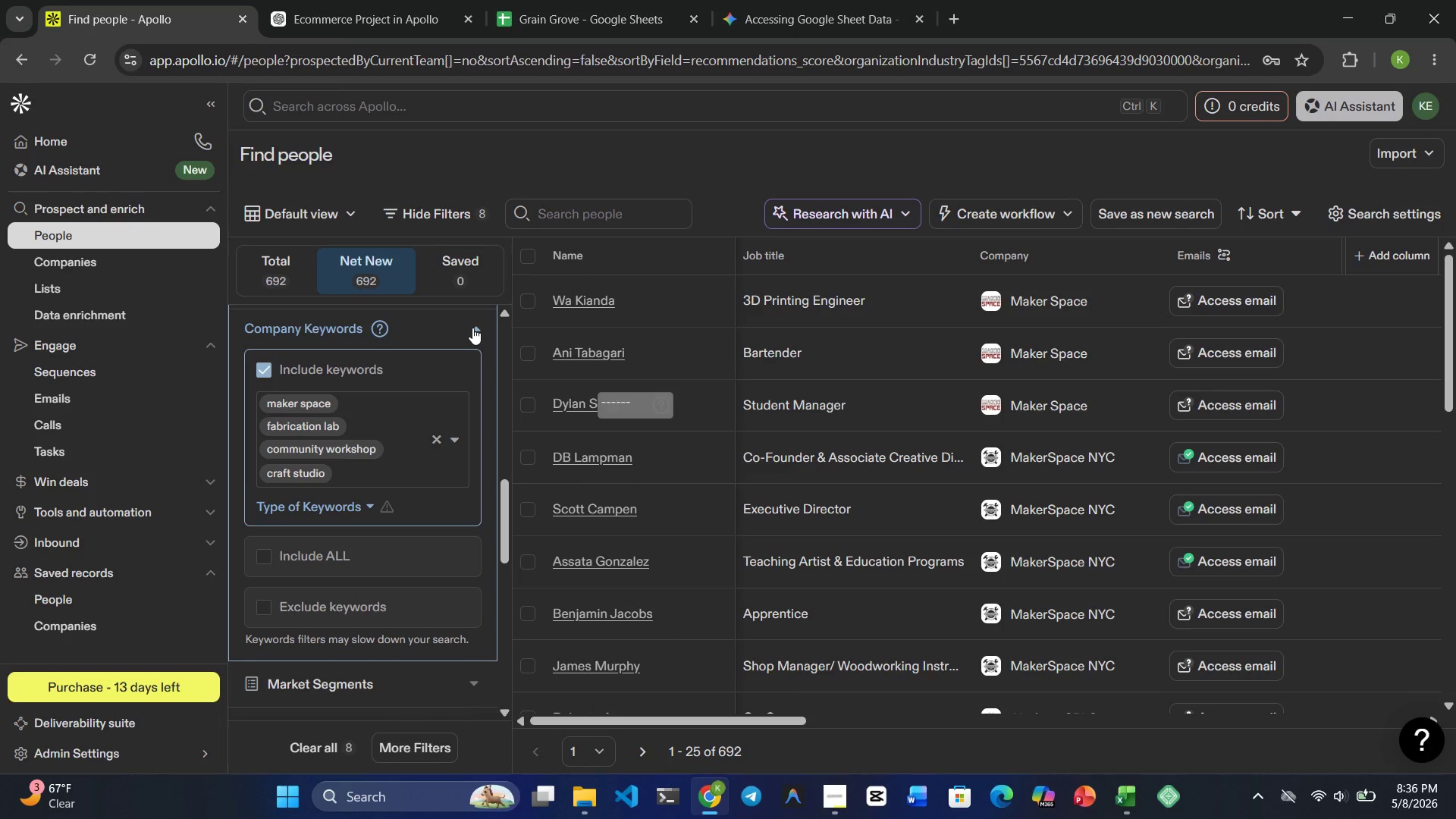 
left_click([477, 323])
 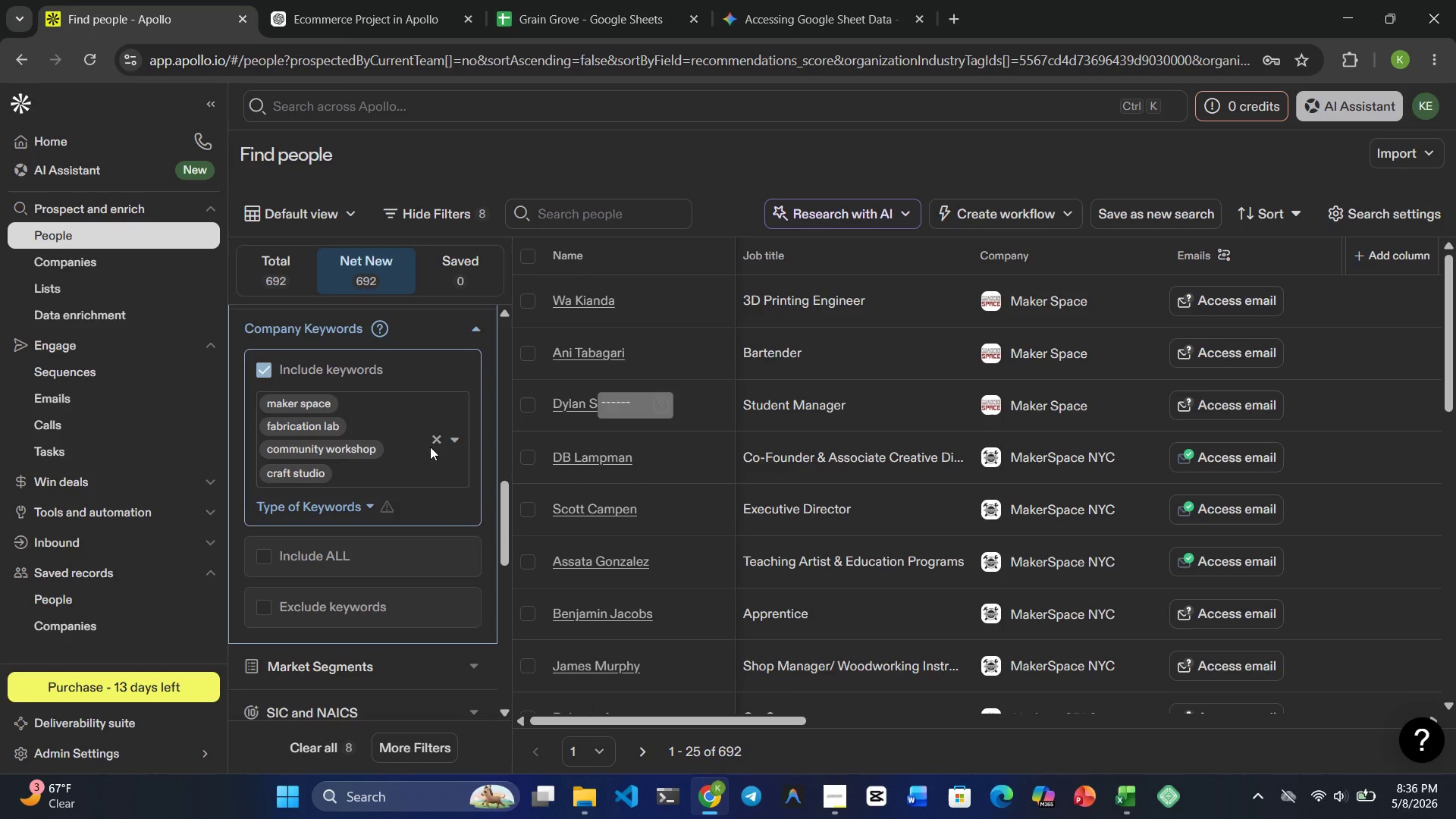 
mouse_move([380, 566])
 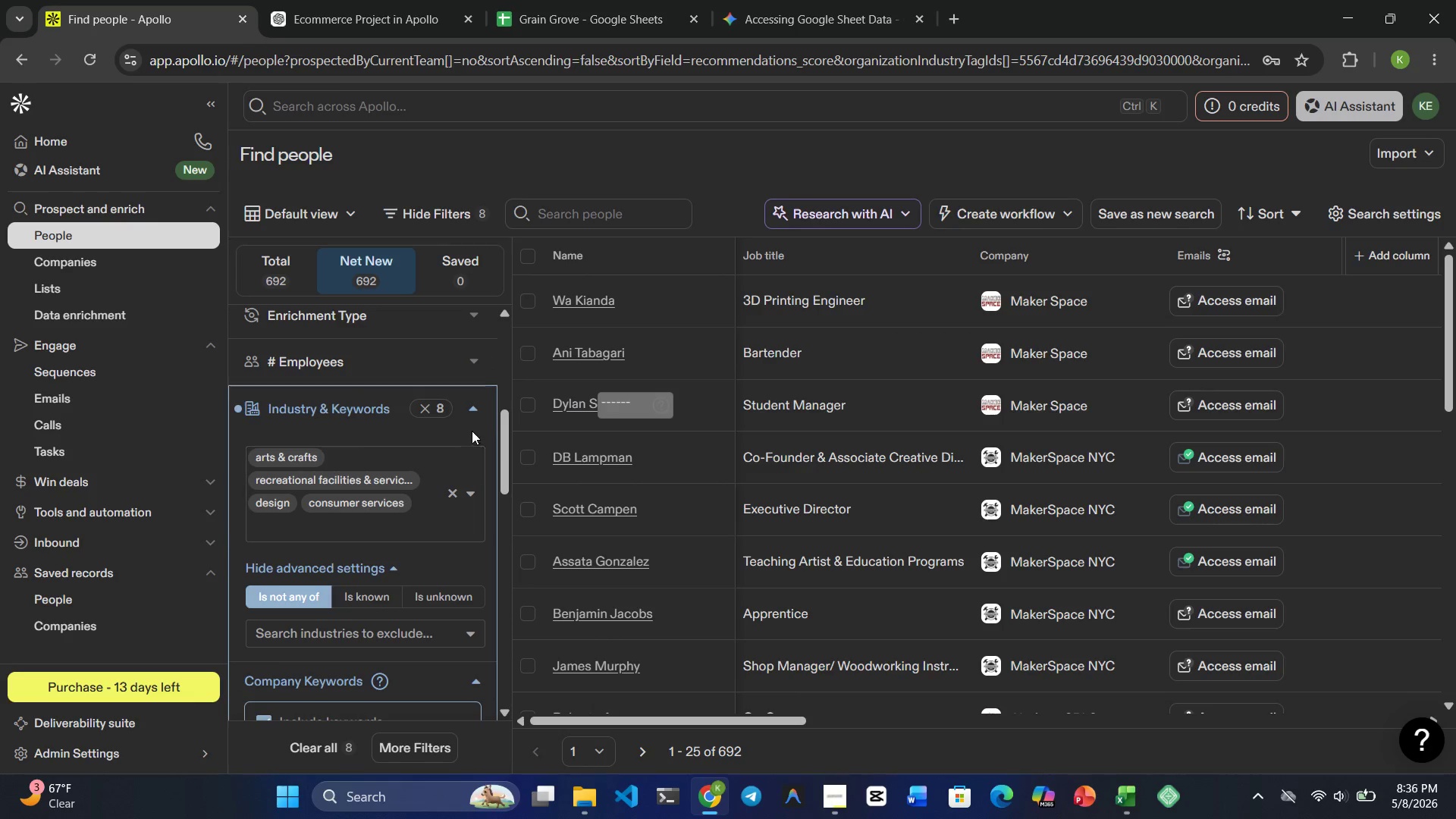 
mouse_move([413, 534])
 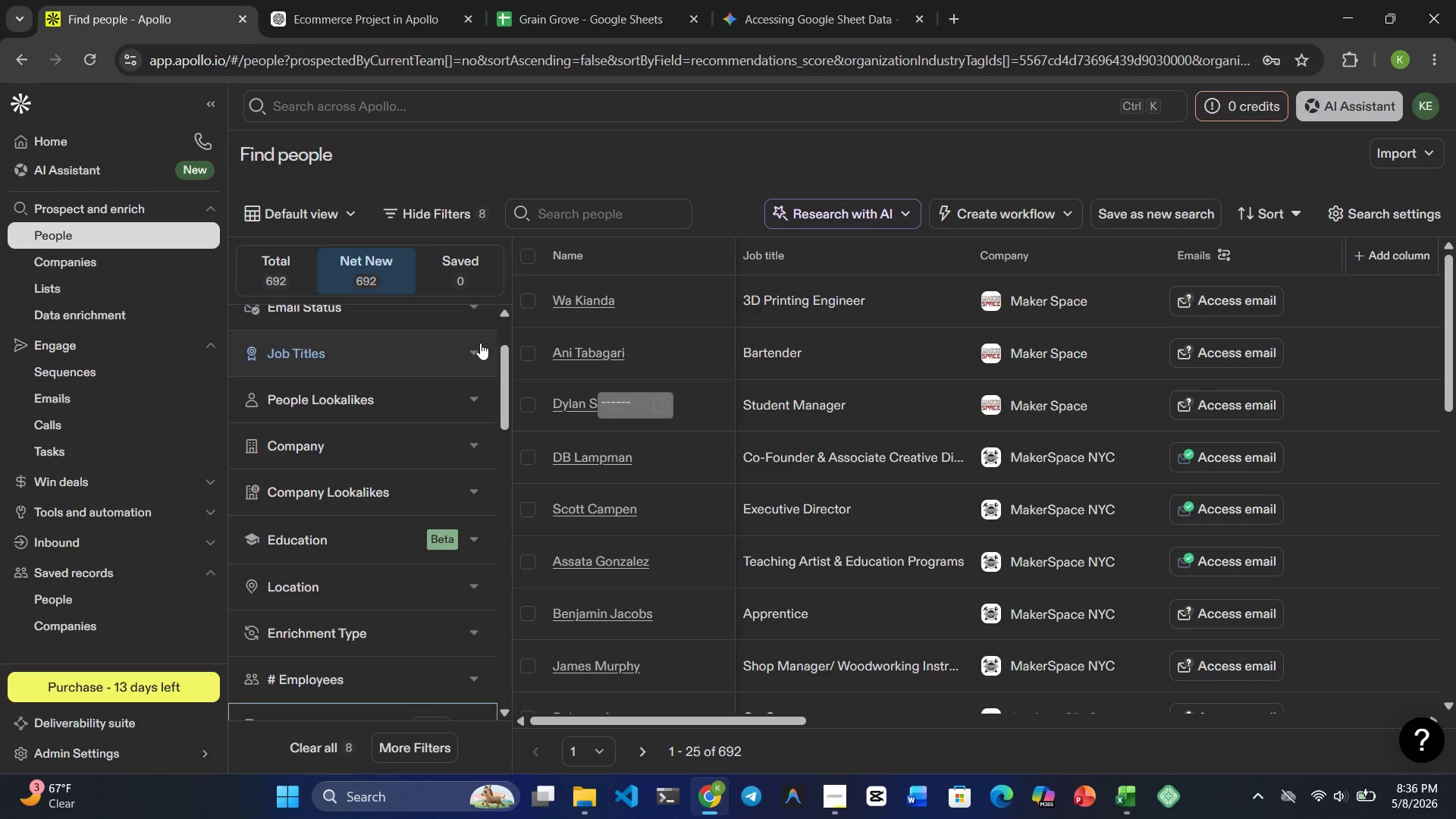 
left_click([480, 343])
 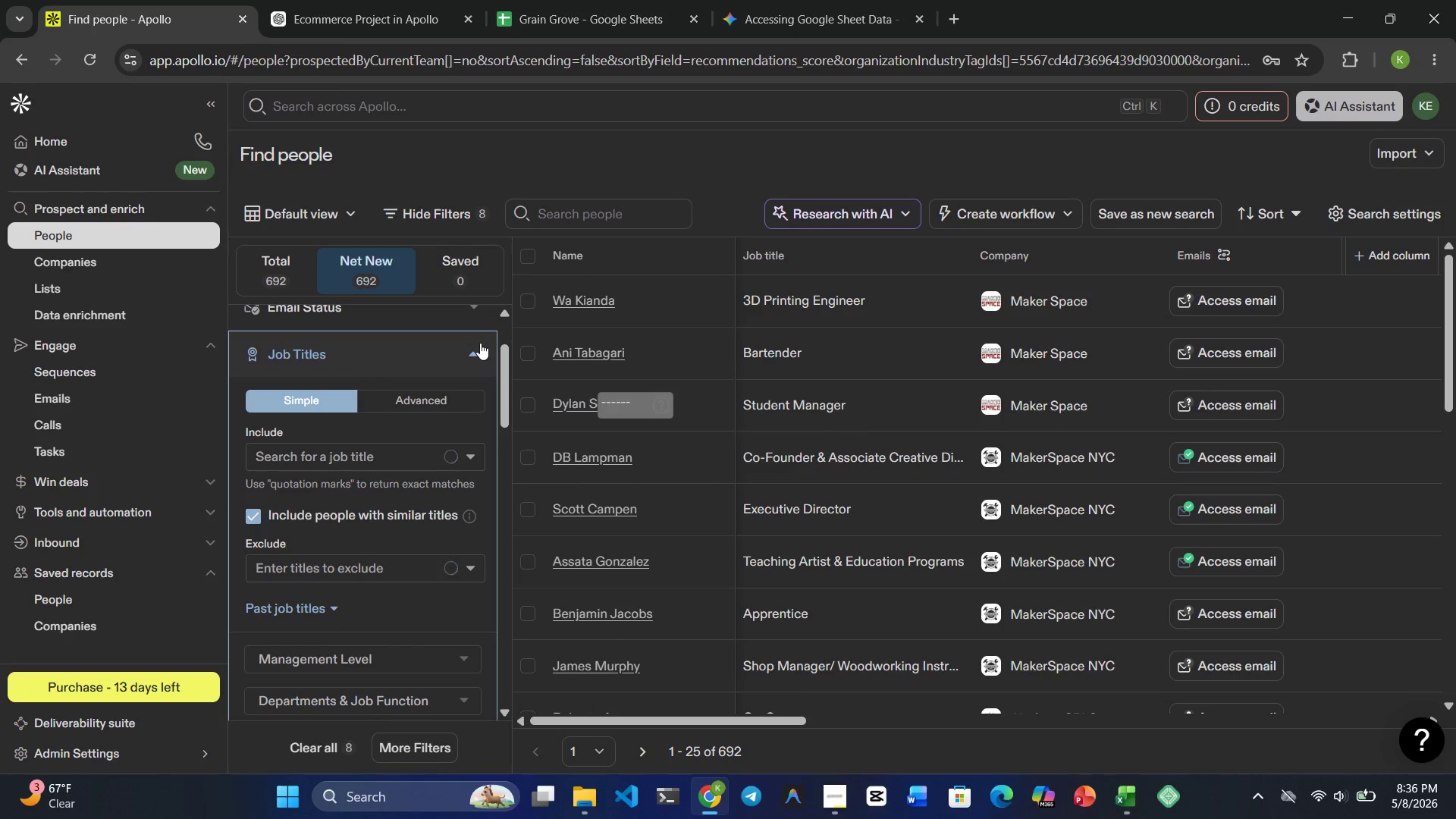 
mouse_move([355, 482])
 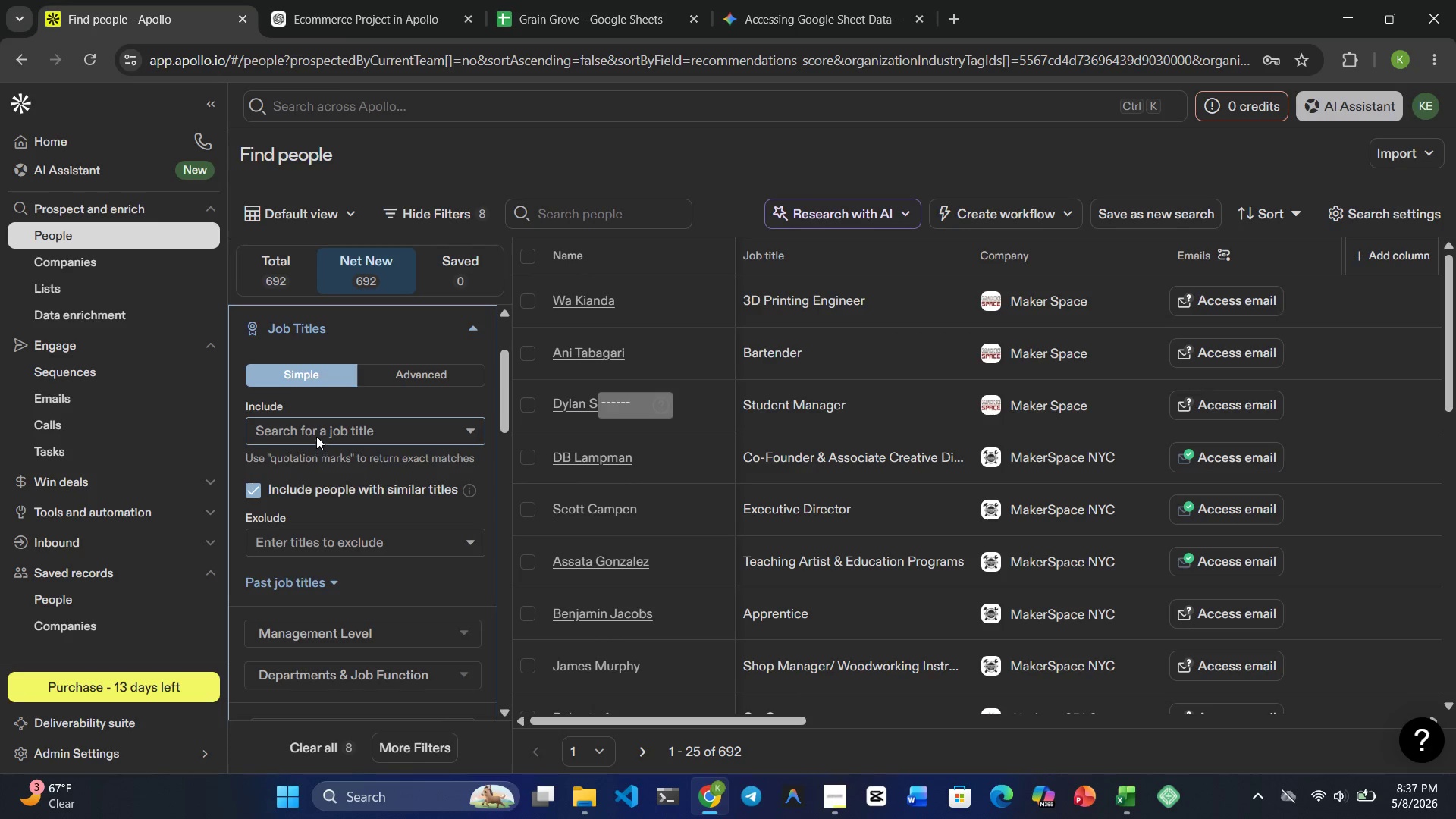 
left_click([316, 436])
 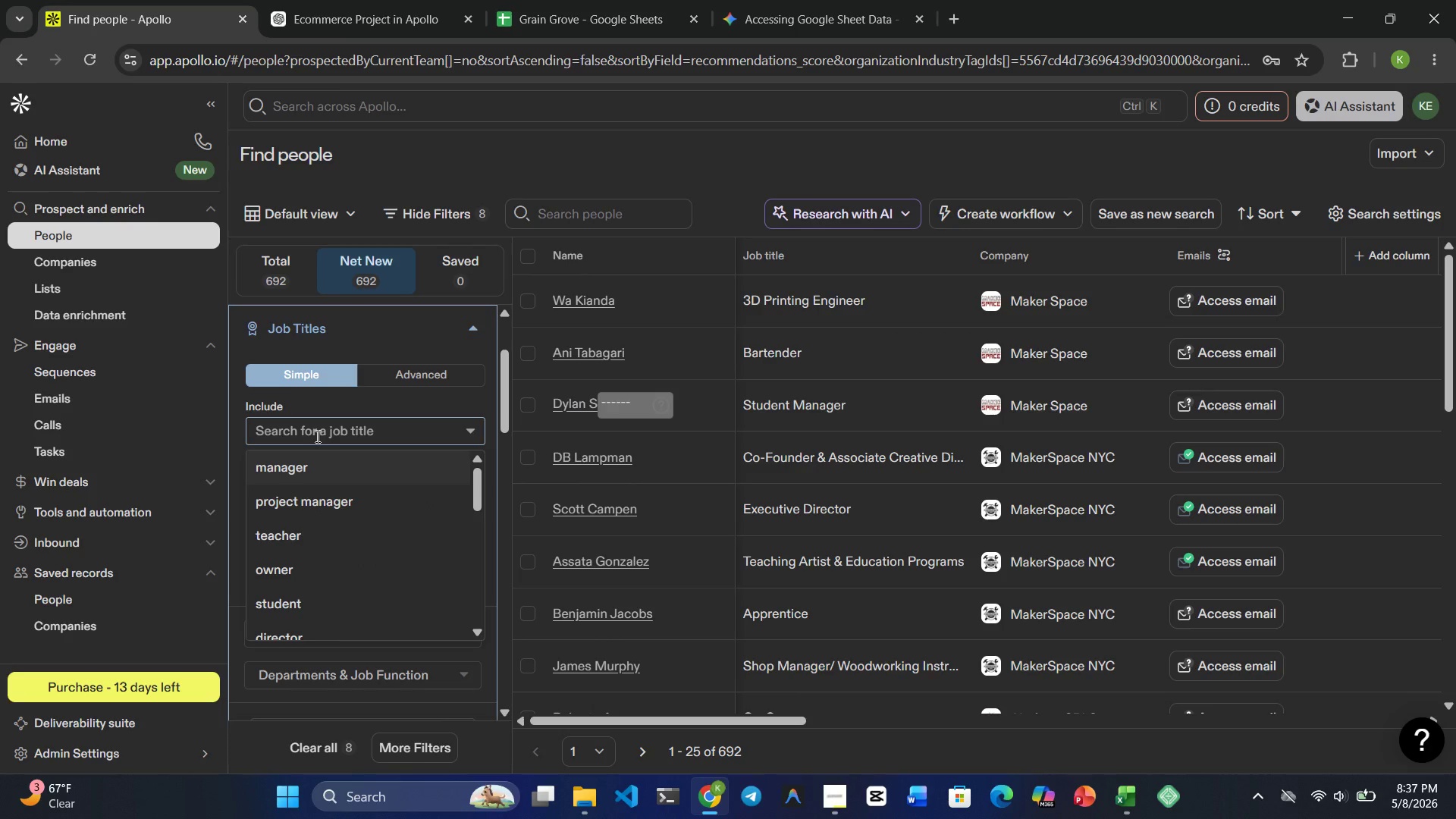 
type(Owner)
 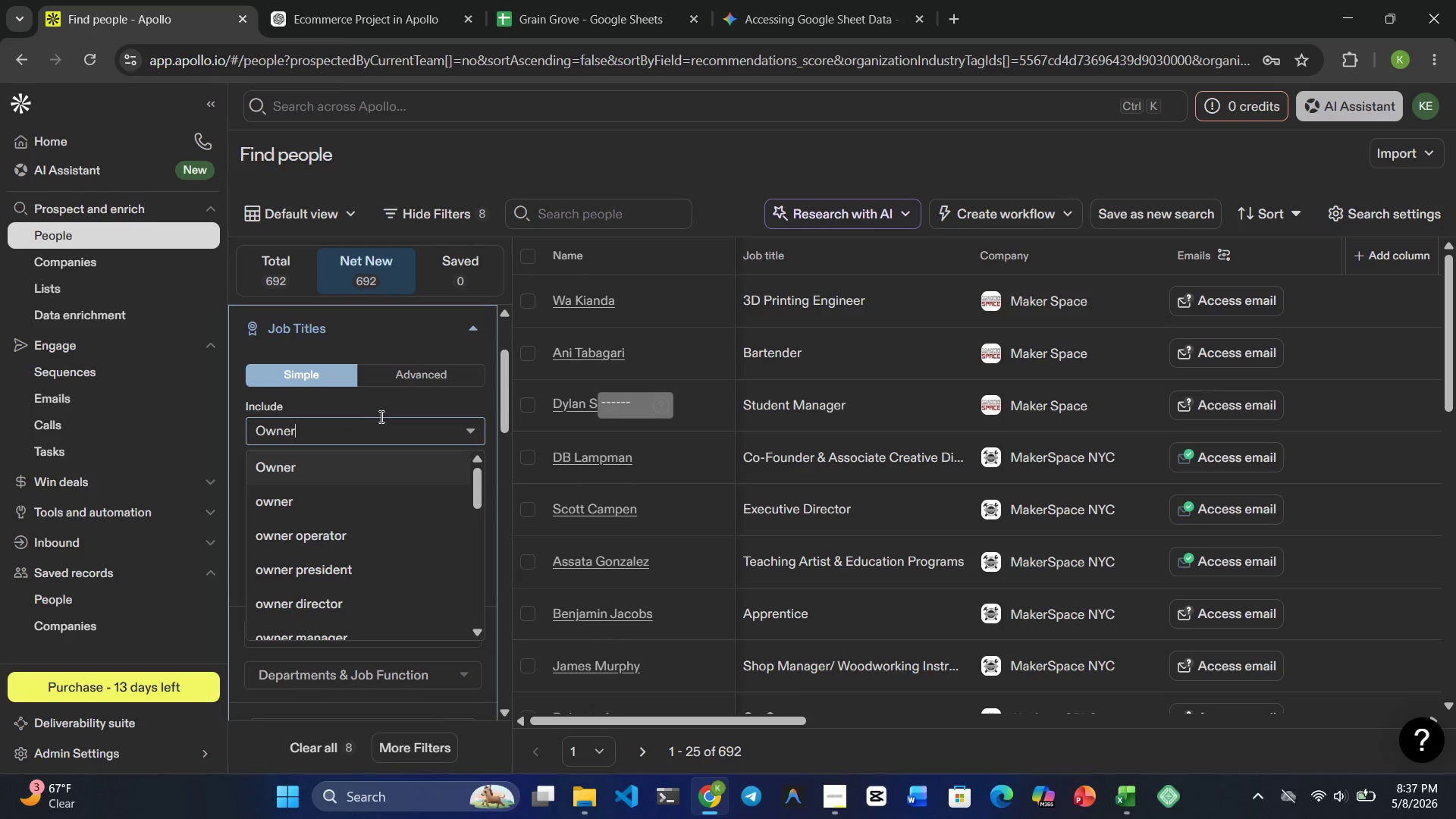 
left_click([355, 428])
 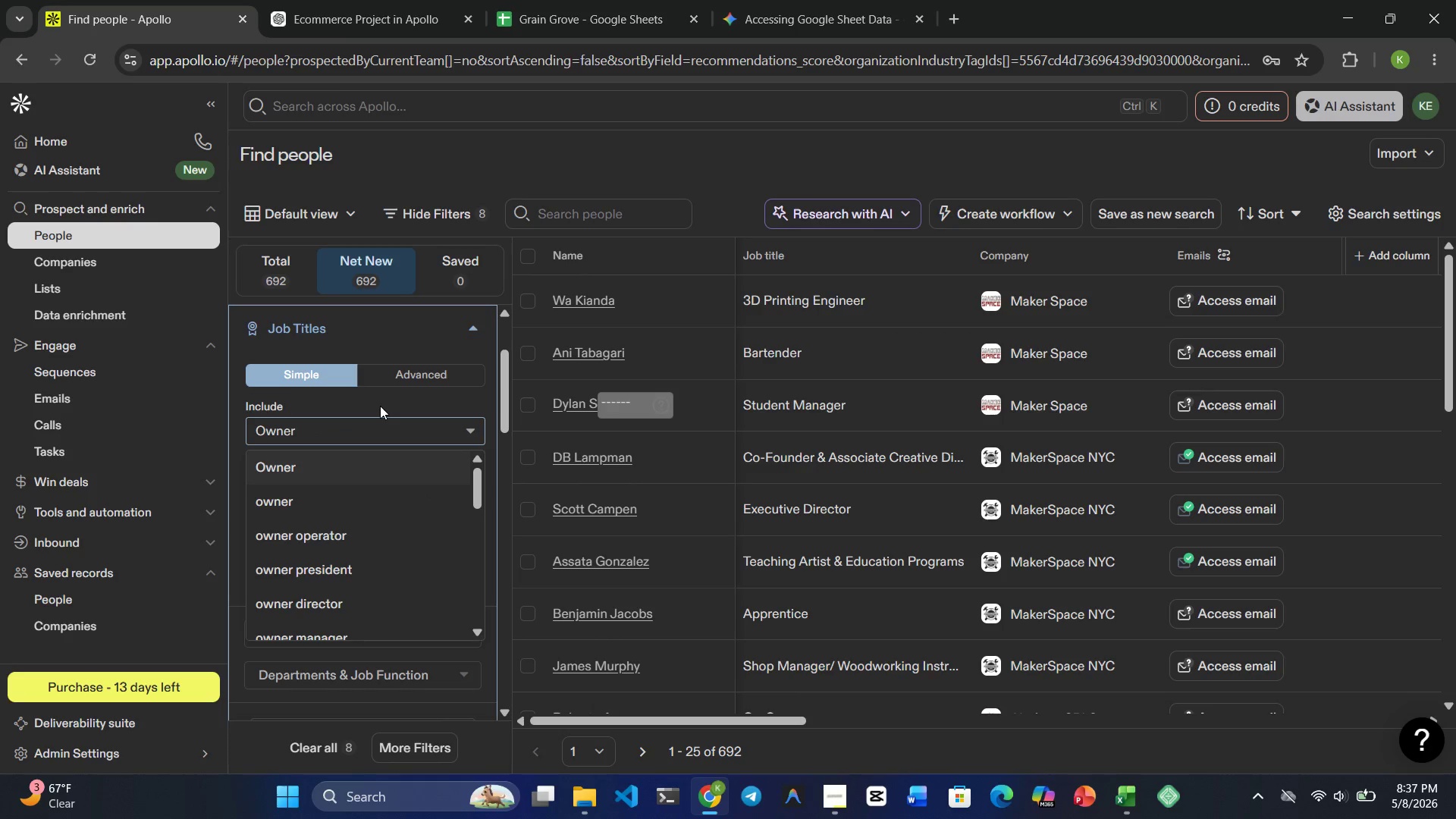 
left_click([380, 406])
 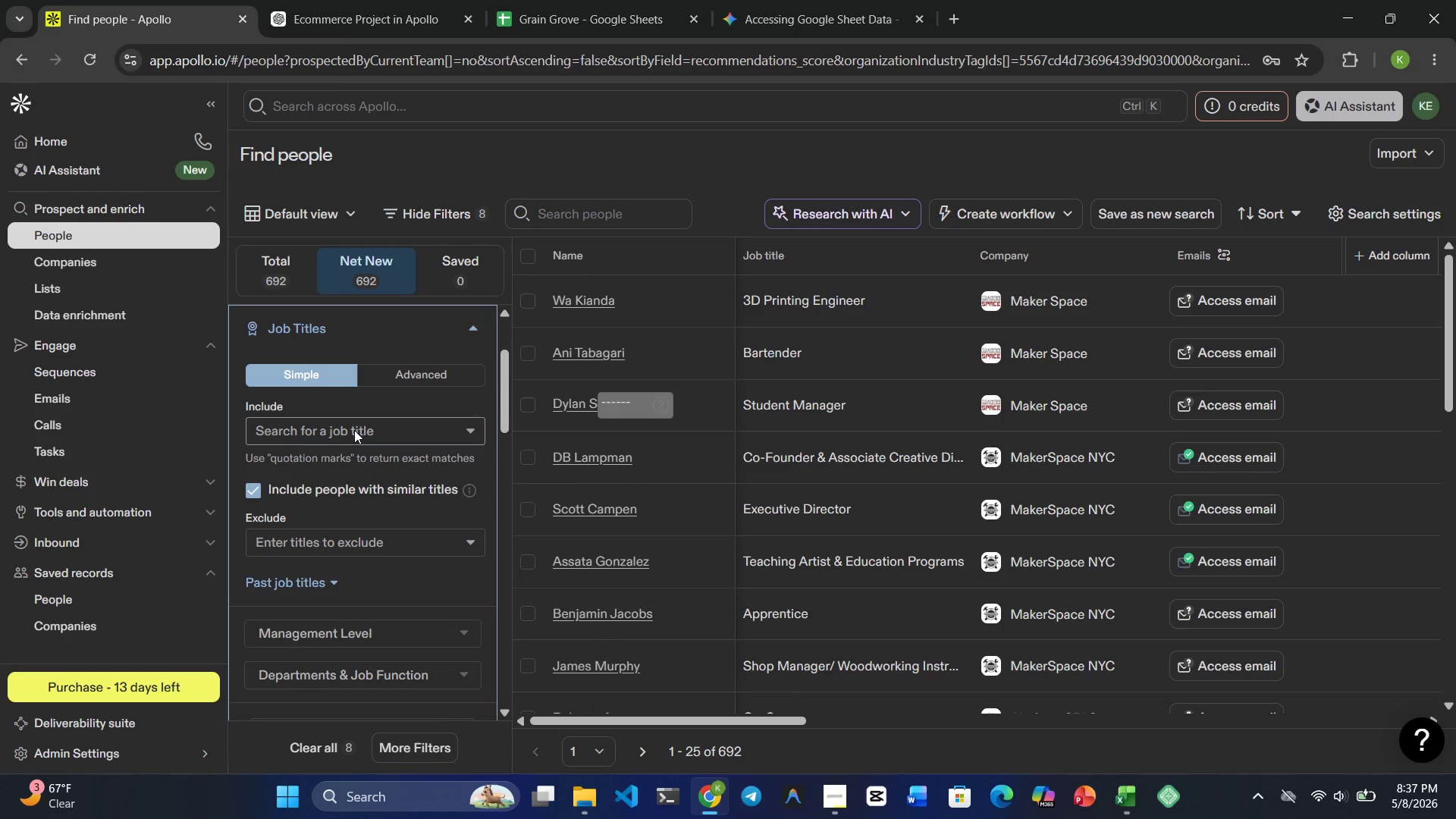 
left_click([354, 430])
 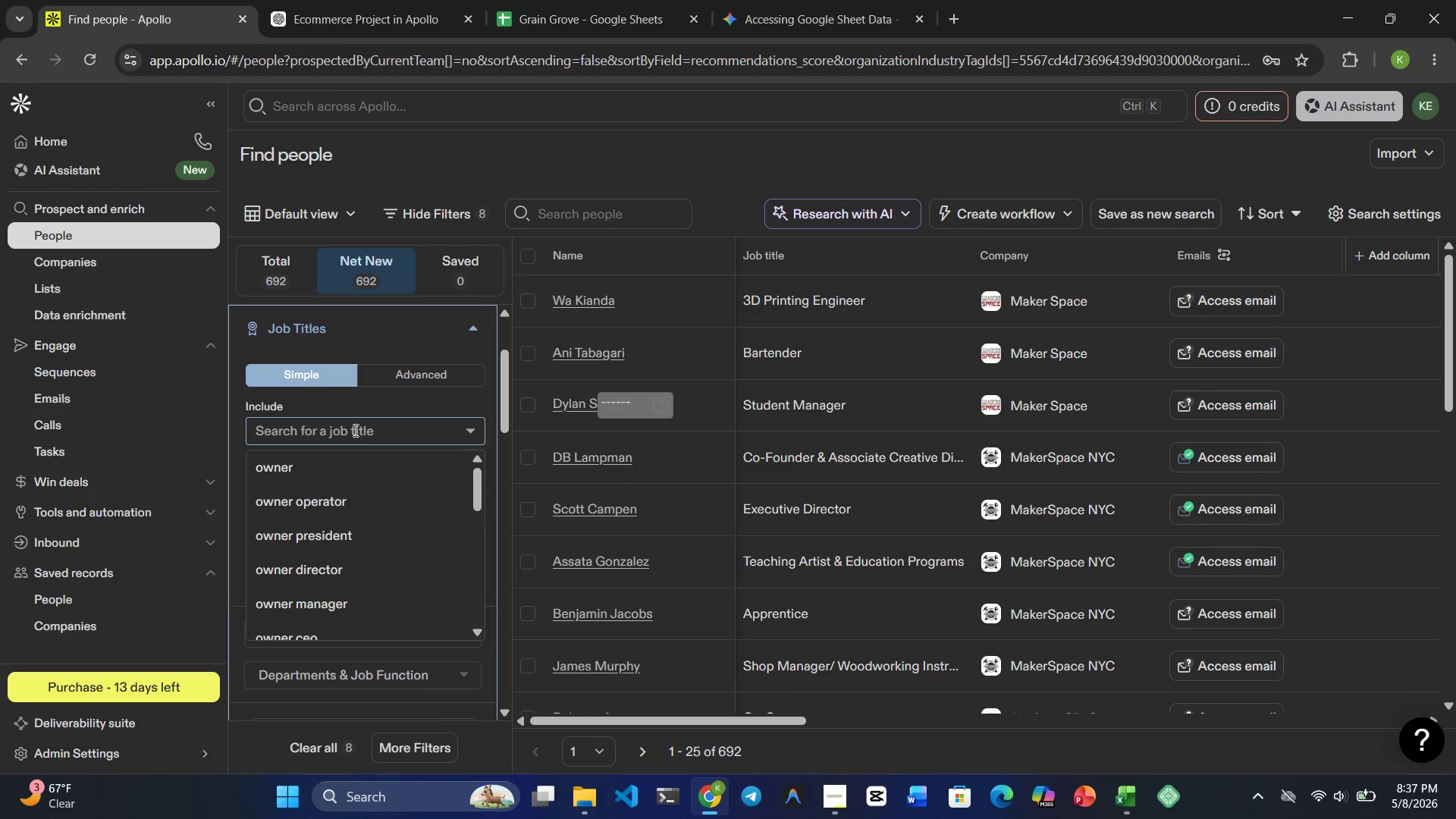 
type(Owner)
 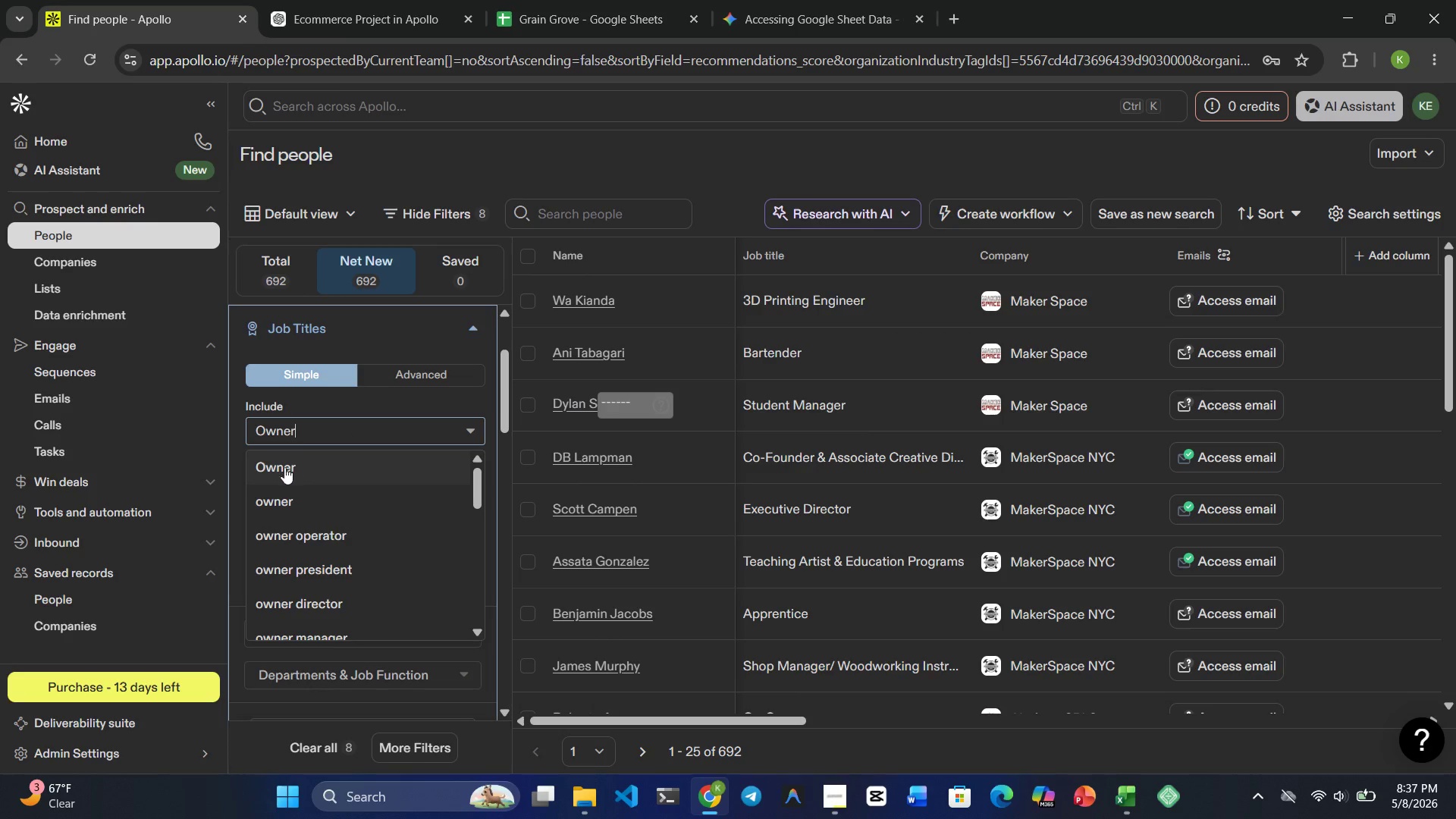 
left_click([278, 471])
 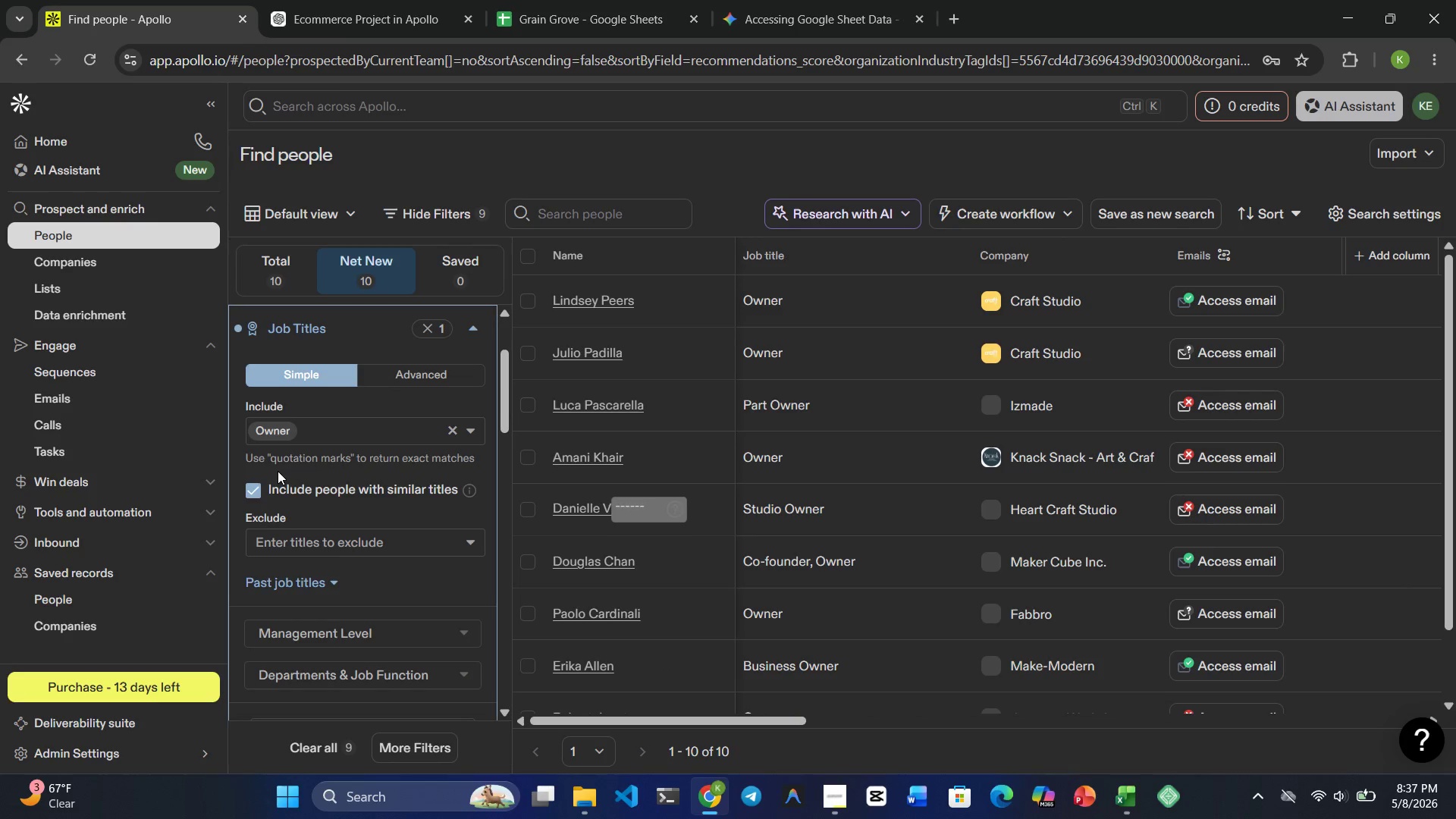 
hold_key(key=Enter, duration=0.5)
 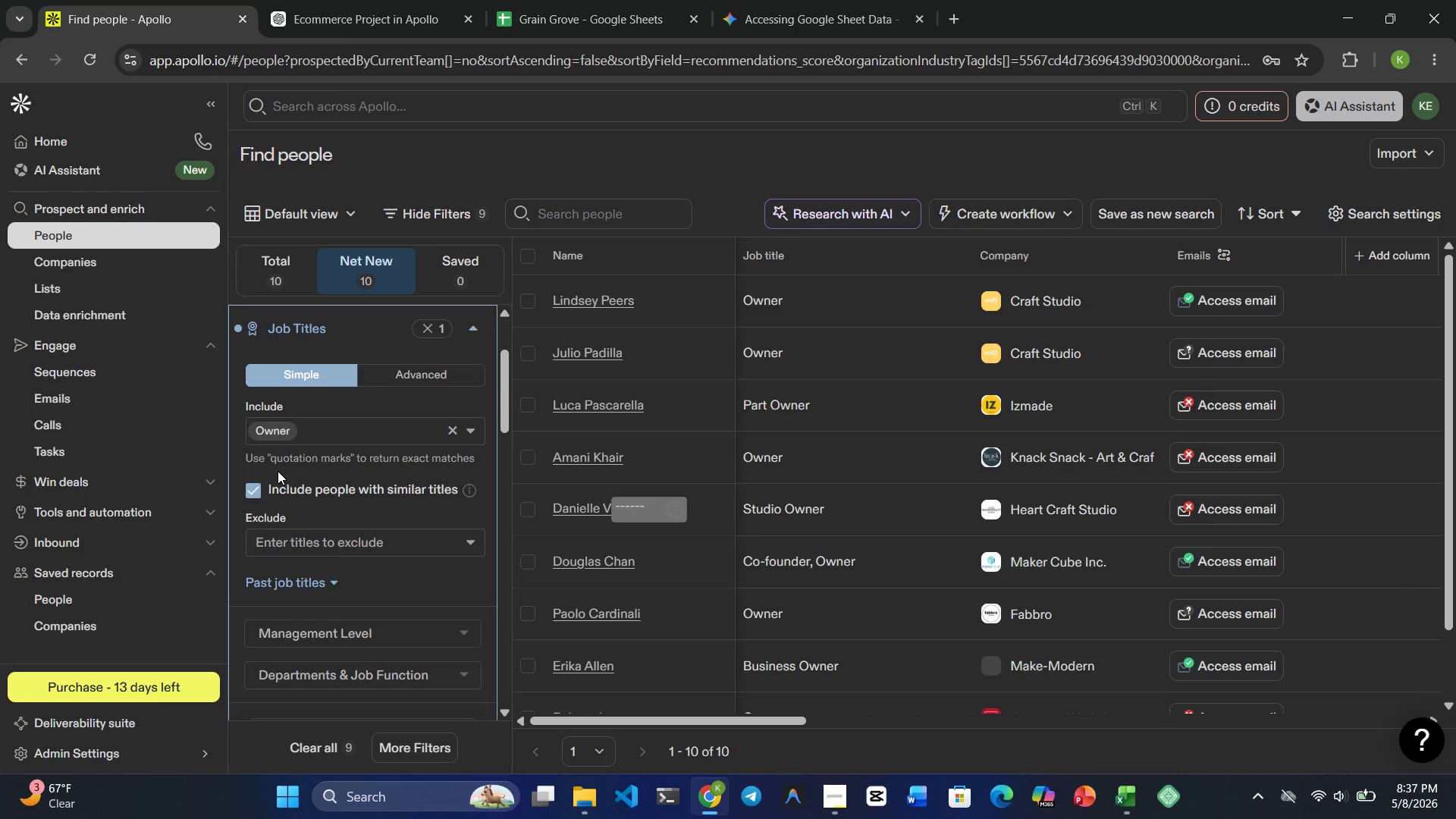 
type(Program Director)
 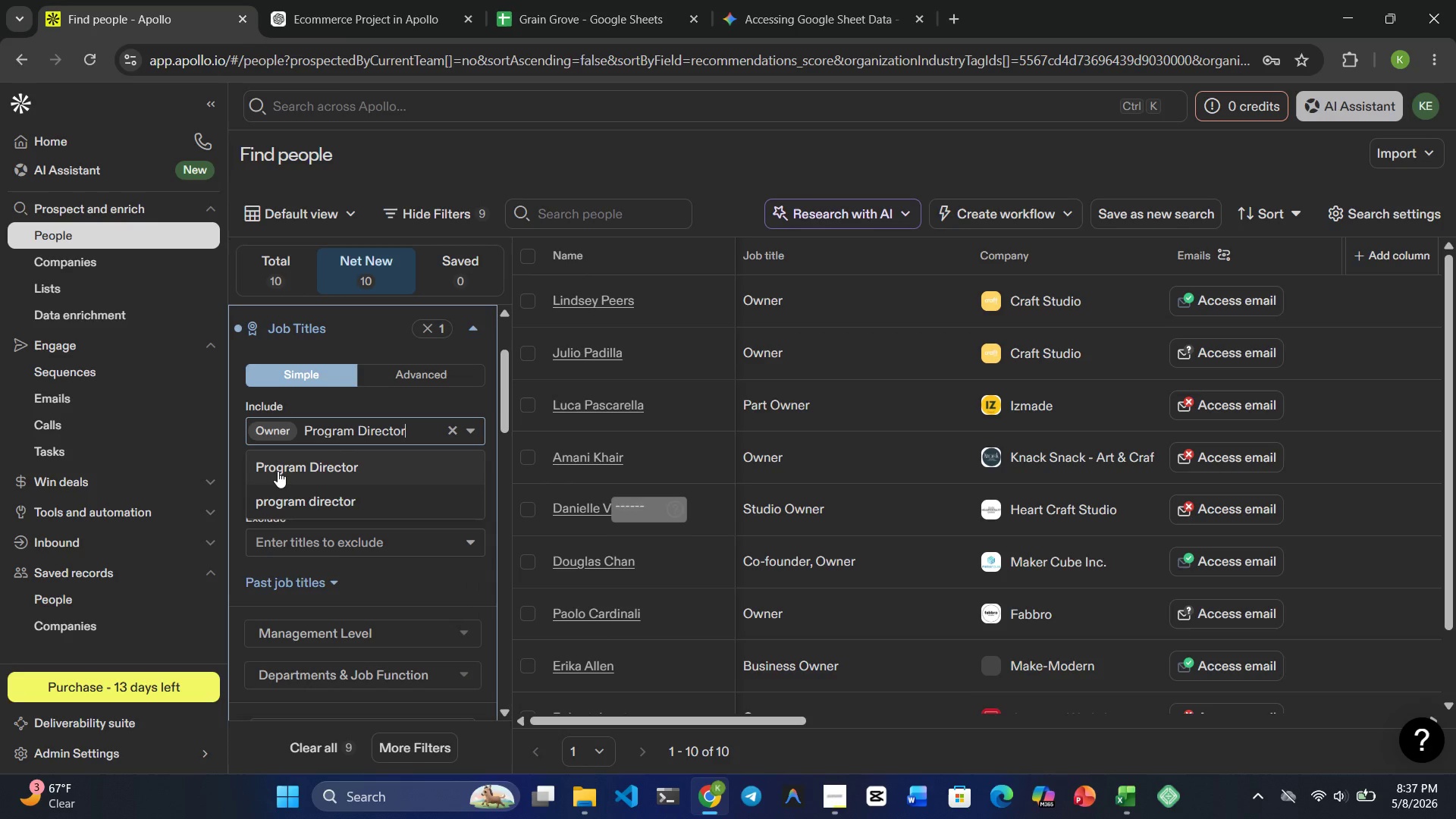 
left_click([278, 471])
 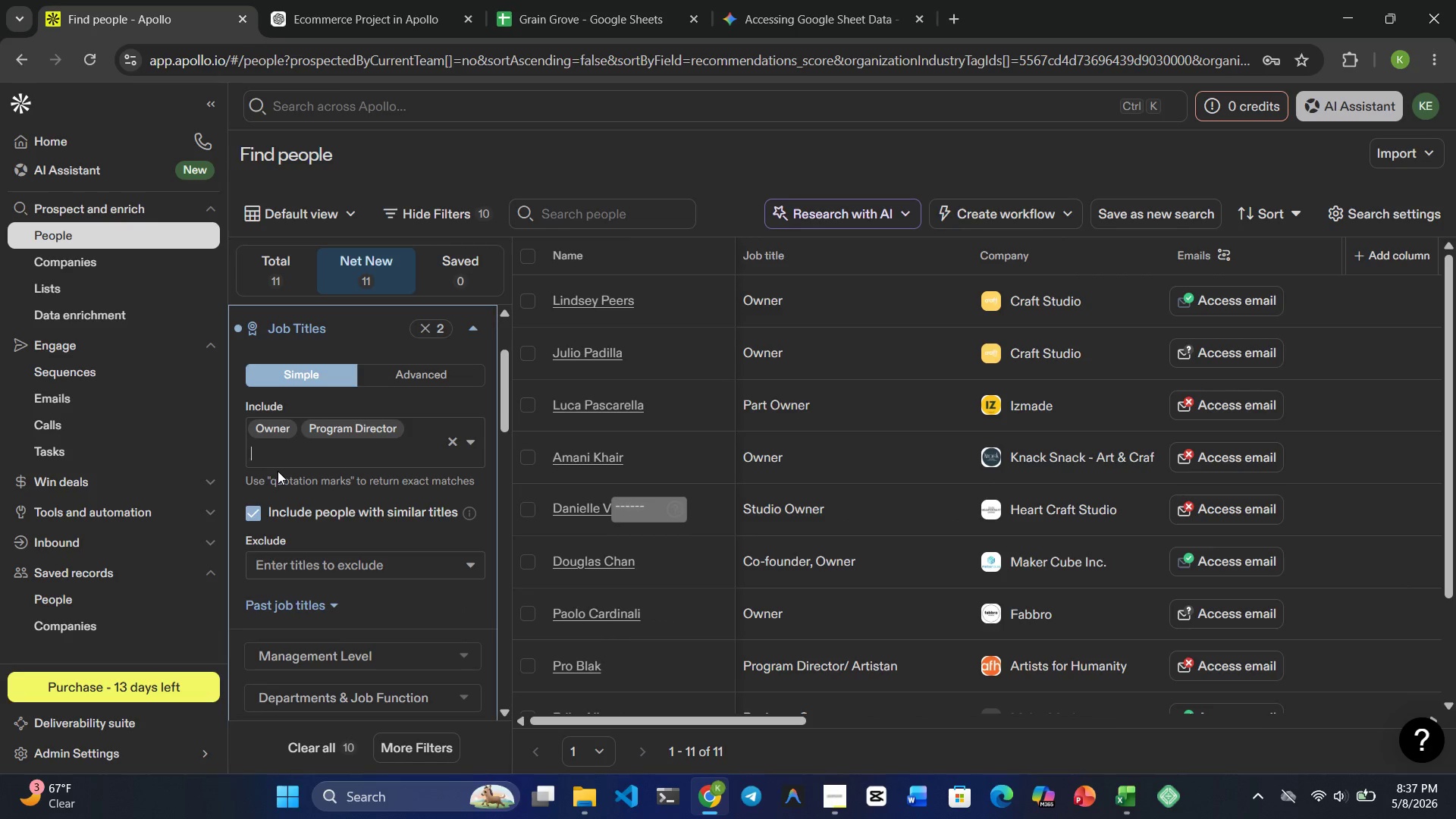 
type(Lead Instruc)
 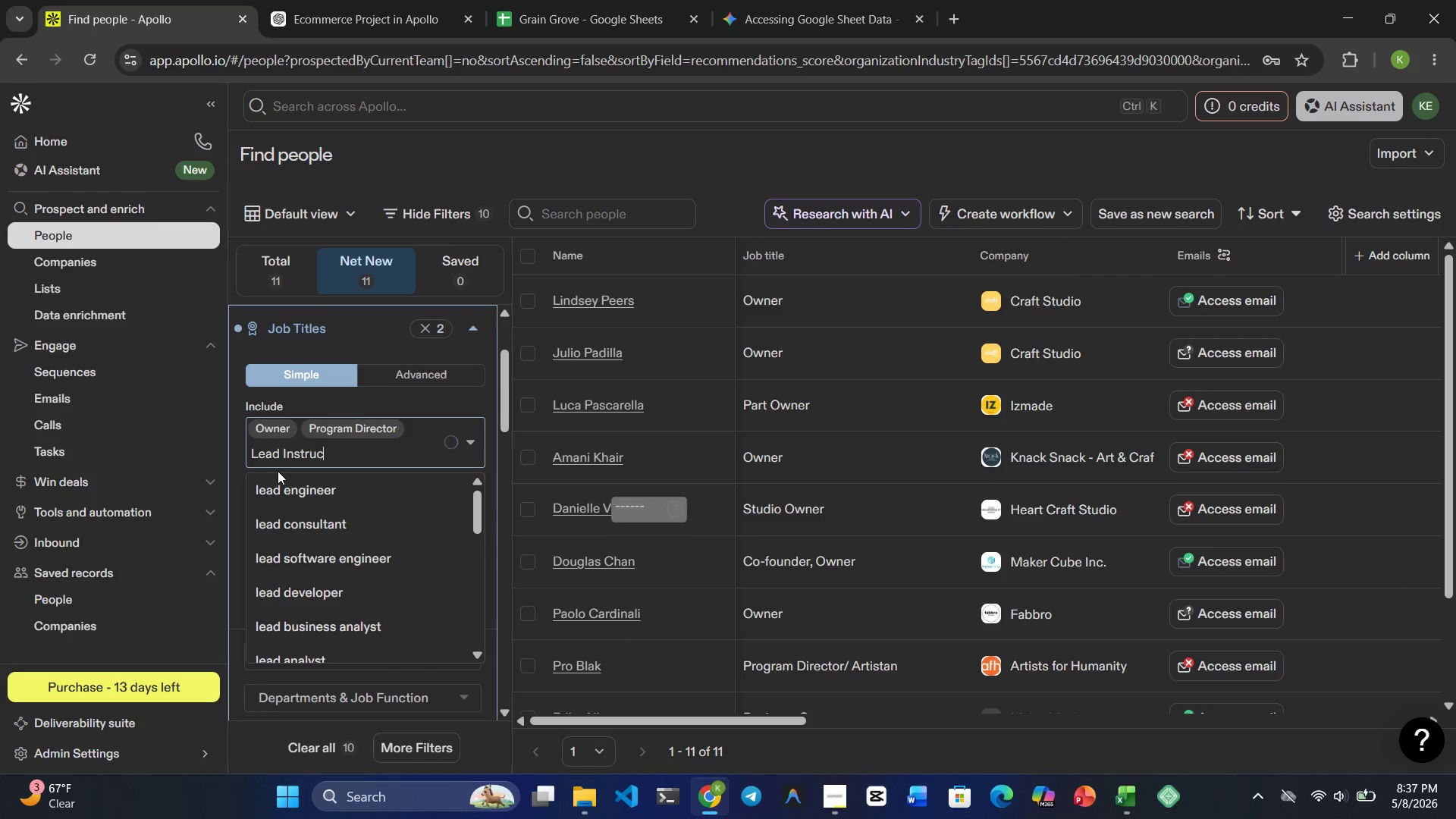 
wait(5.52)
 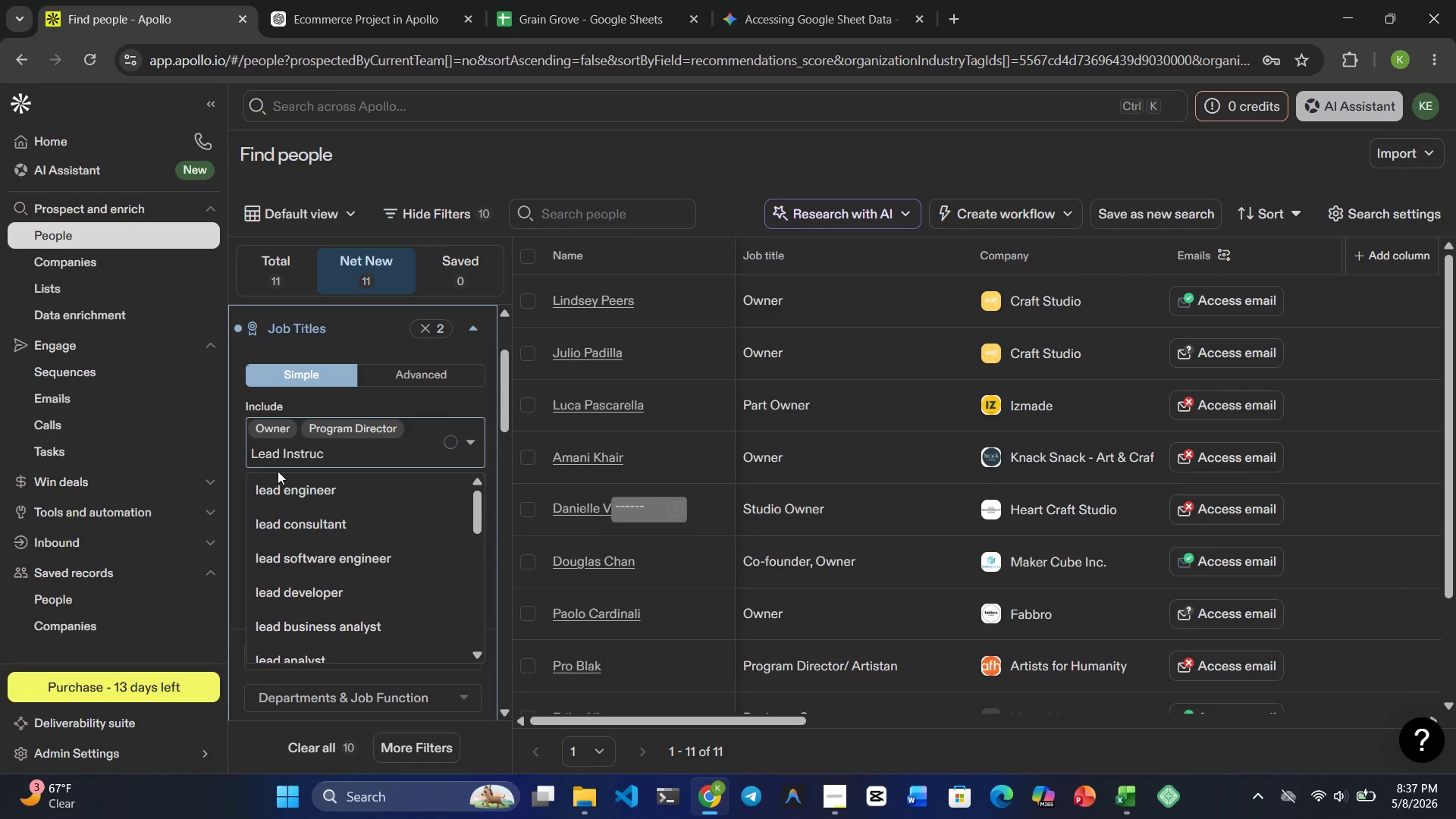 
type(tor)
 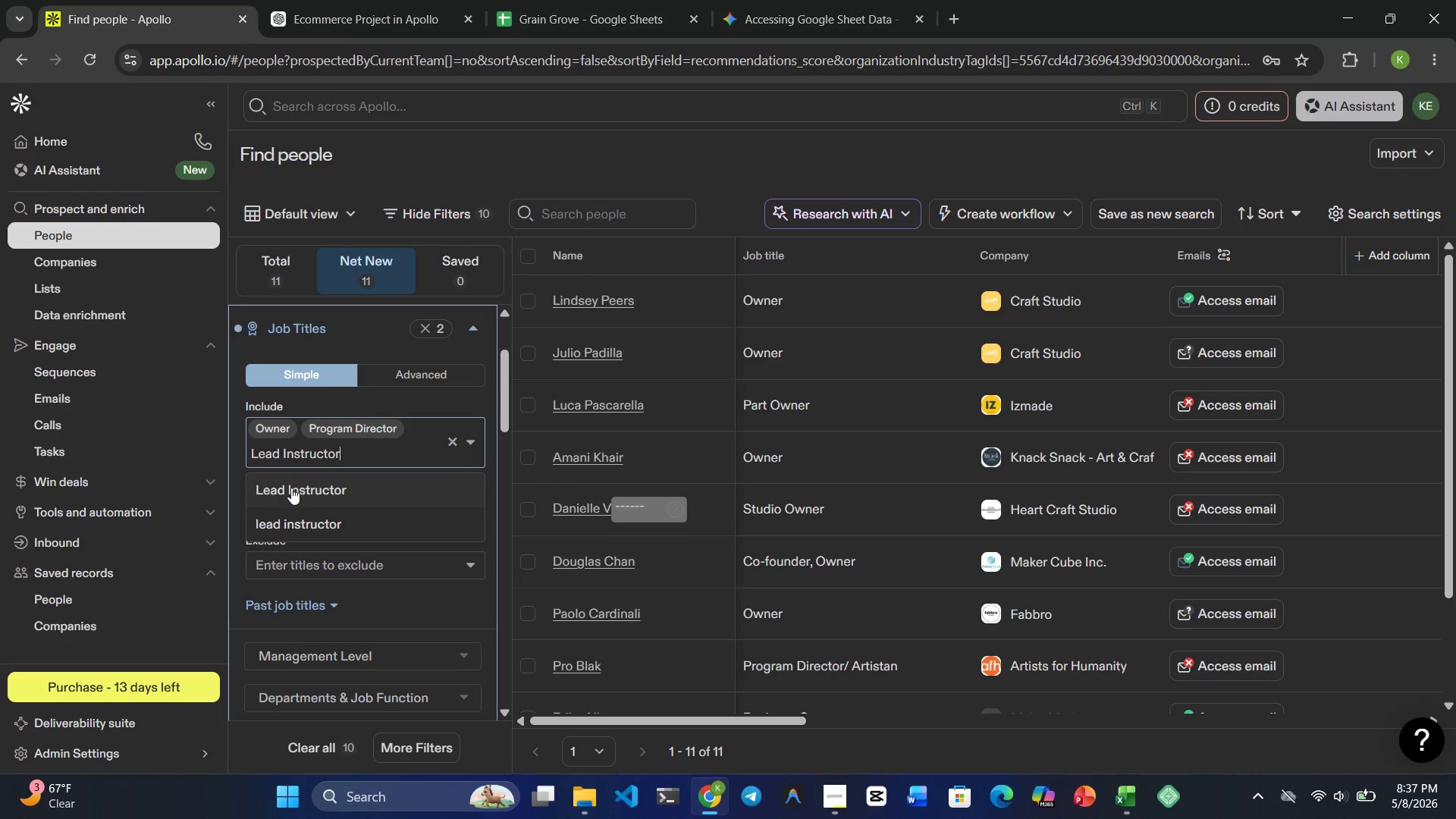 
left_click([293, 488])
 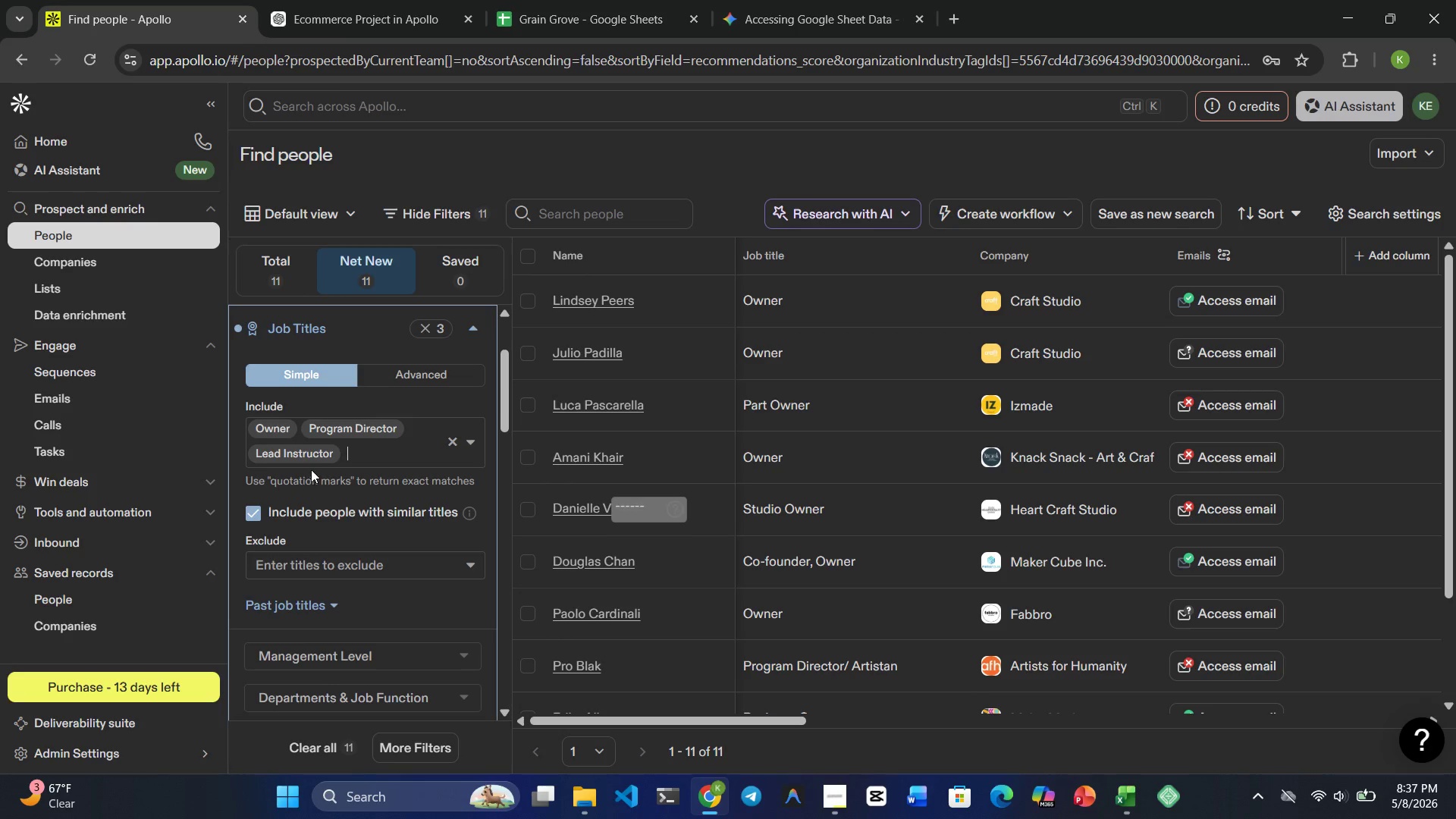 
wait(13.89)
 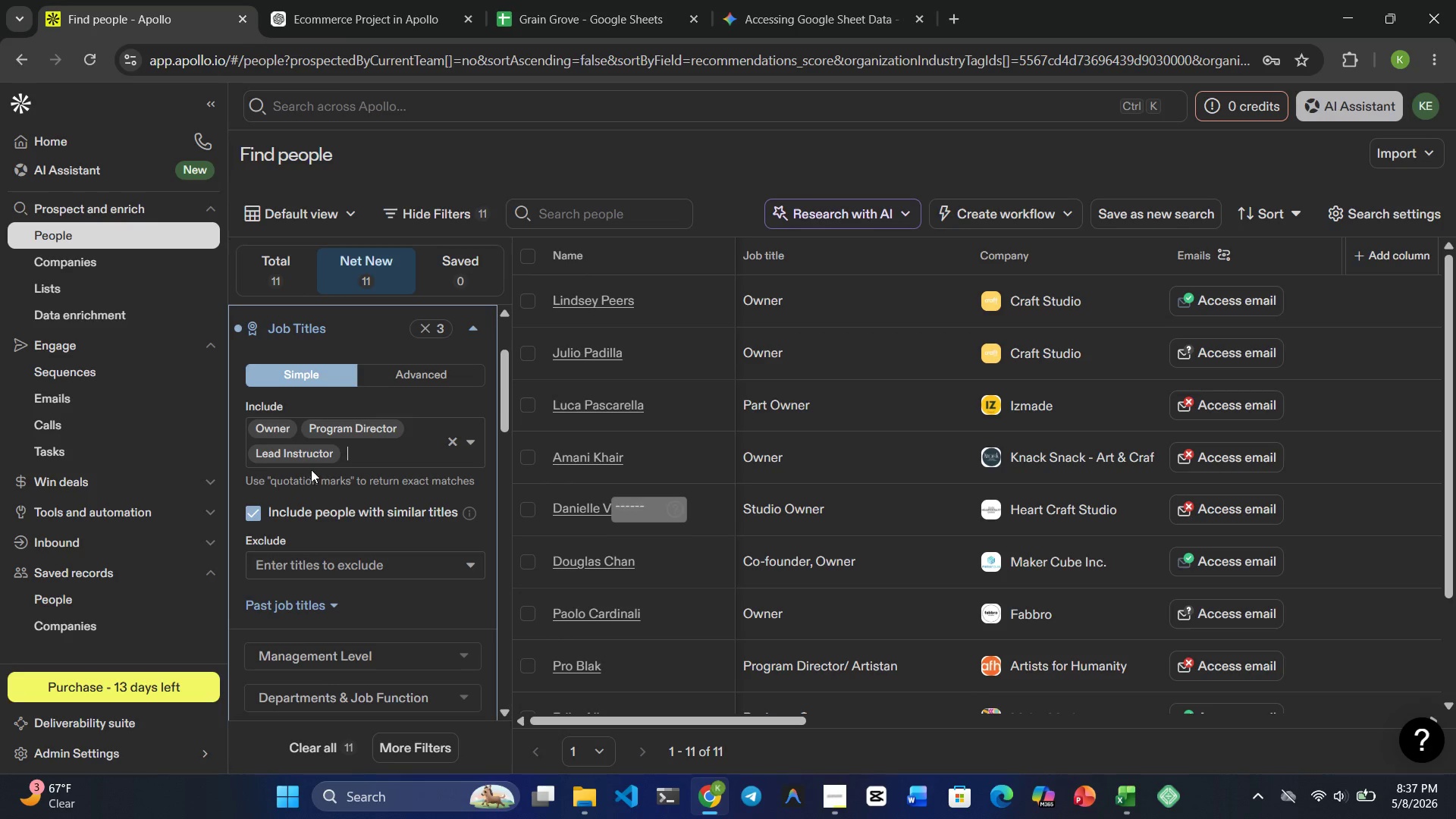 
left_click([347, 419])
 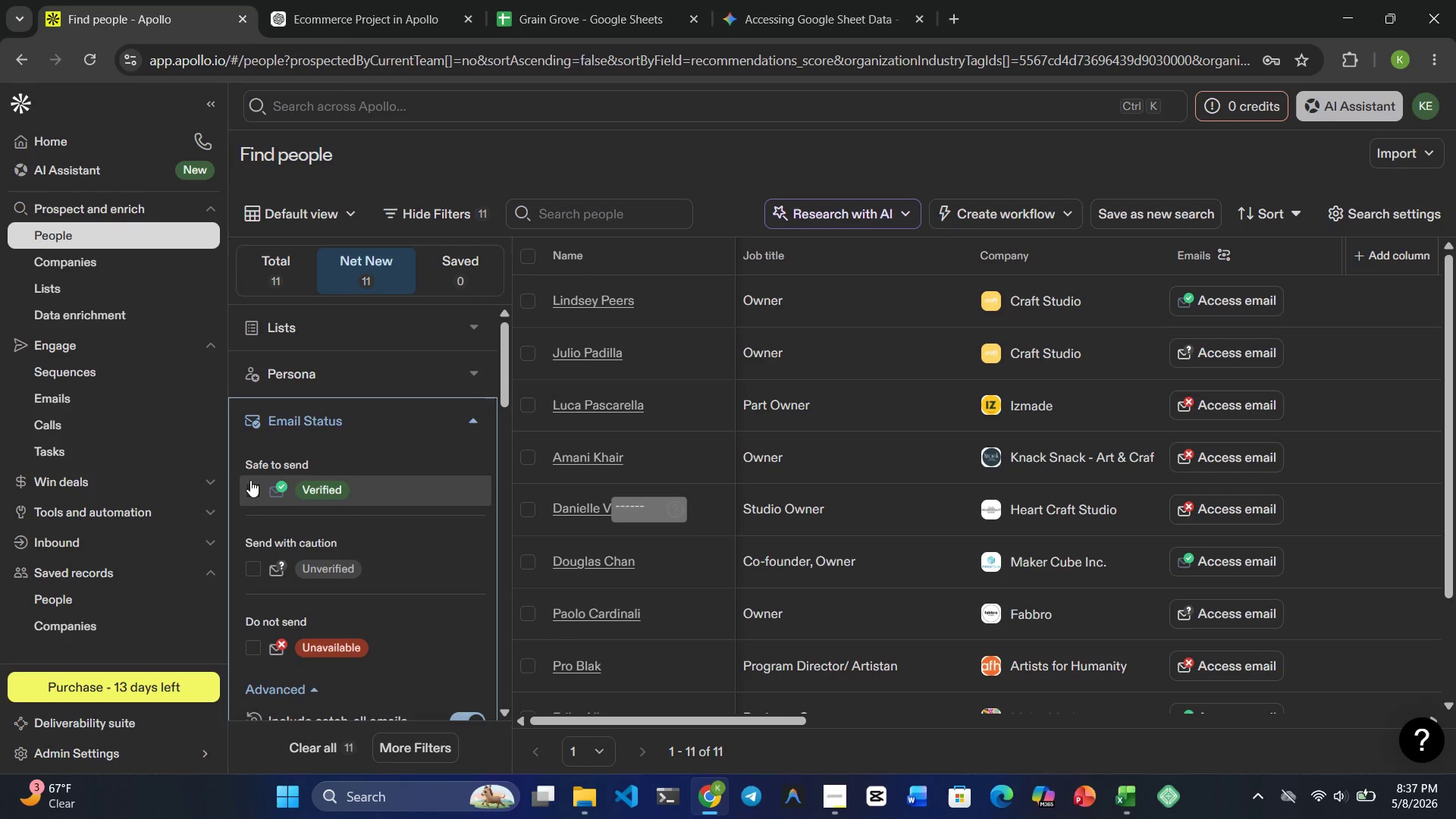 
left_click([261, 500])
 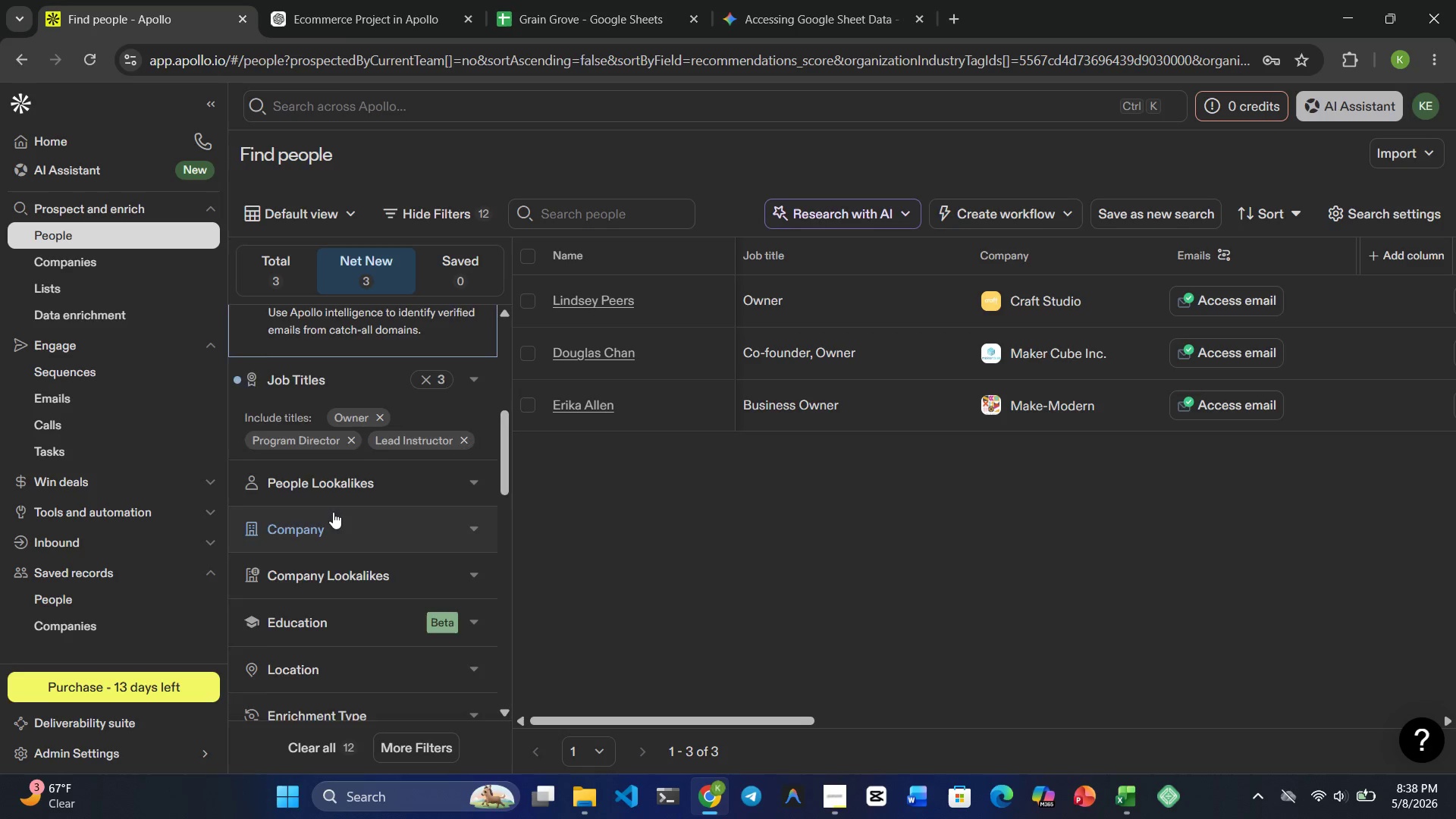 
wait(14.66)
 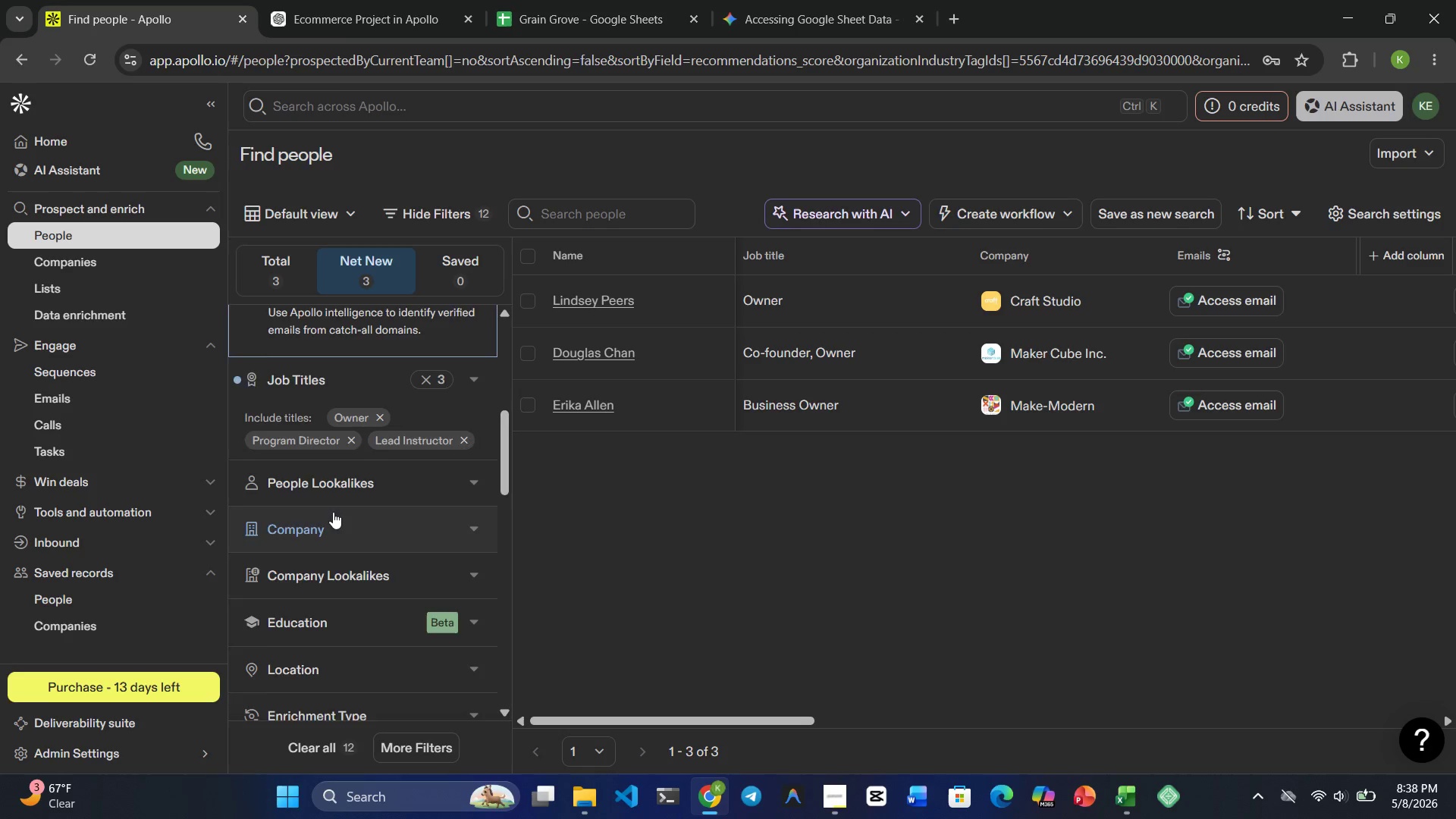 
left_click([428, 551])
 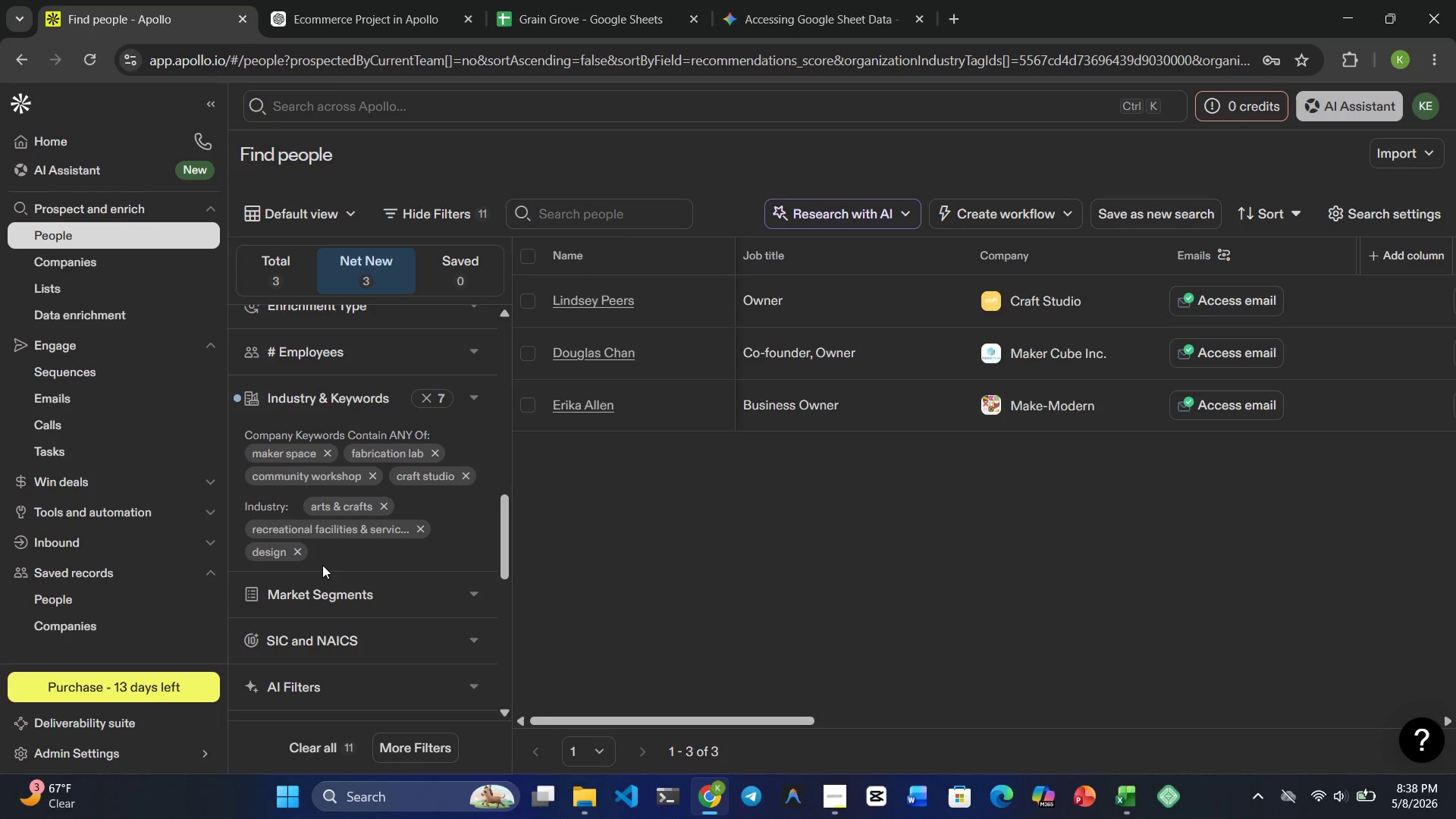 
left_click([298, 545])
 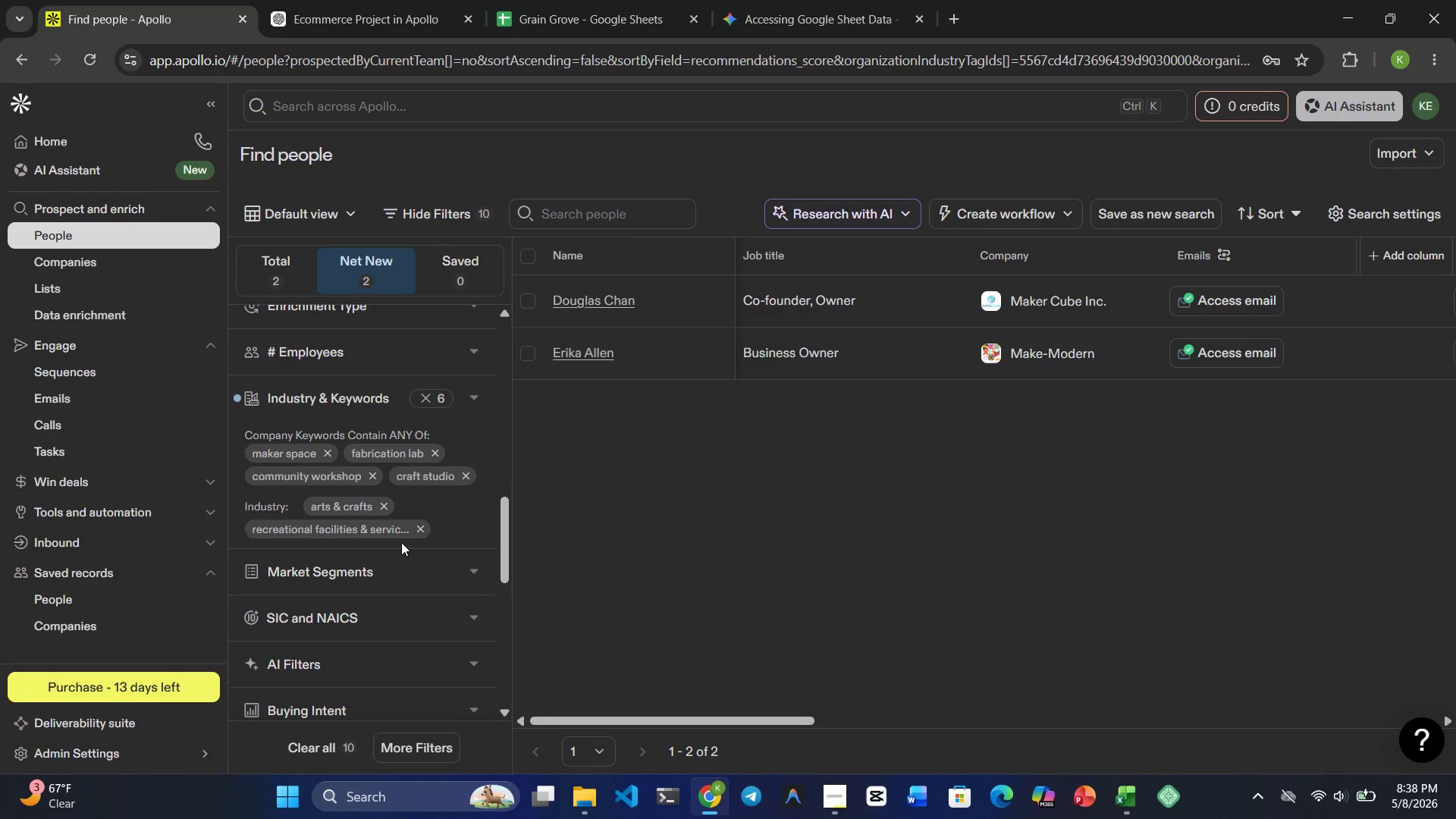 
left_click([419, 523])
 